 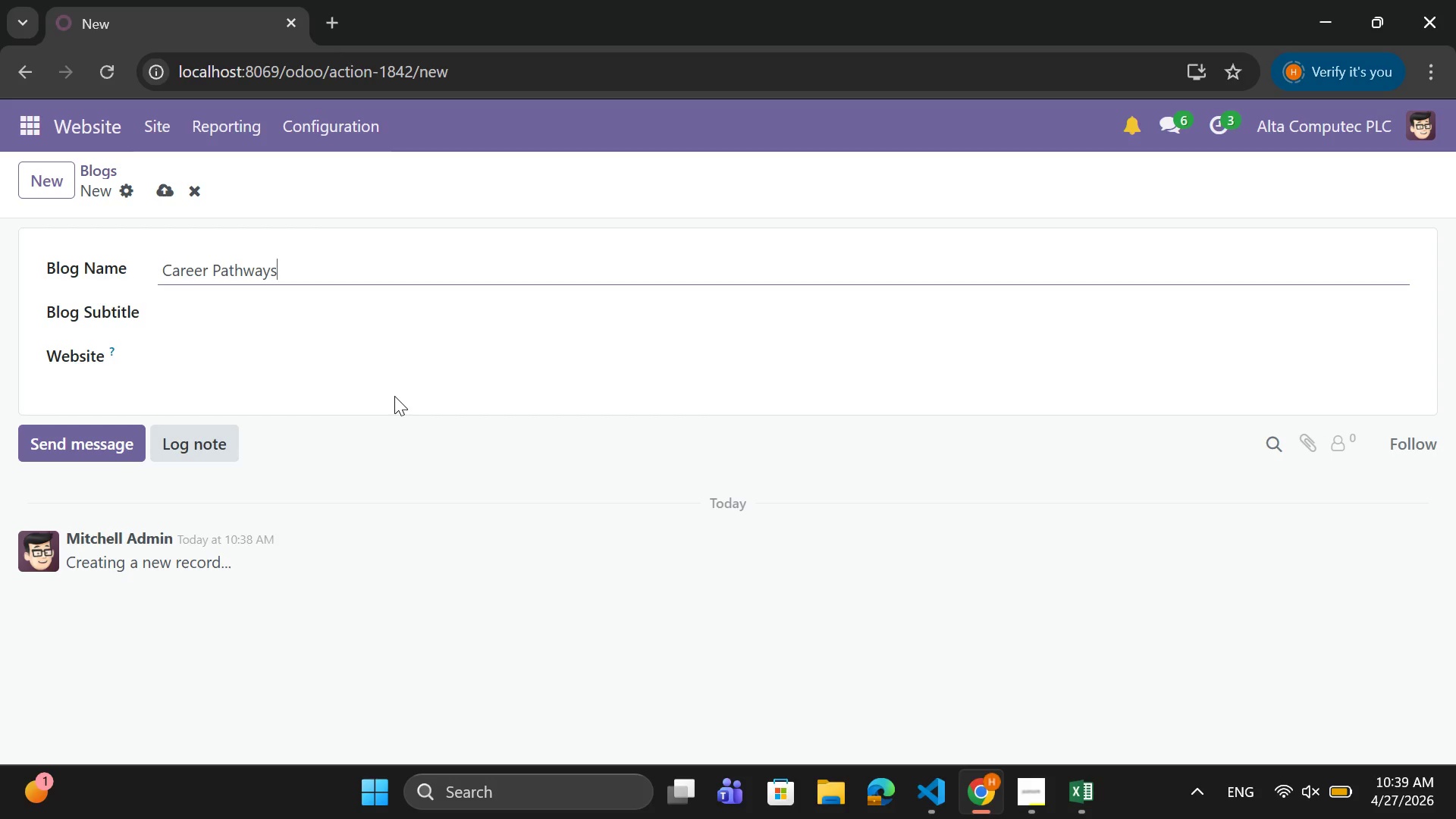 
left_click([178, 362])
 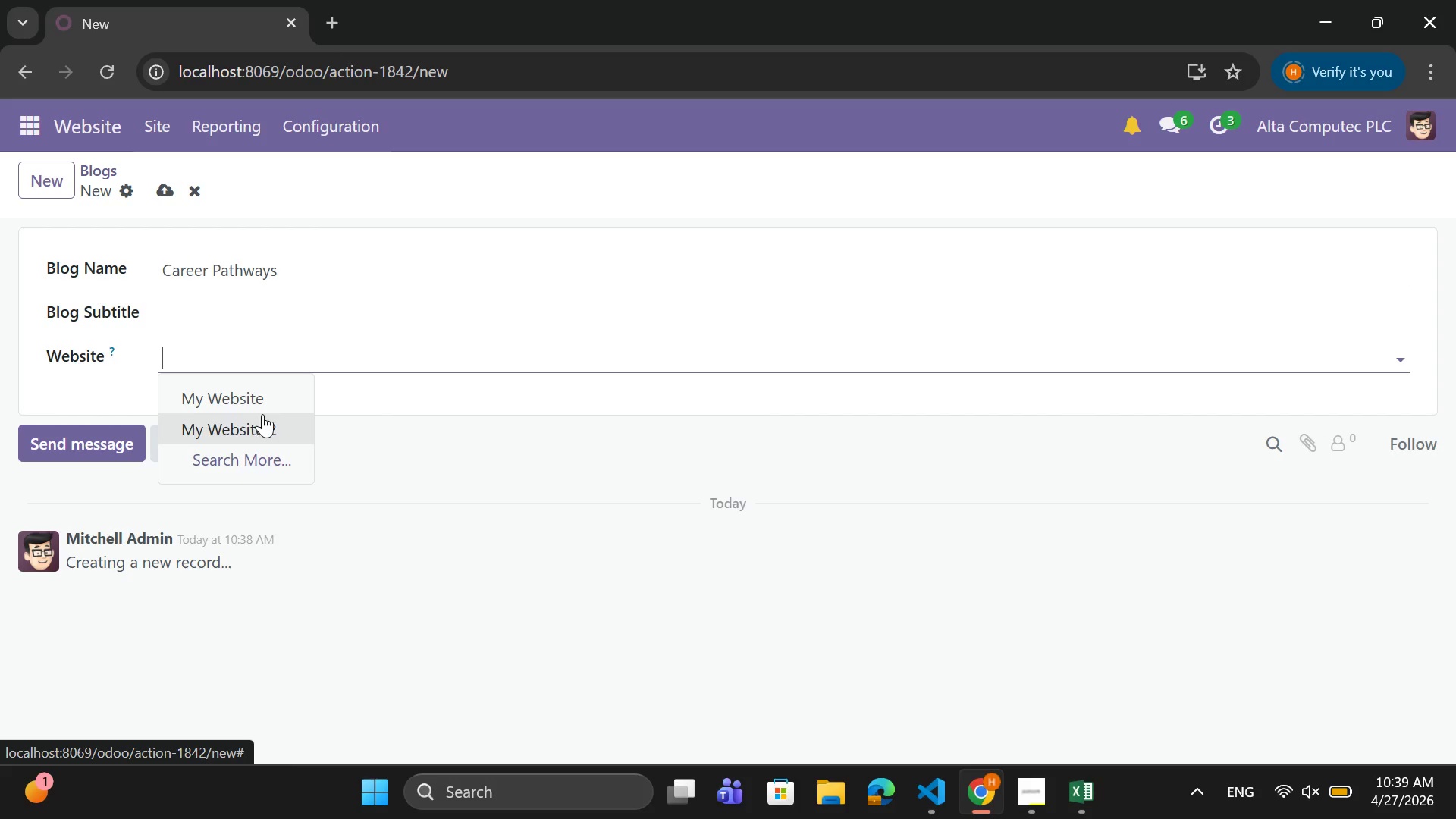 
left_click([271, 394])
 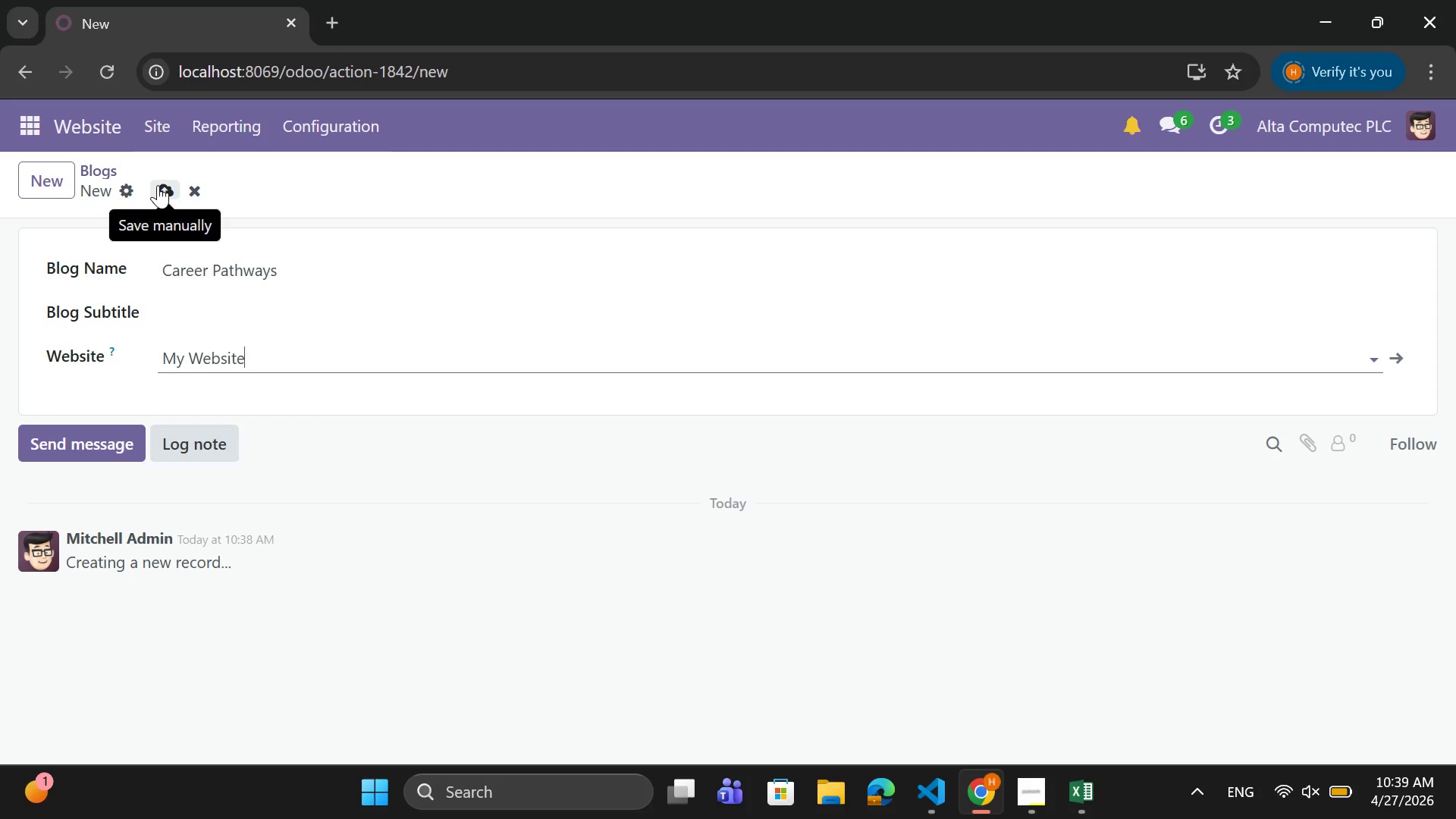 
left_click([158, 185])
 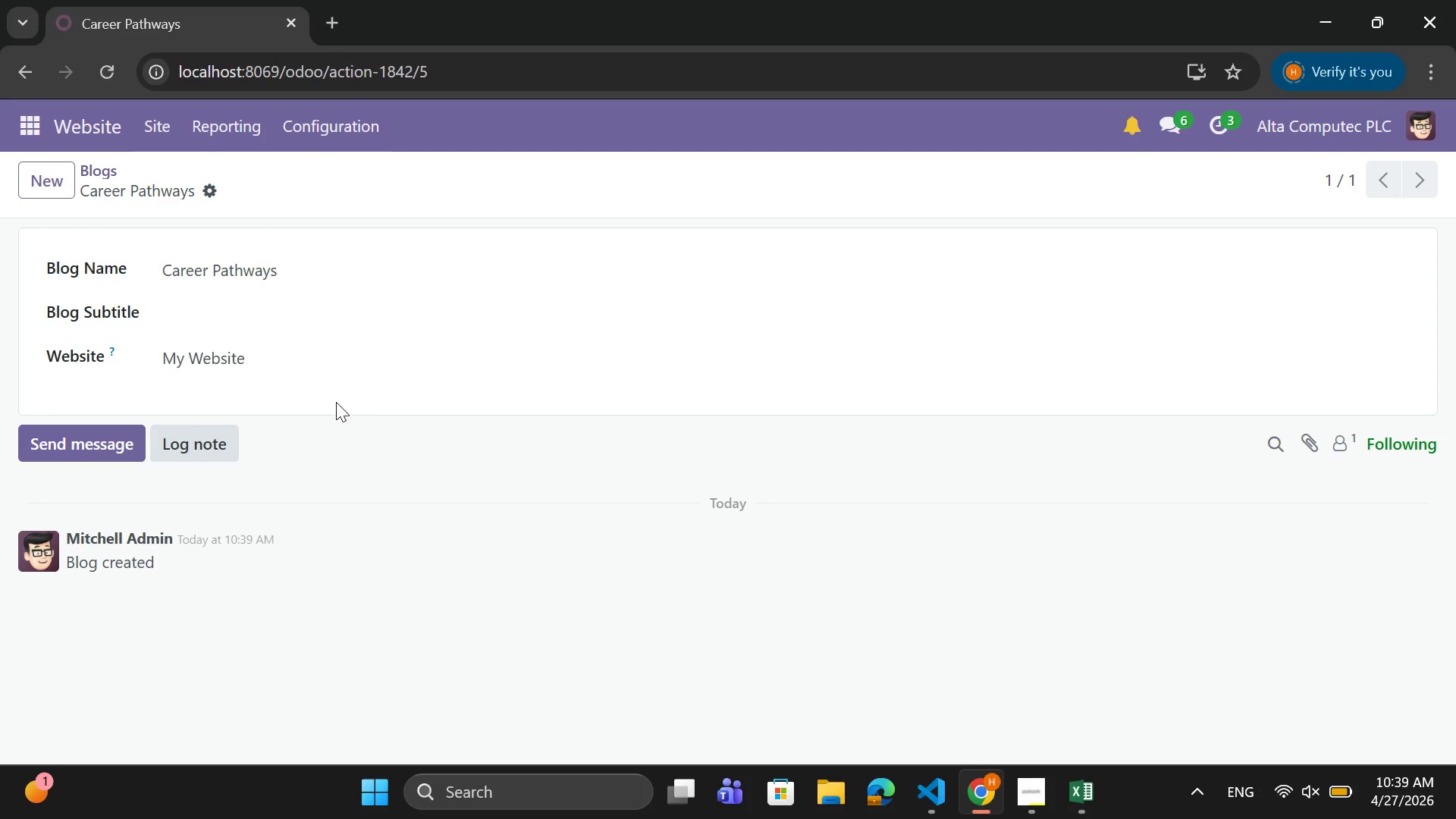 
wait(11.25)
 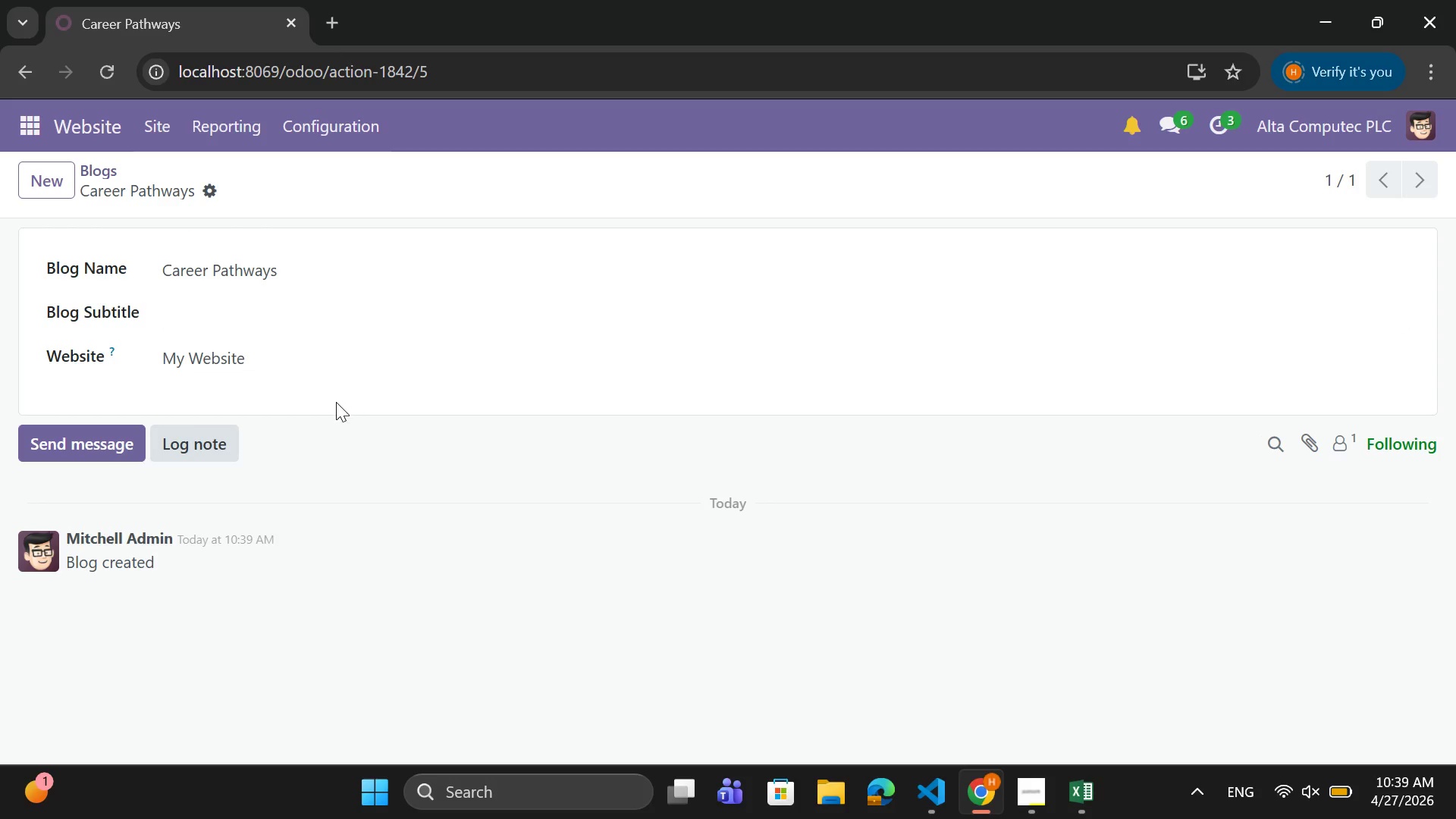 
left_click([388, 399])
 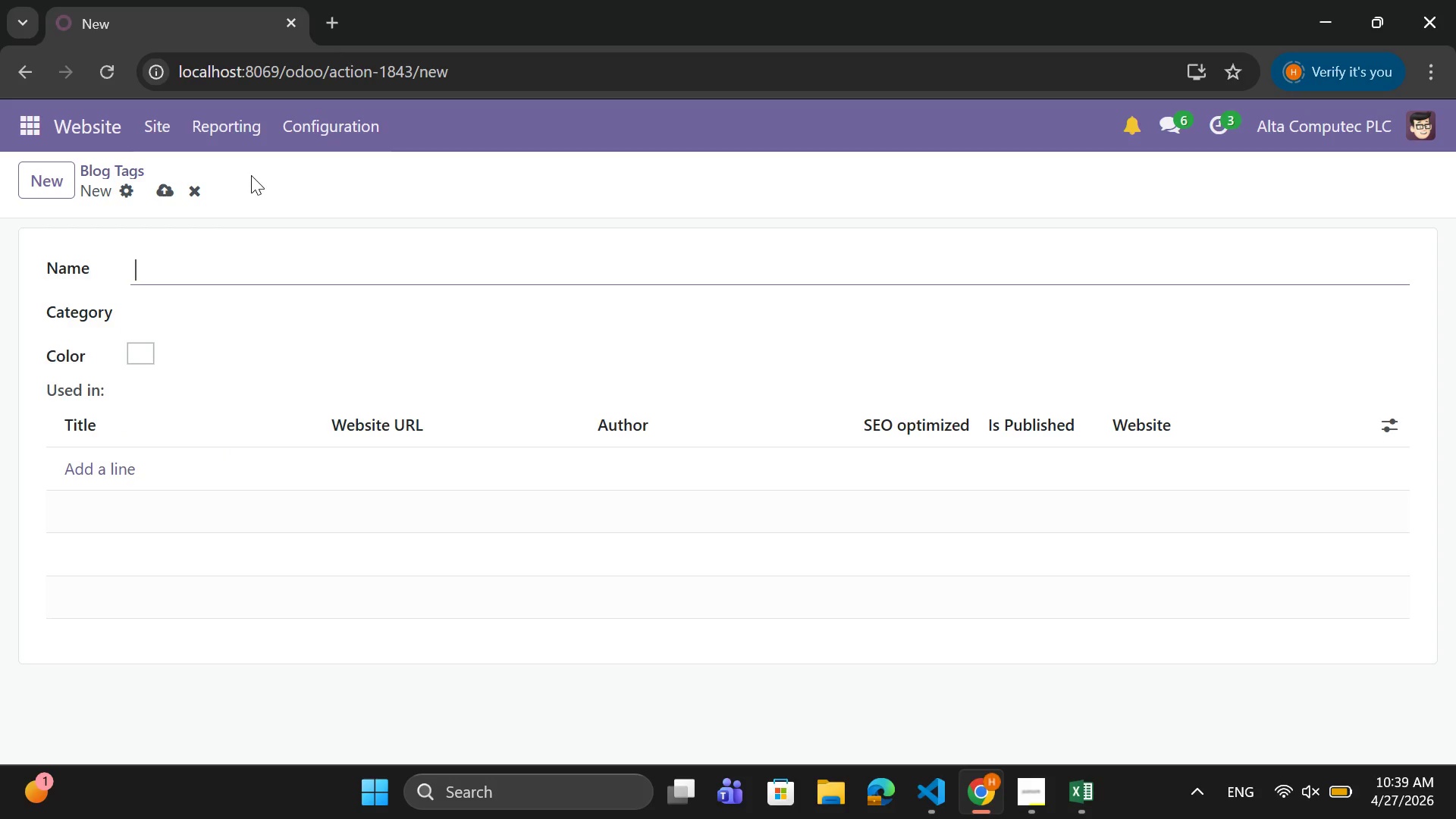 
wait(23.5)
 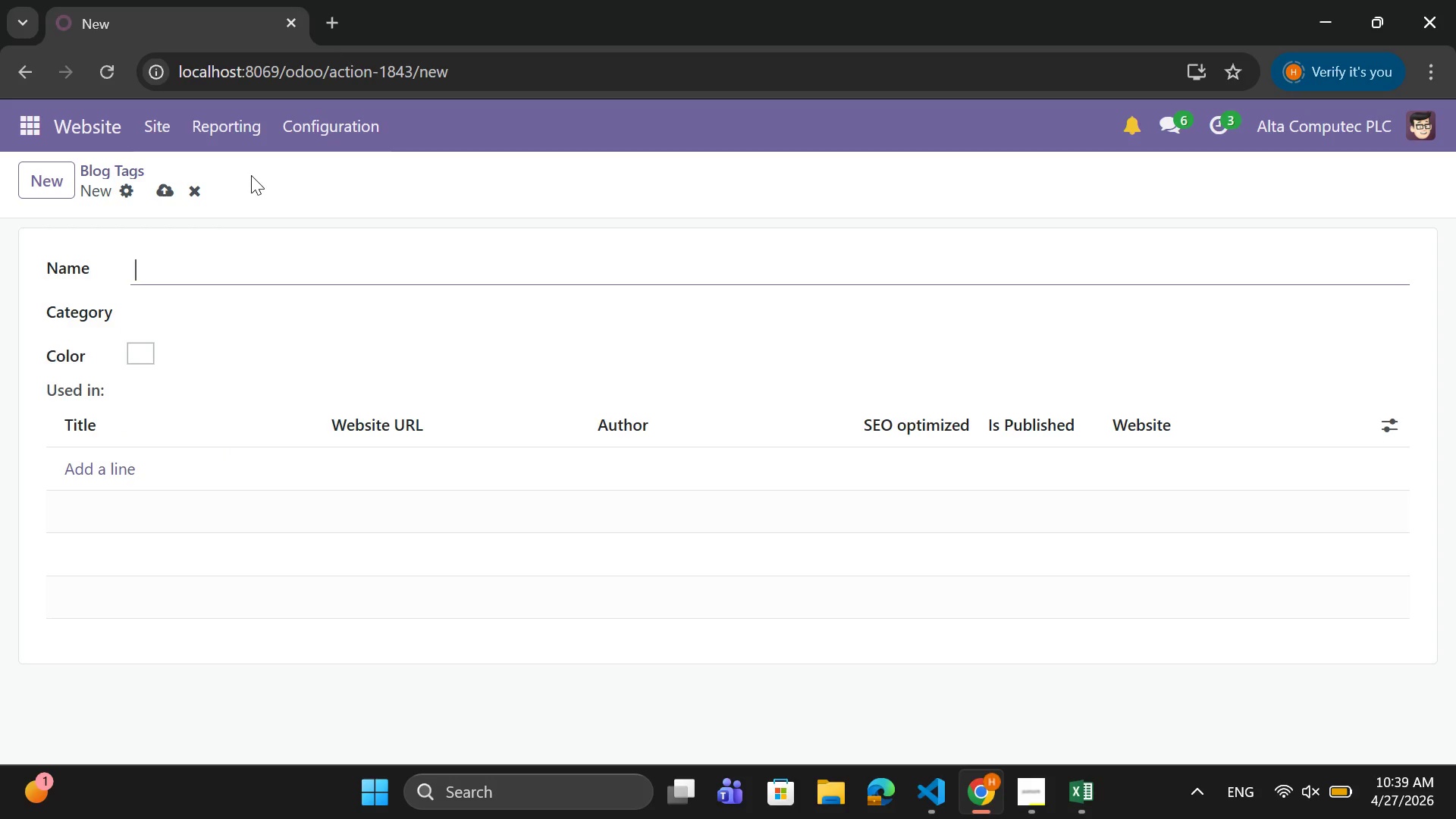 
type(Salary Insifg)
key(Backspace)
key(Backspace)
type(ghts)
 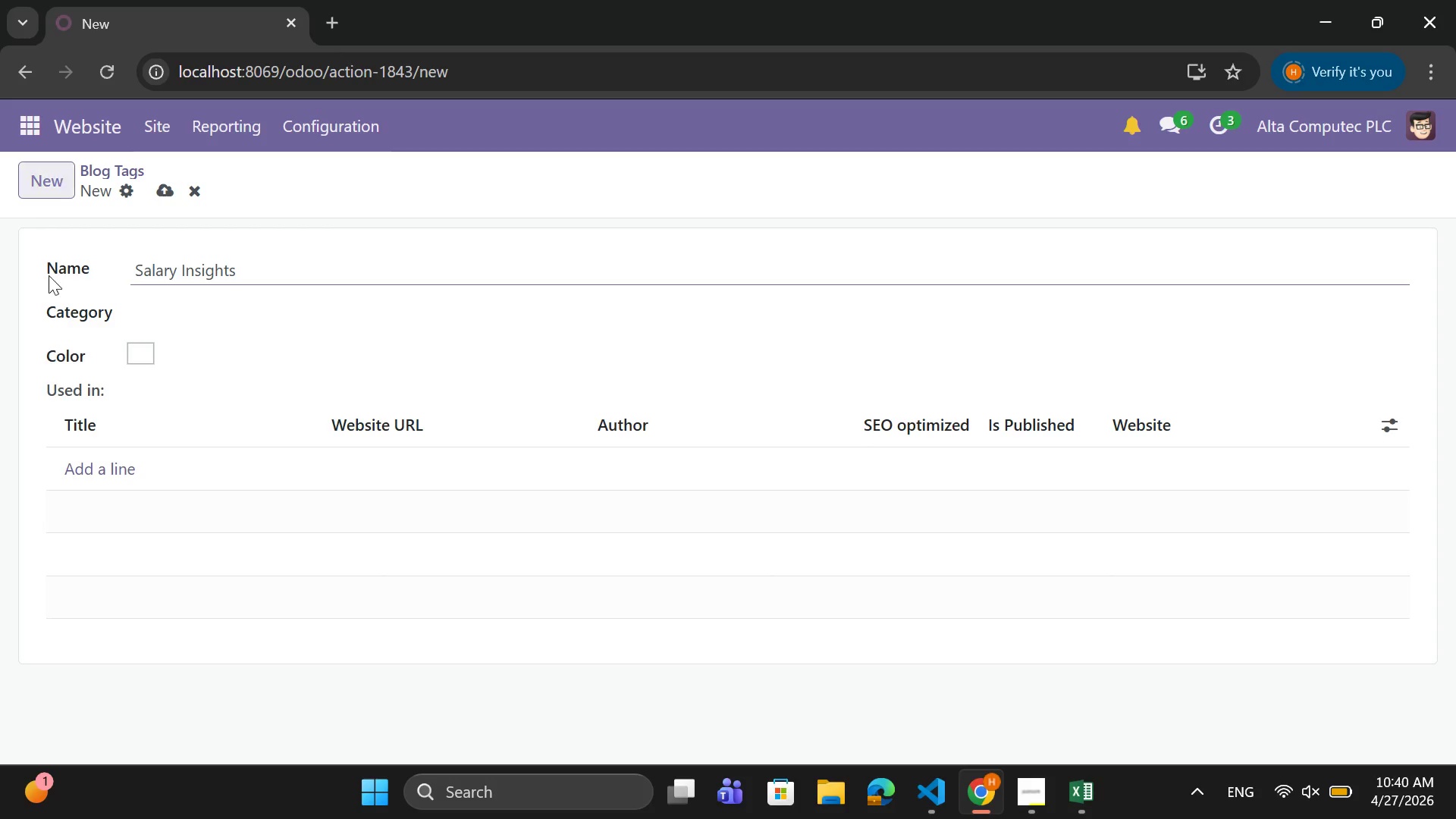 
left_click([235, 305])
 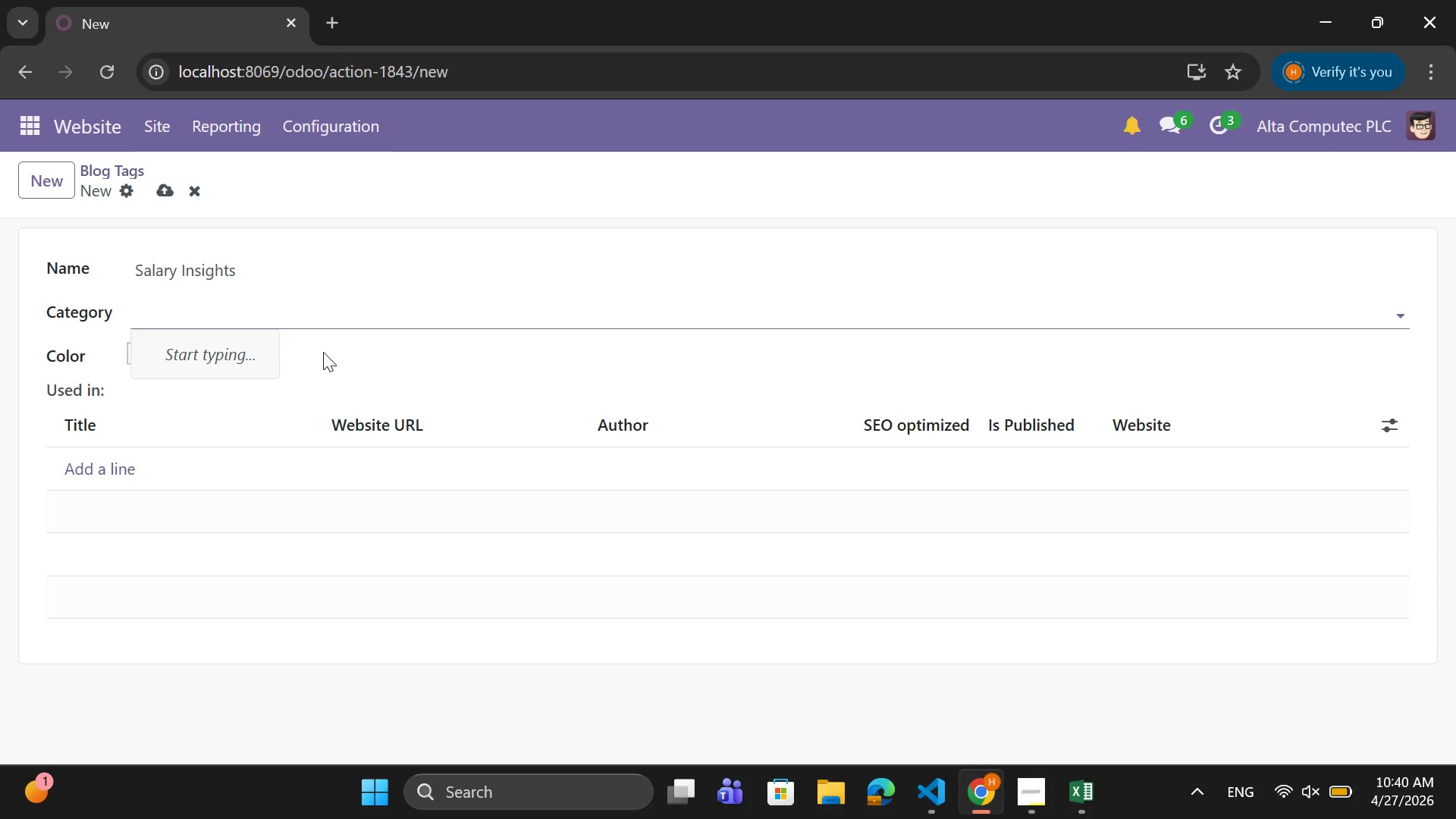 
wait(8.81)
 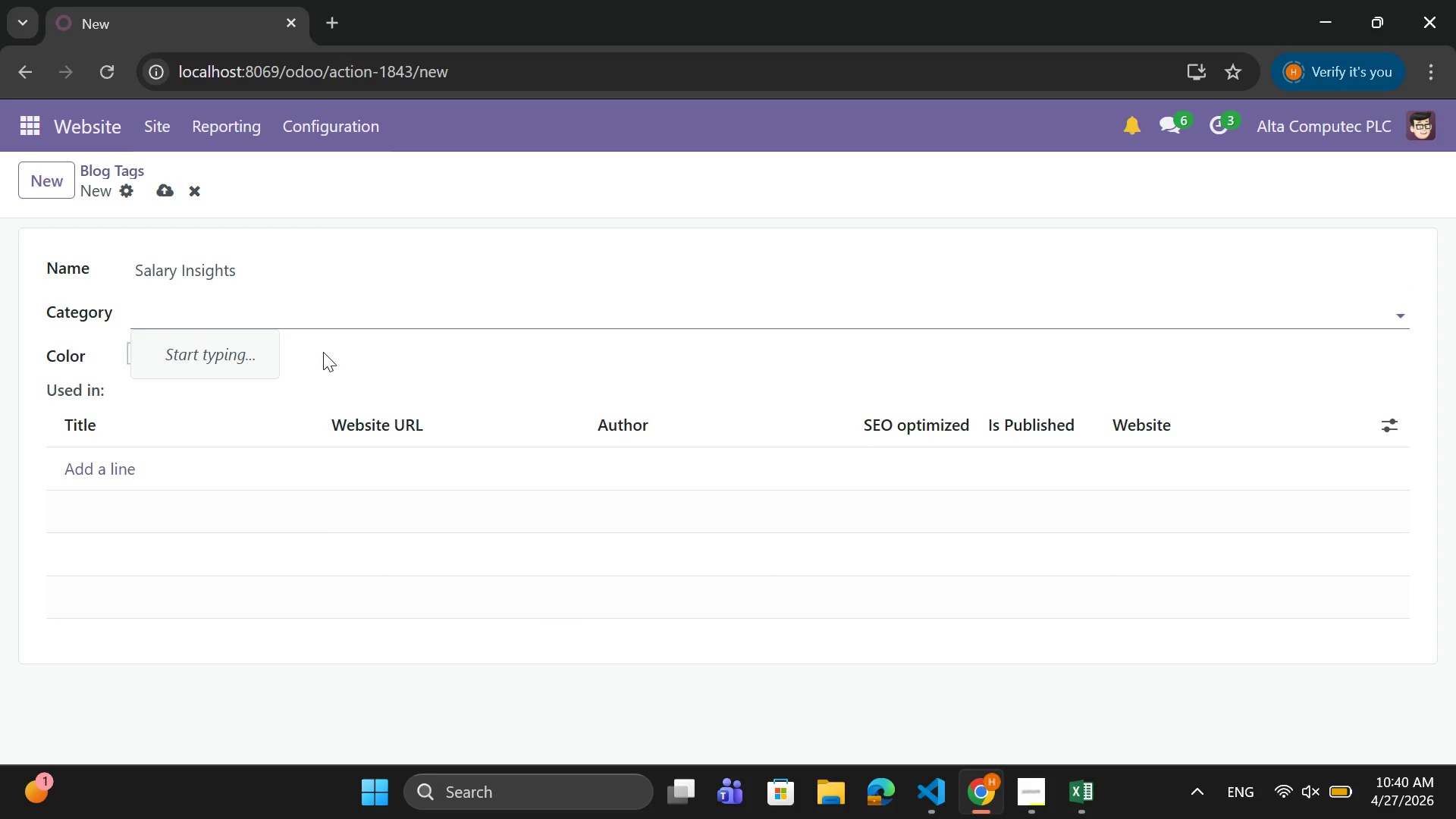 
type(Career Pathways)
 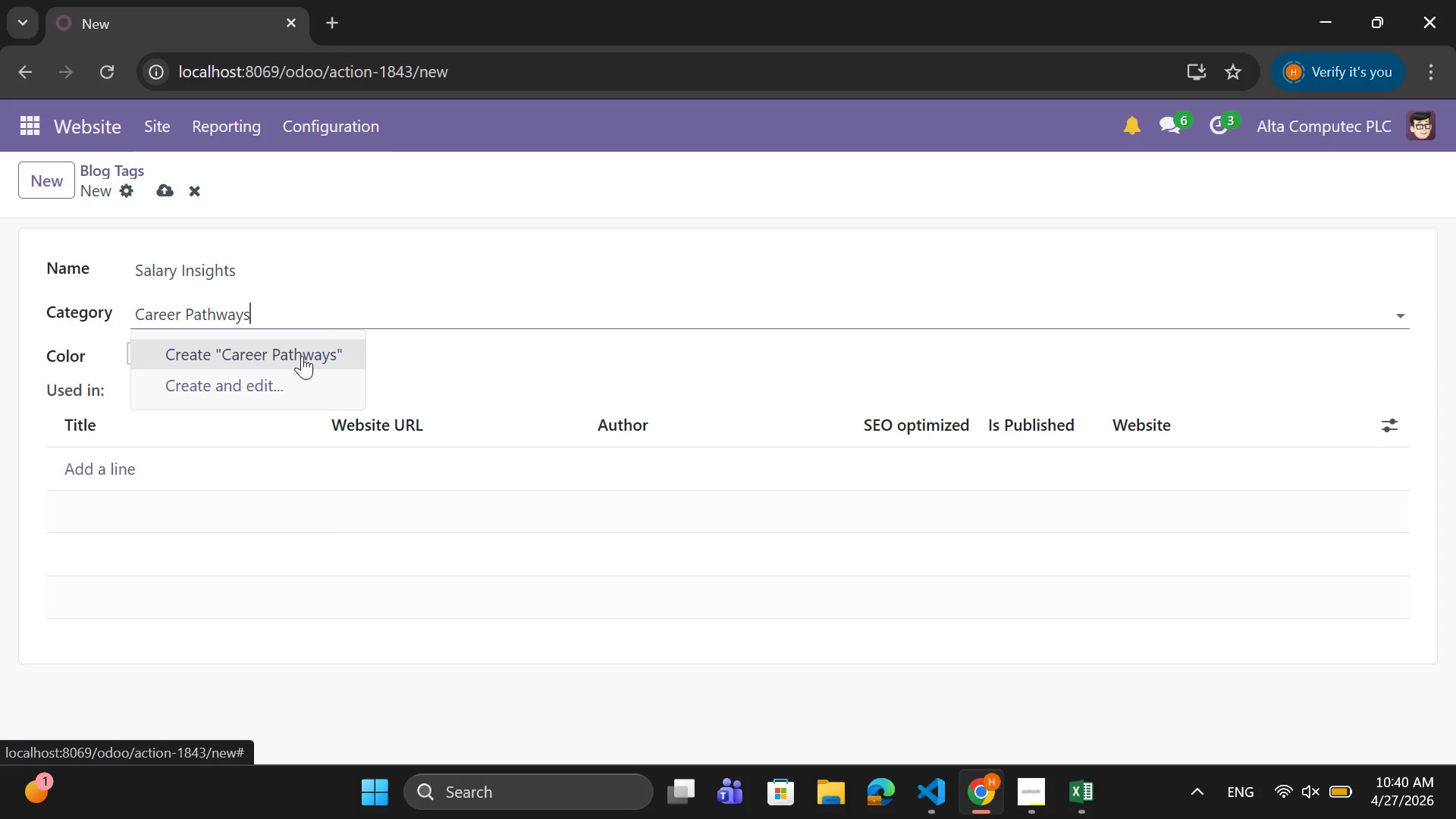 
left_click([302, 356])
 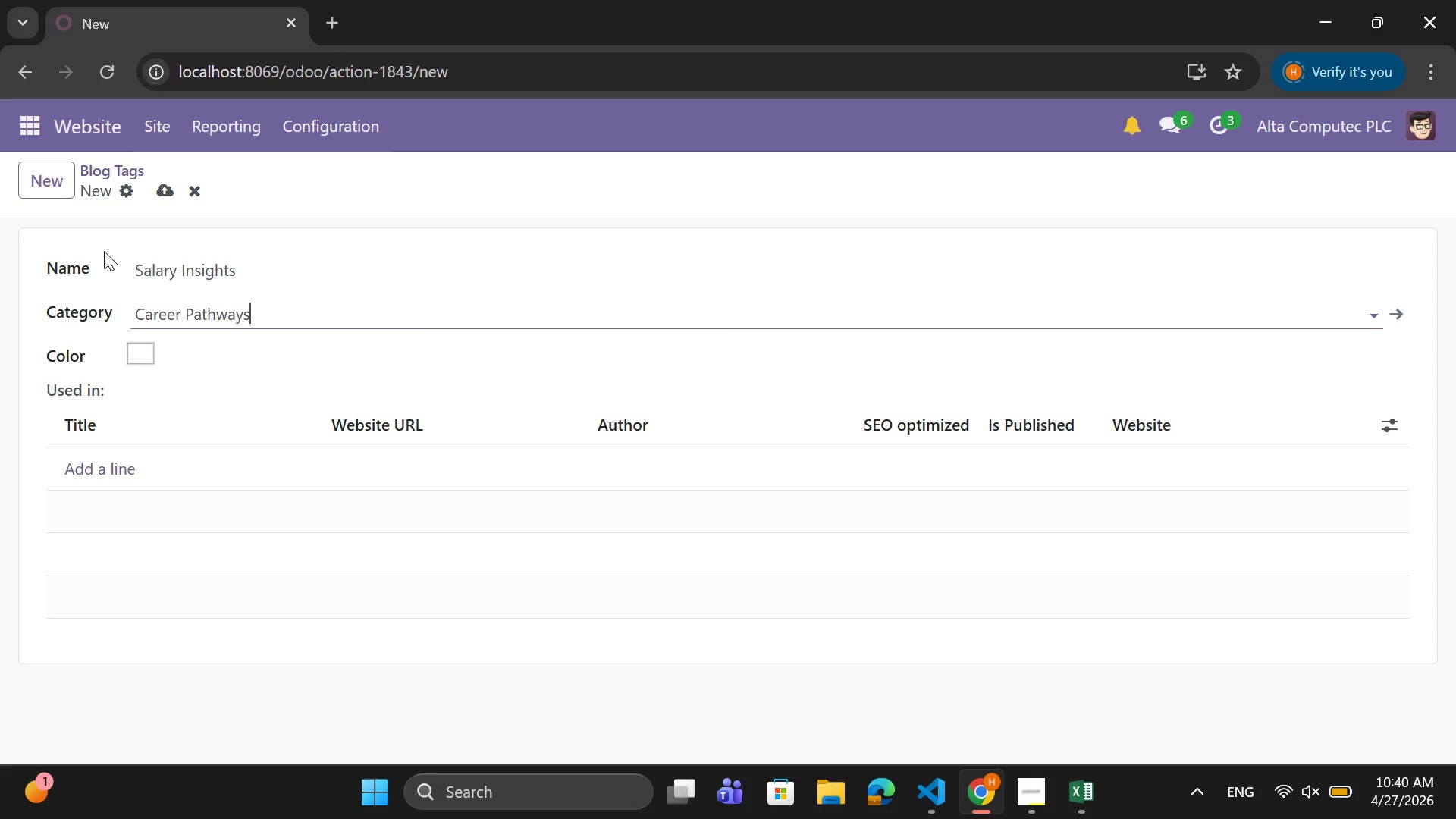 
left_click([169, 187])
 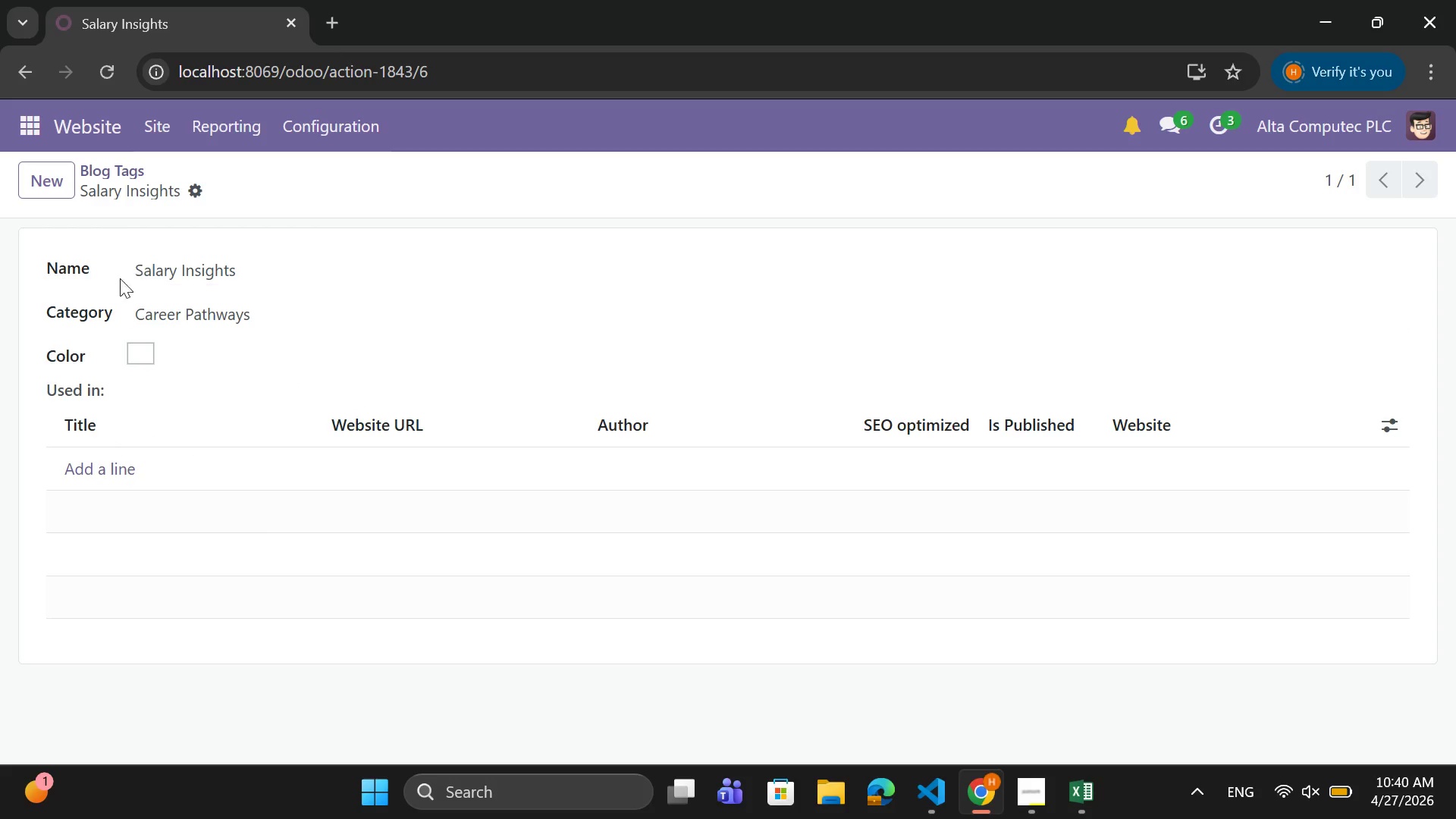 
left_click([68, 184])
 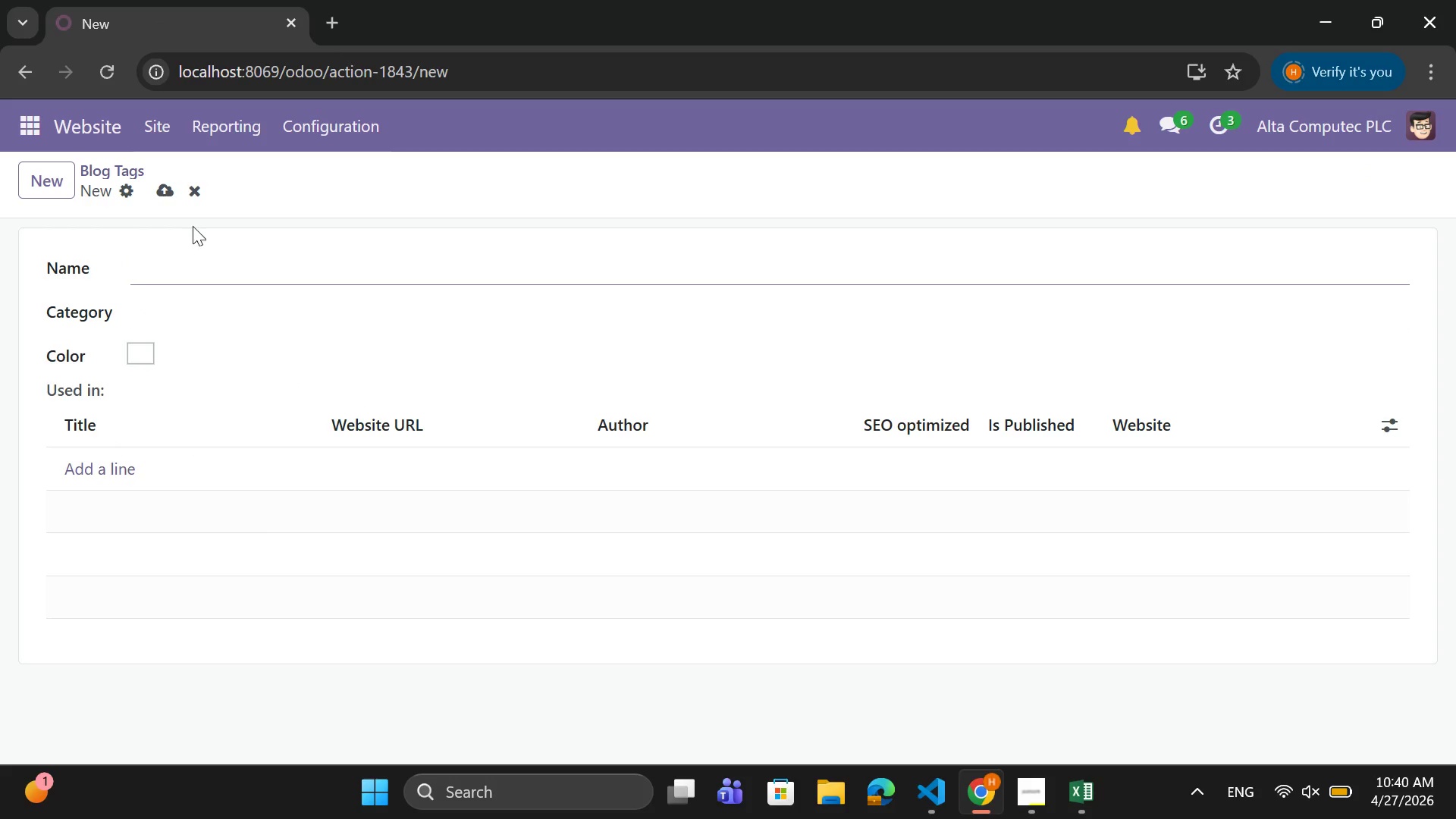 
left_click([194, 254])
 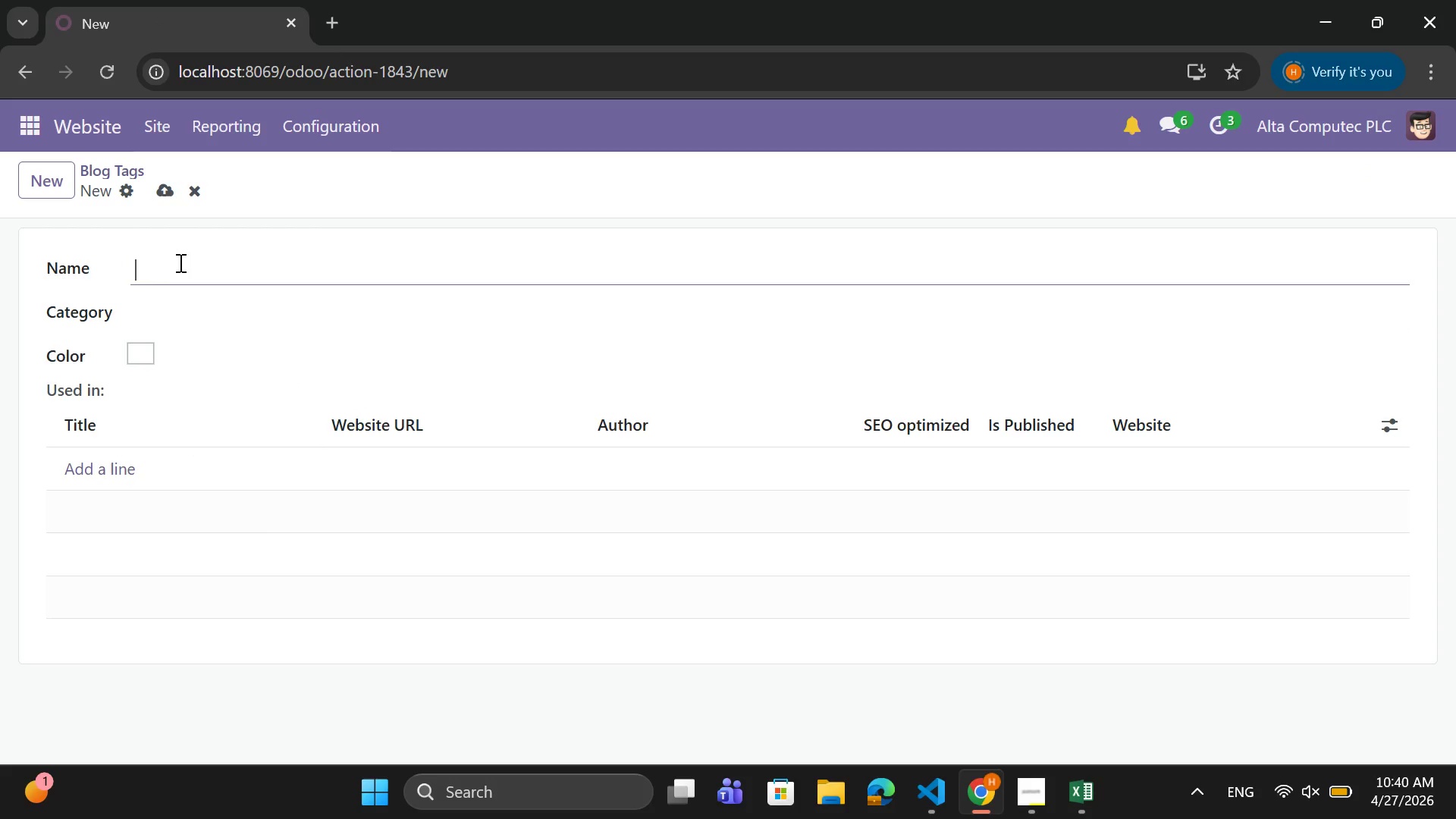 
type(K)
key(Backspace)
type(Lid)
key(Backspace)
type(fe )
key(Backspace)
 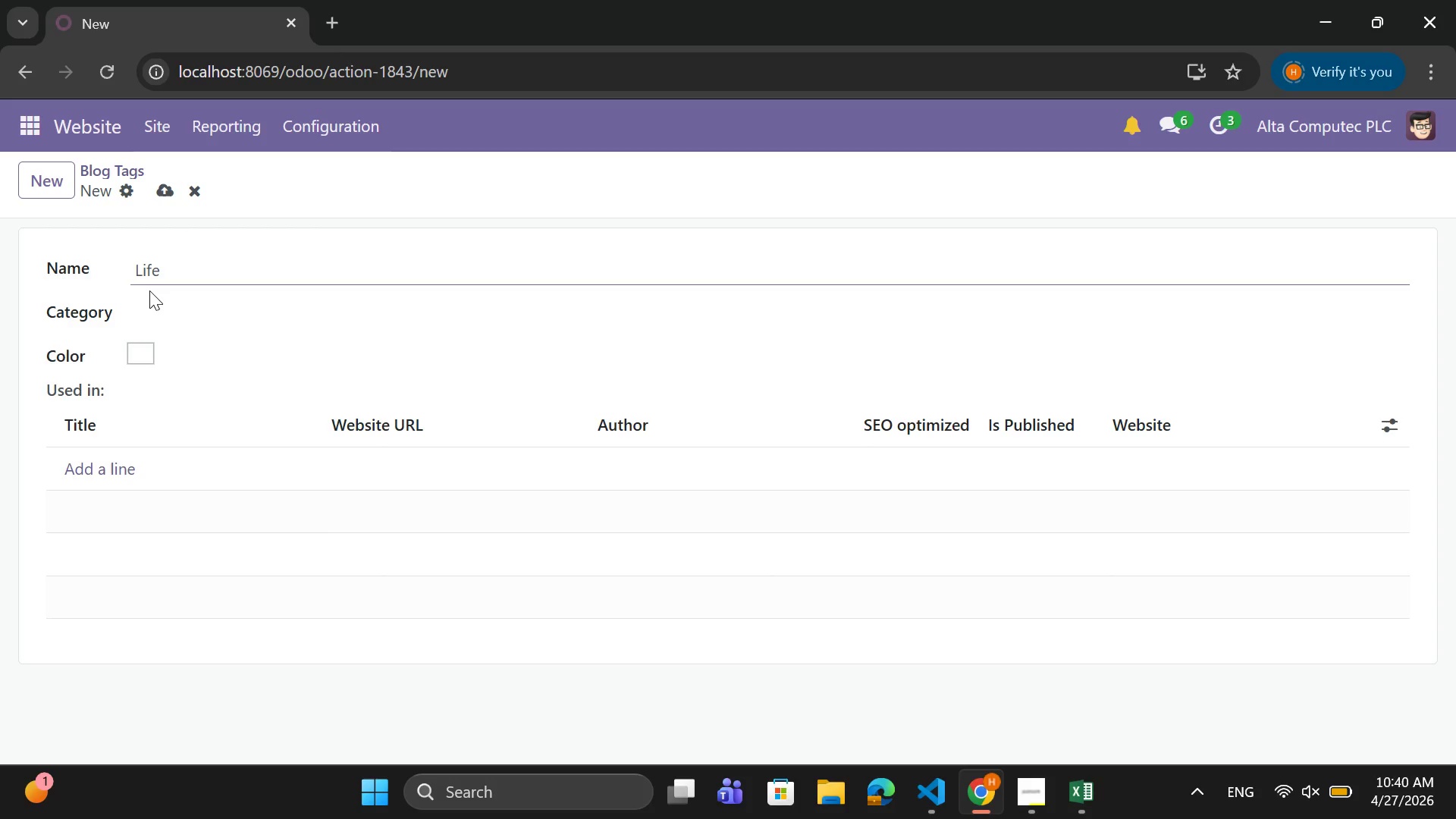 
type(style)
 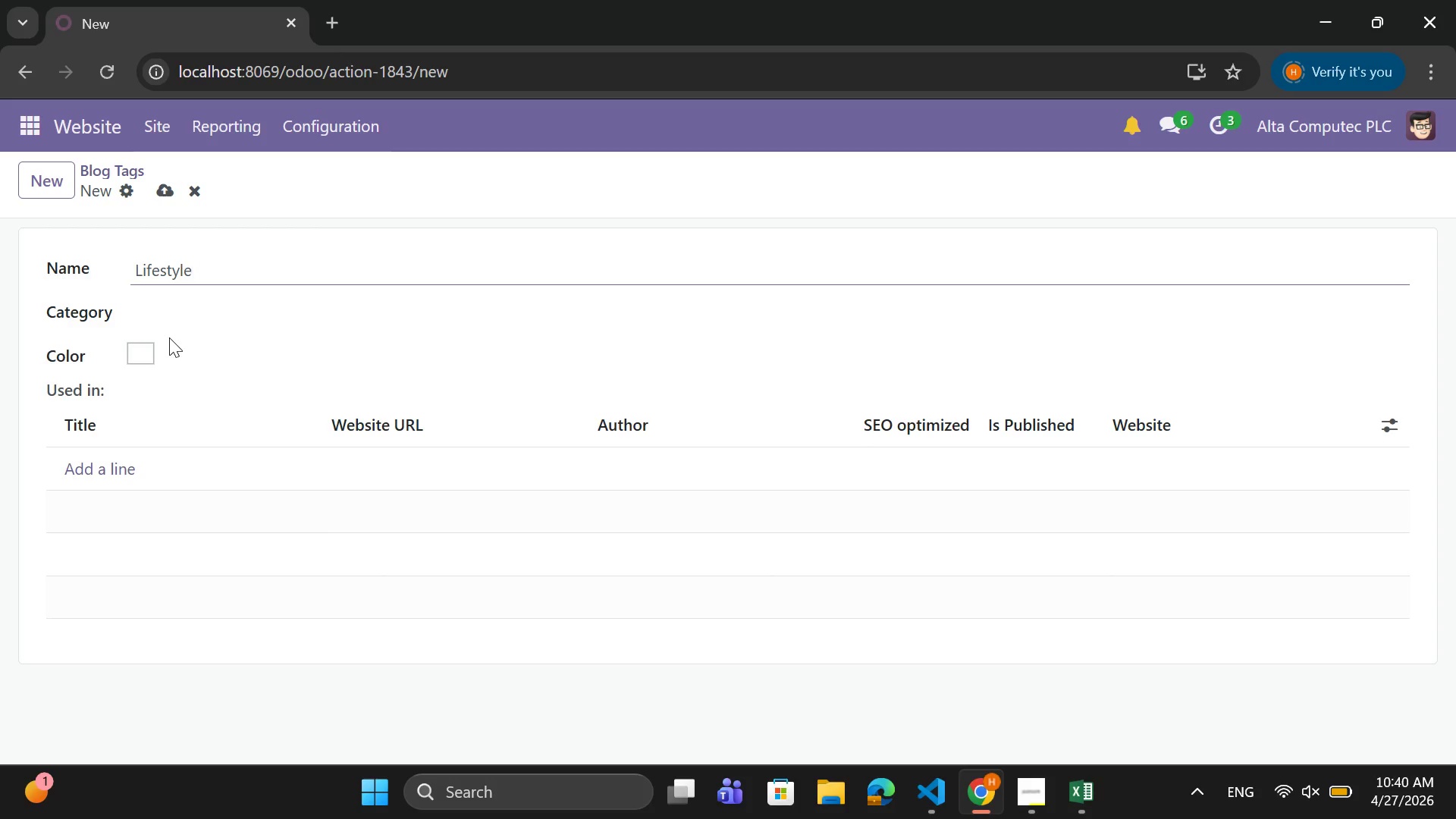 
double_click([185, 320])
 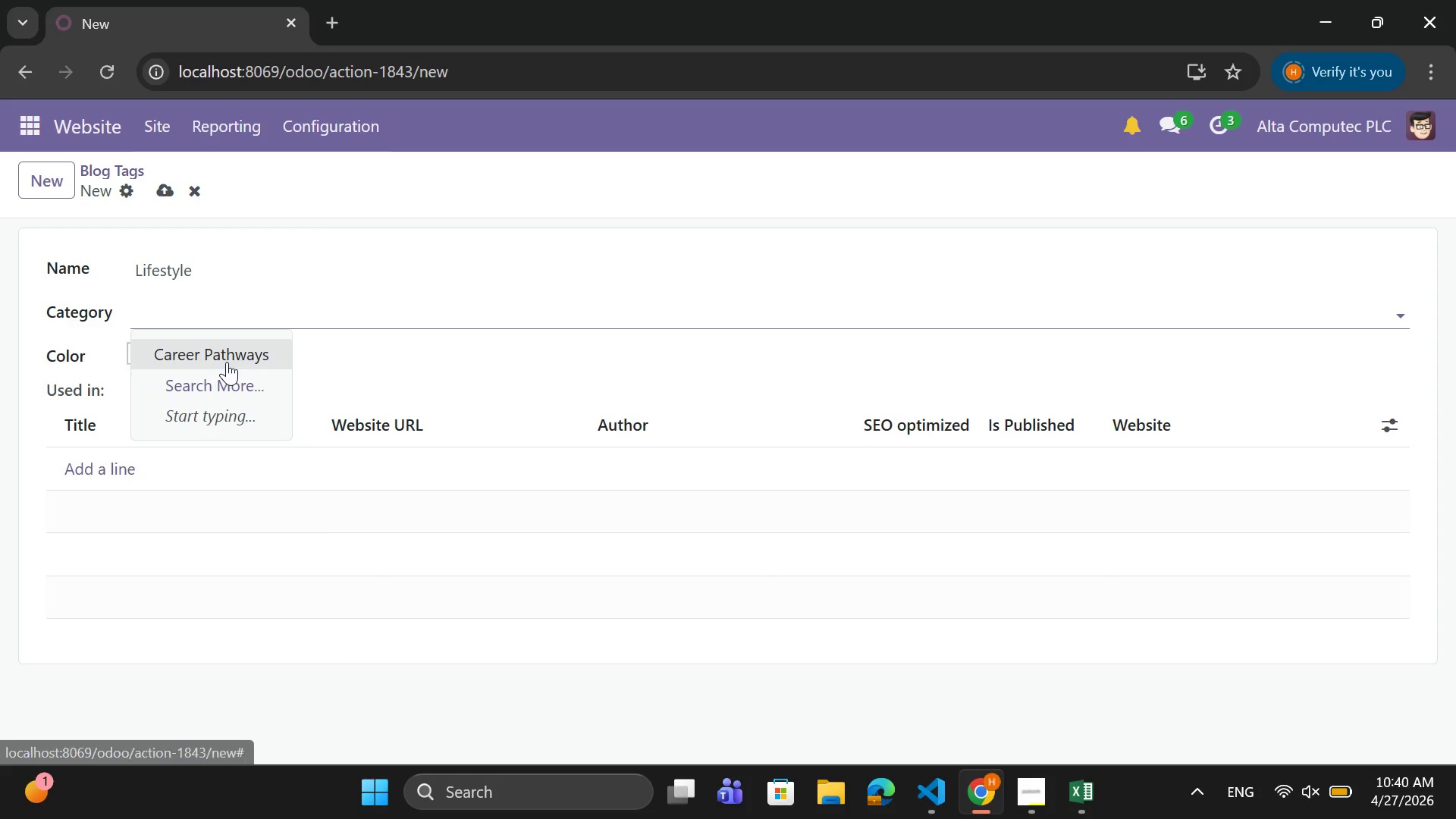 
left_click([228, 359])
 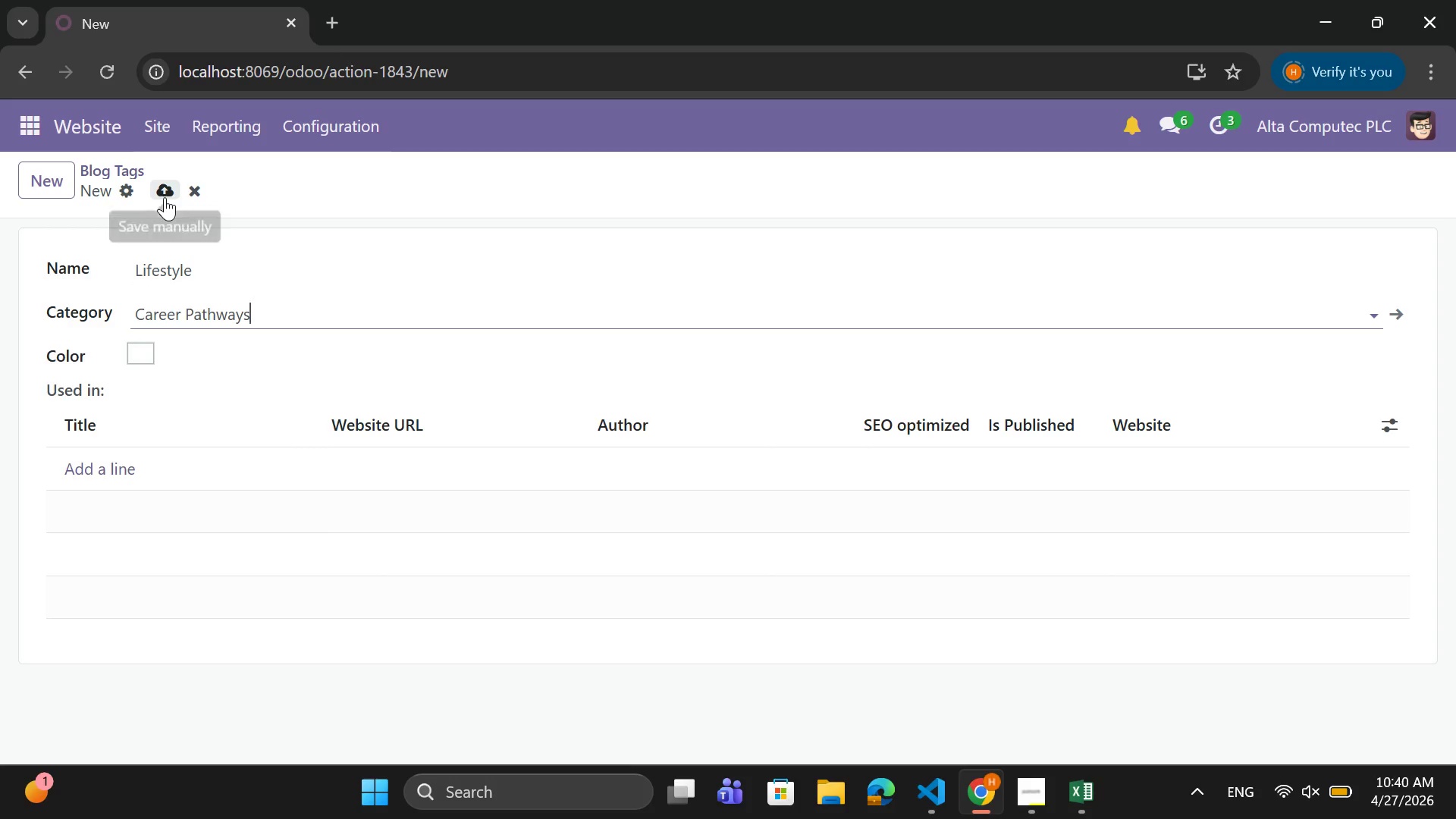 
left_click([165, 197])
 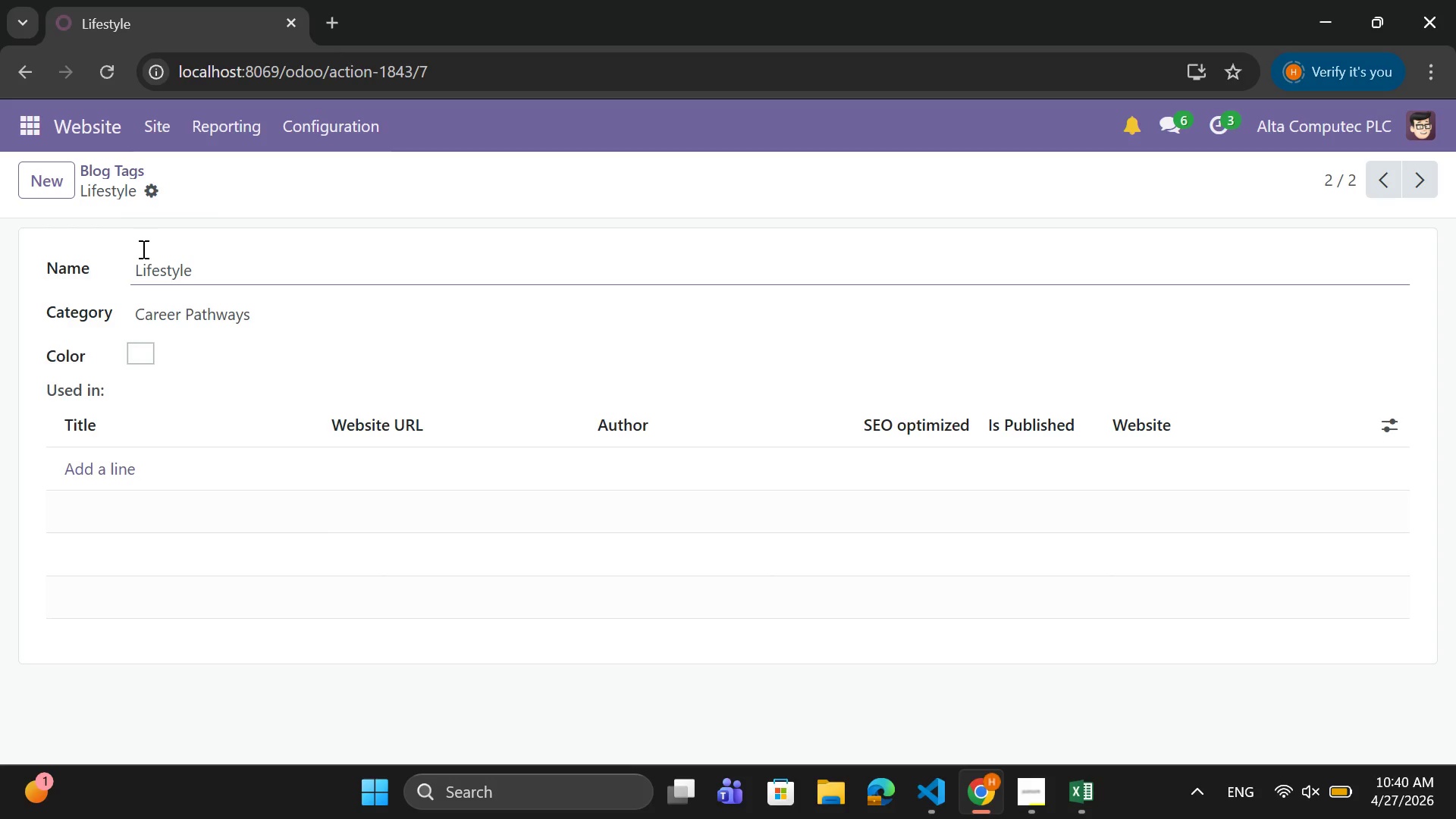 
left_click([53, 189])
 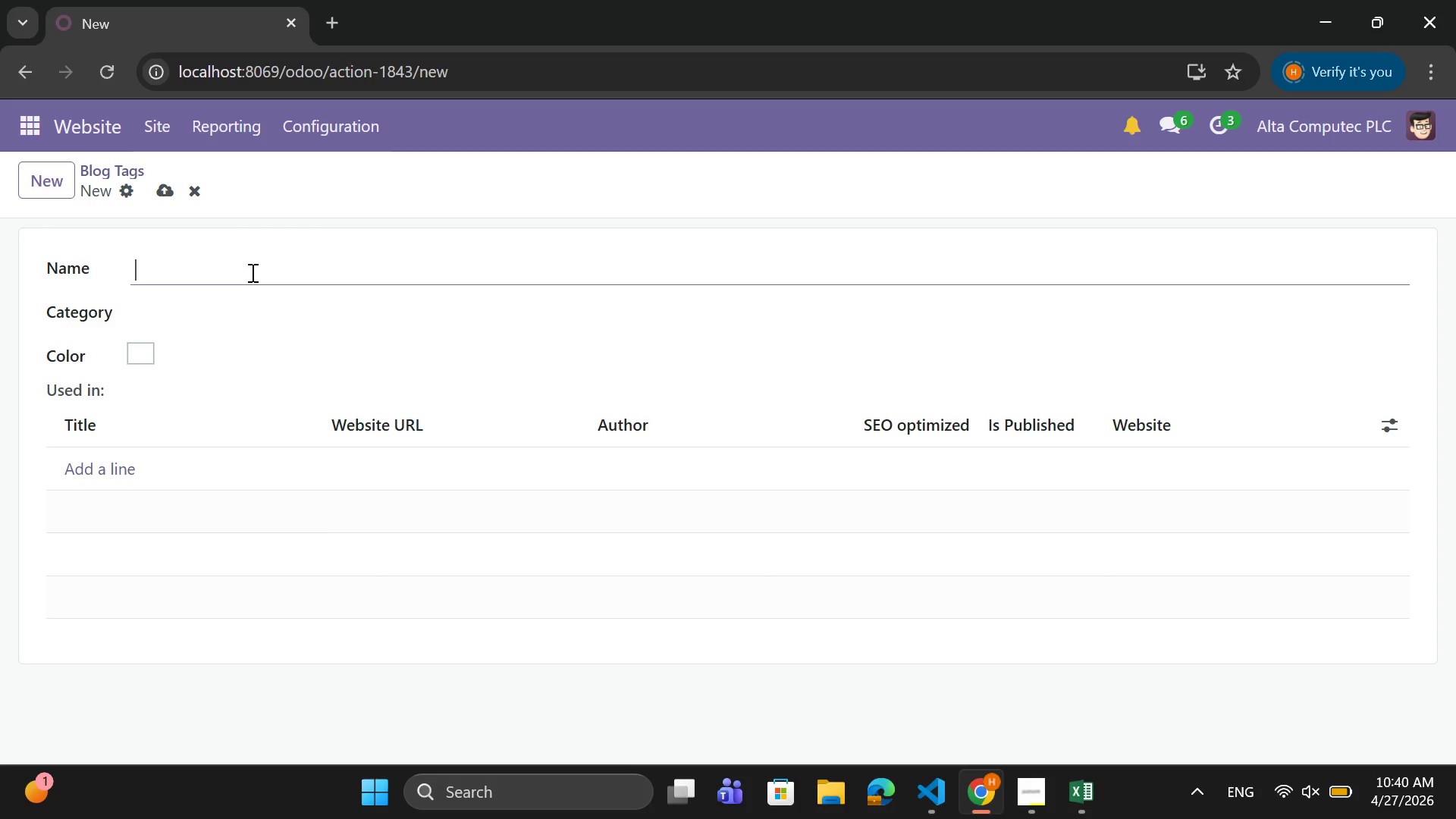 
type(Fundinf)
key(Backspace)
type(g)
 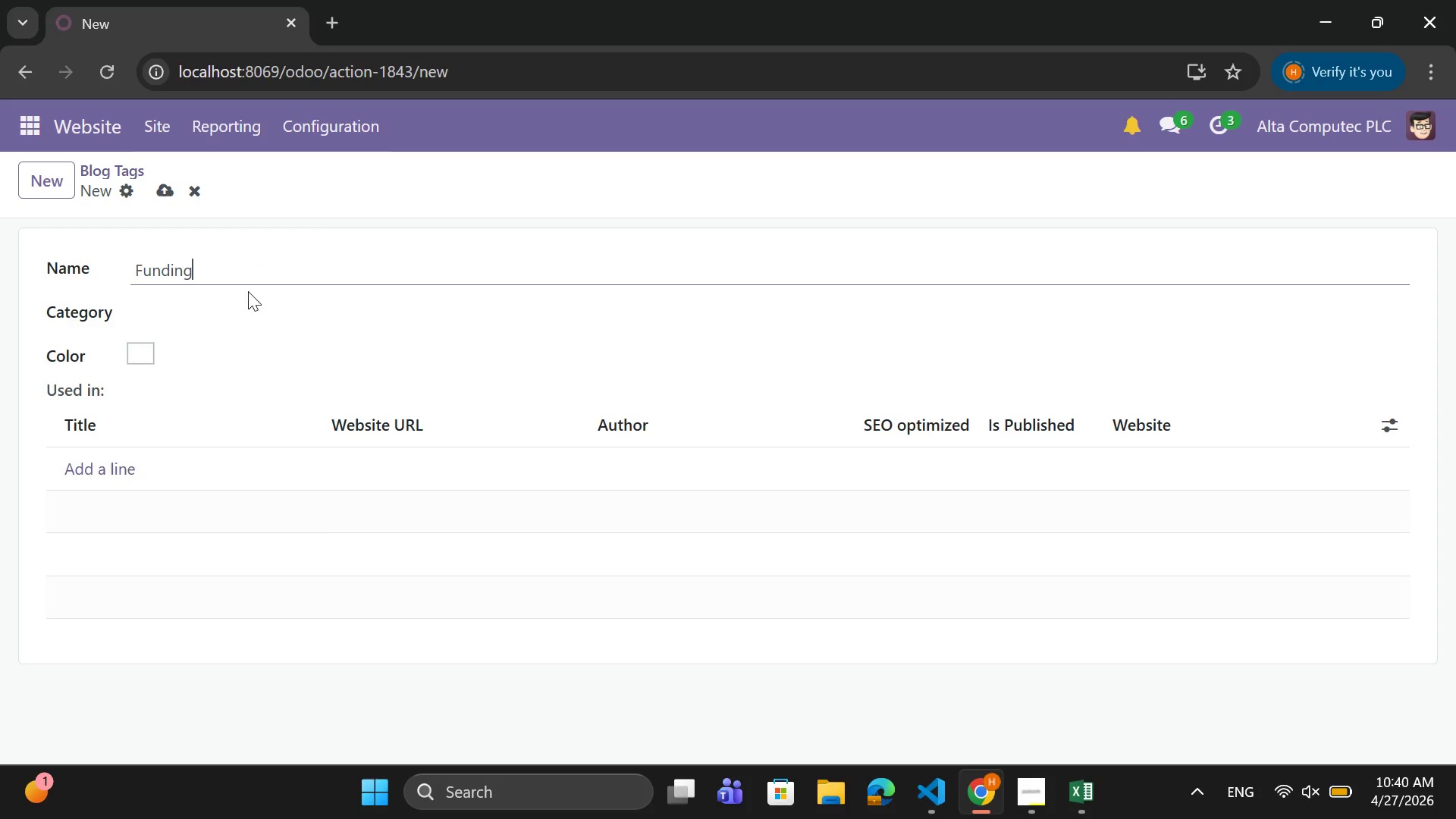 
left_click([245, 321])
 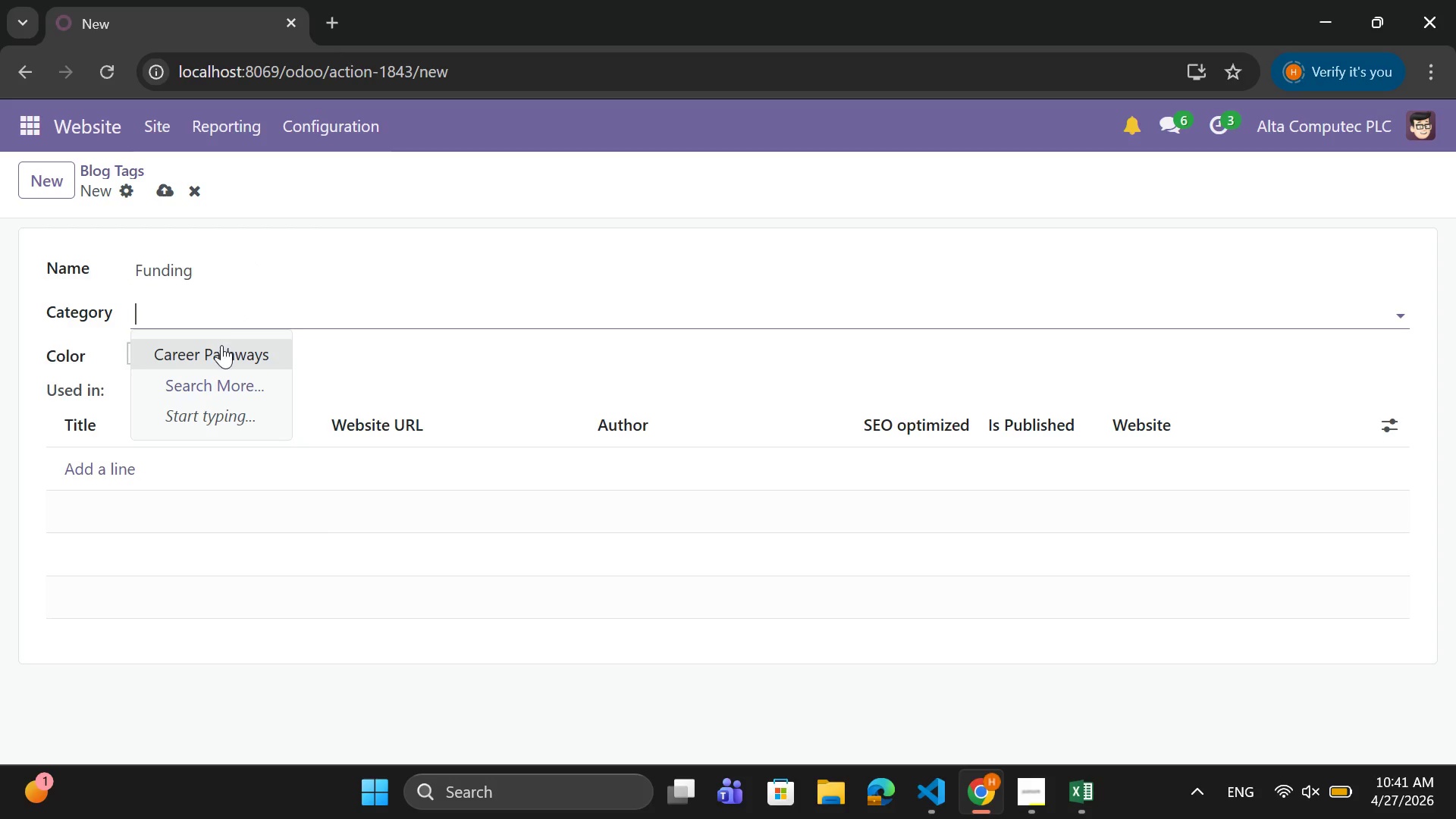 
left_click([221, 350])
 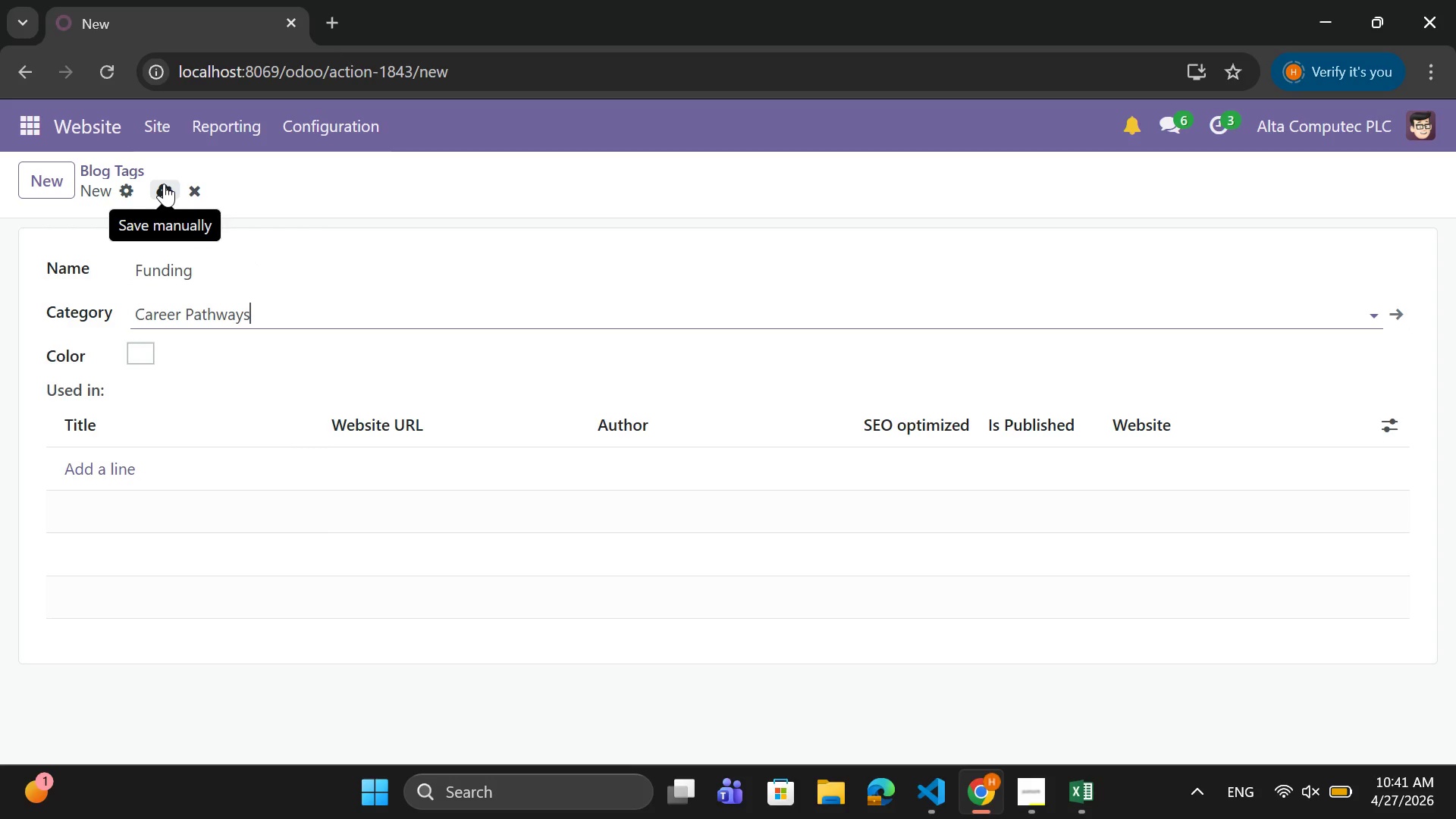 
left_click([164, 184])
 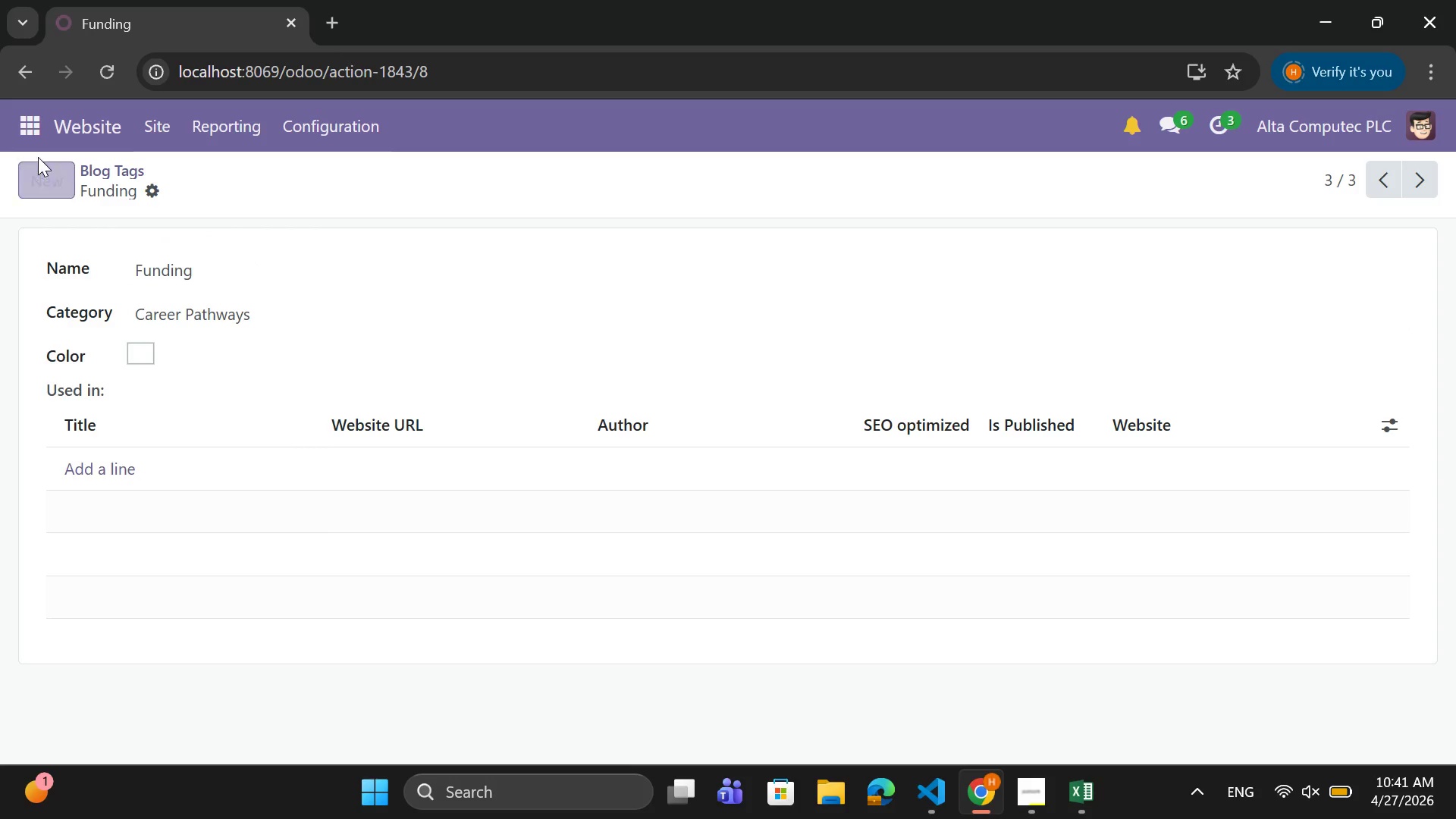 
left_click([37, 172])
 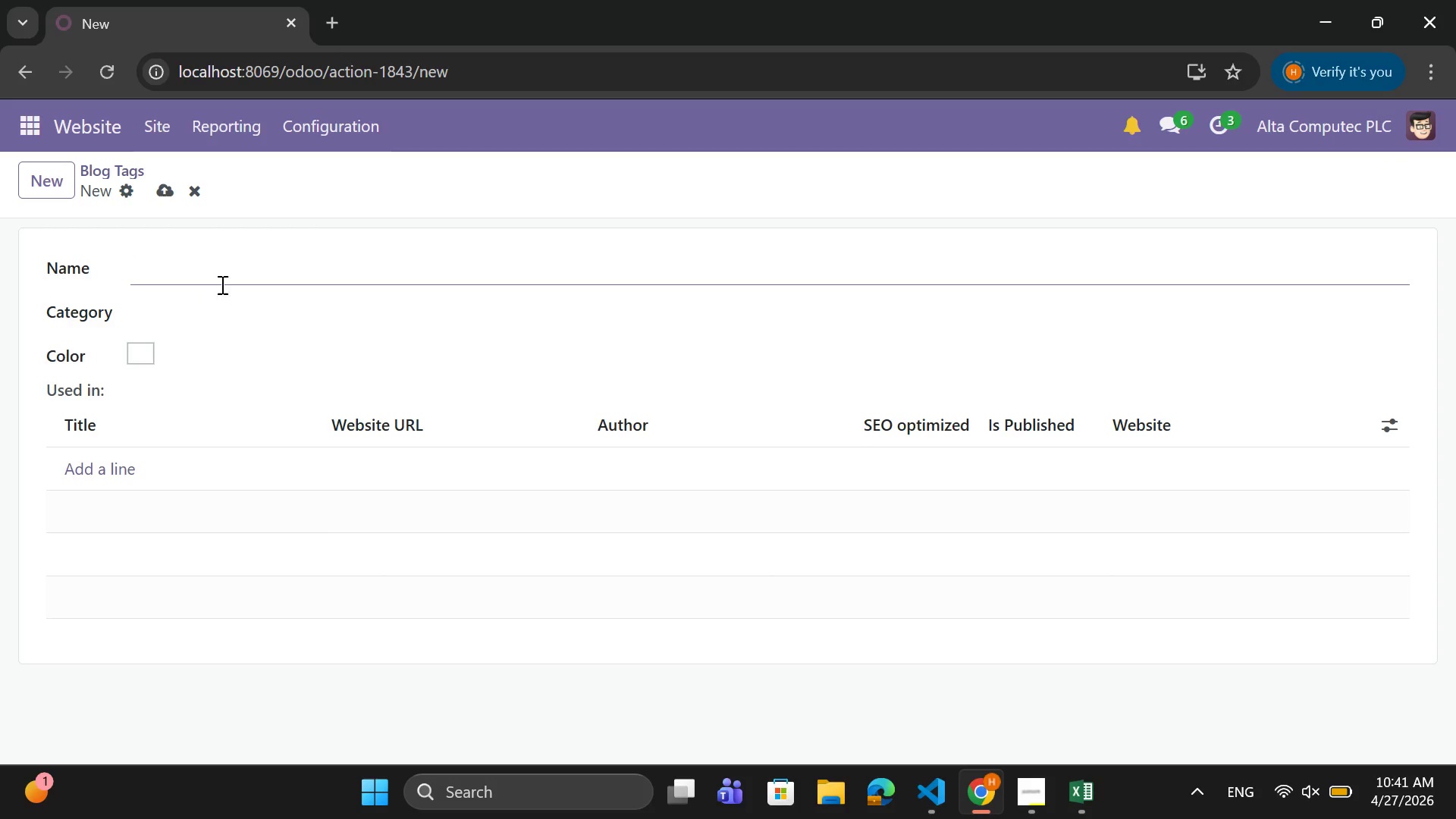 
left_click([237, 266])
 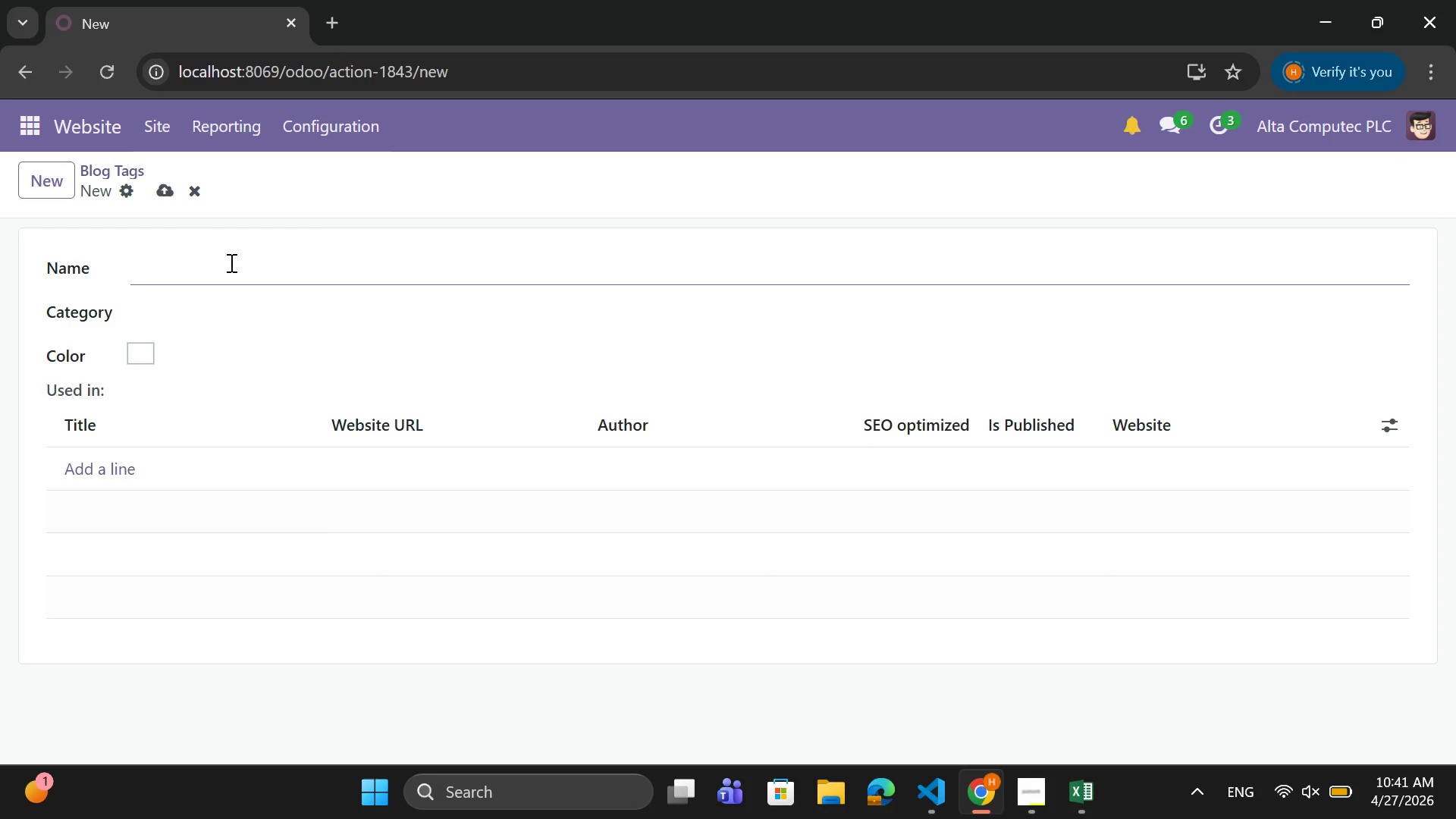 
type(Career Switch)
 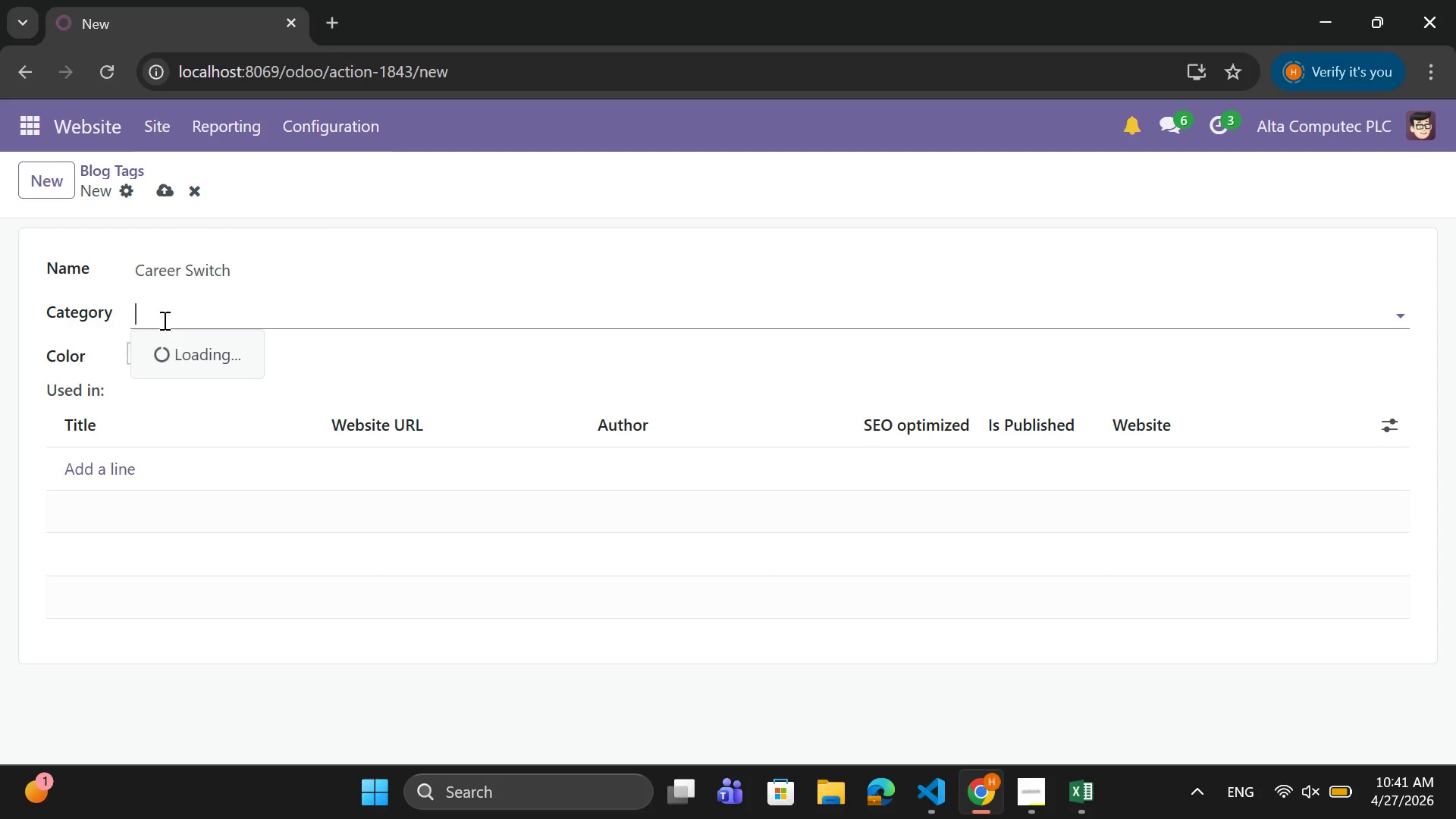 
left_click([236, 349])
 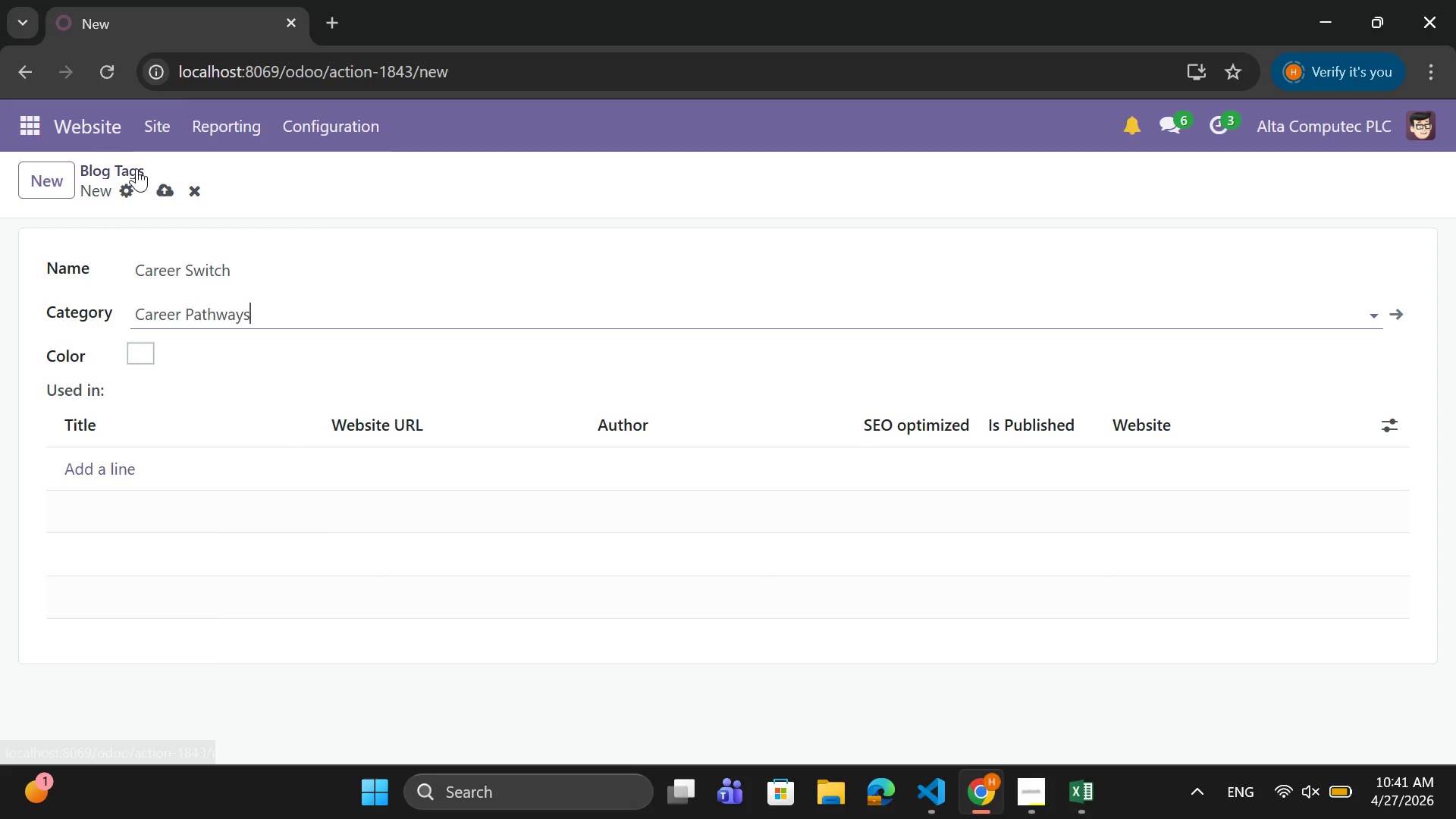 
left_click([174, 190])
 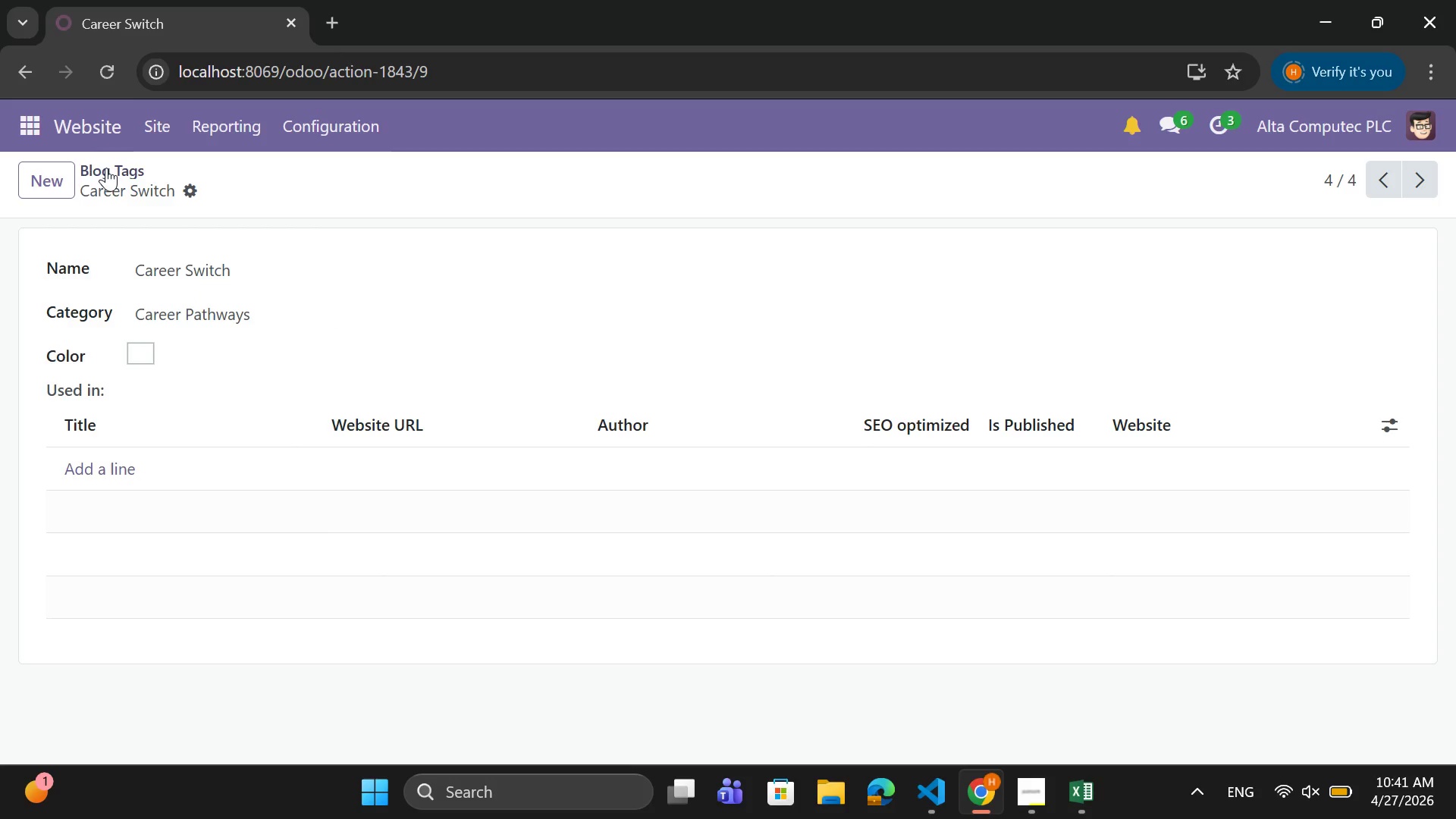 
left_click([60, 177])
 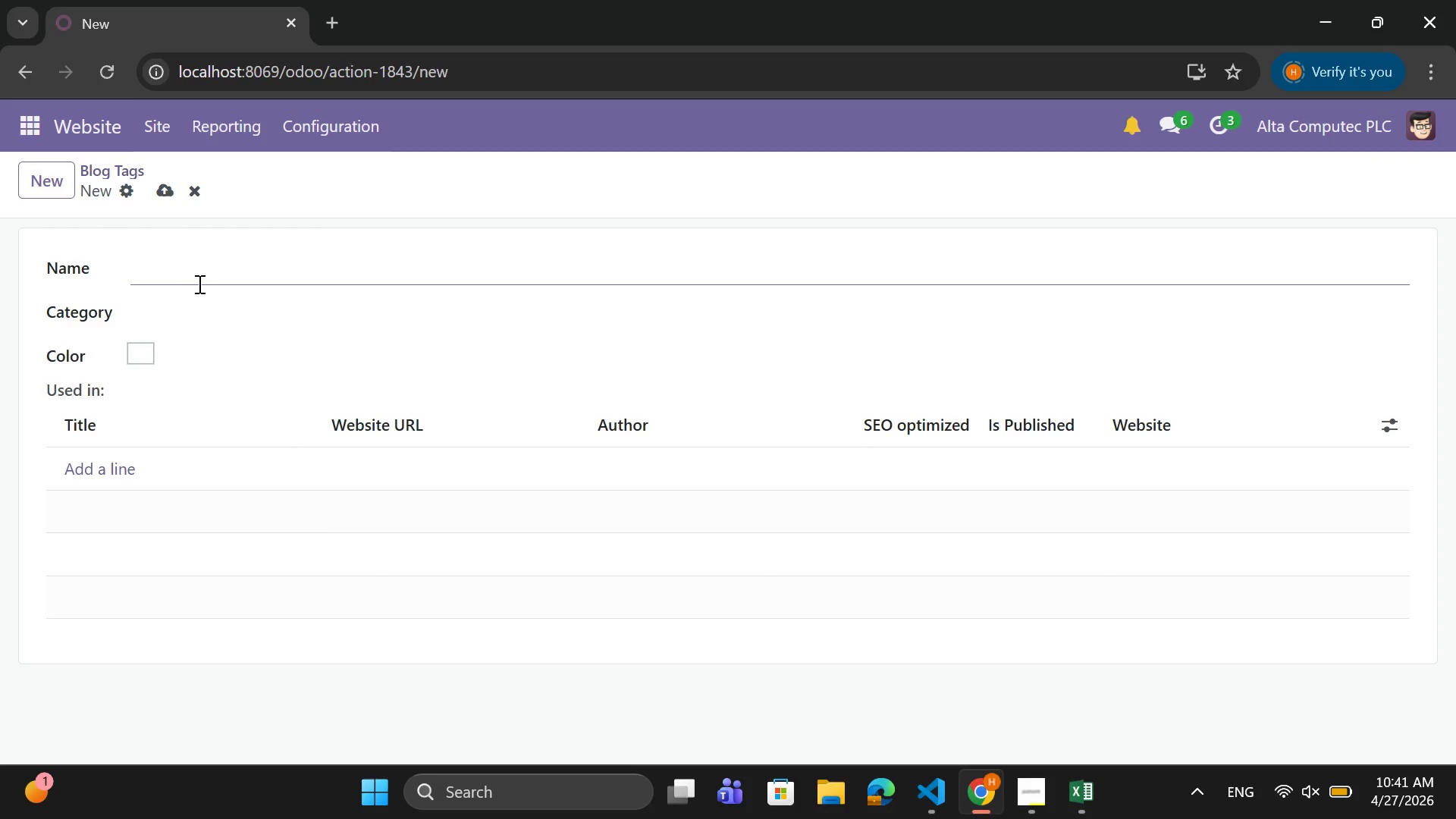 
type(CDL training)
 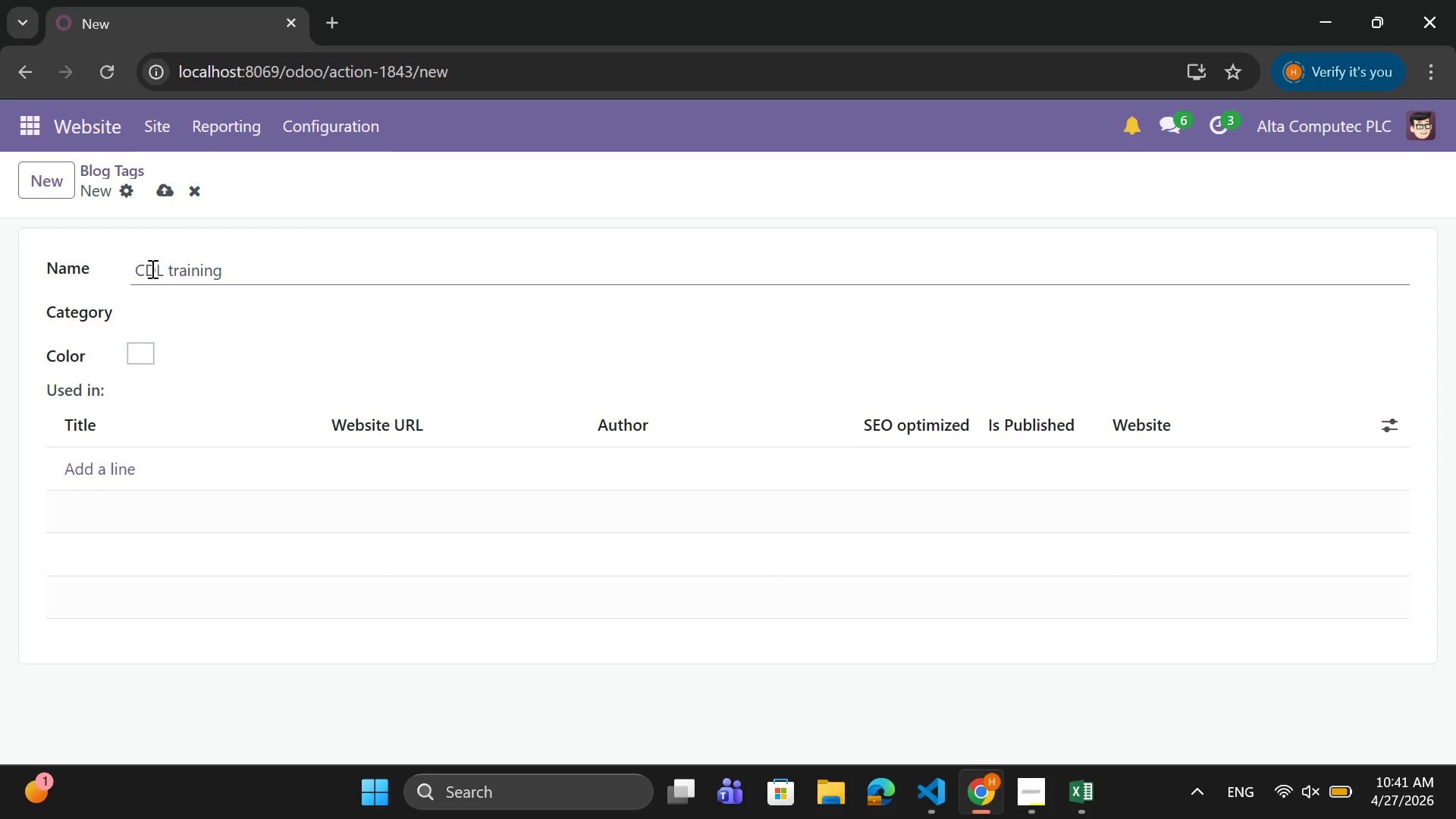 
left_click([176, 271])
 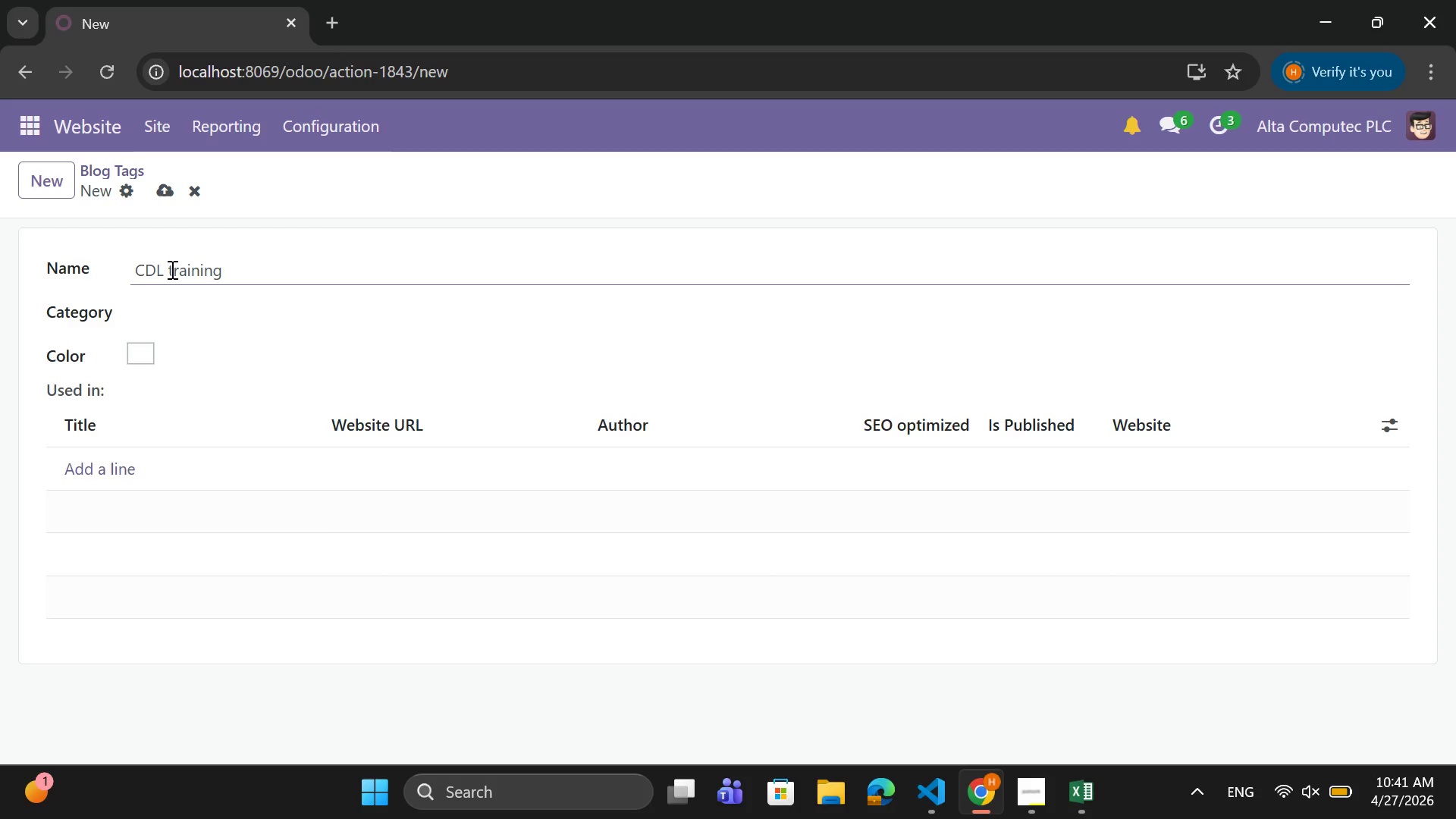 
key(Backspace)
 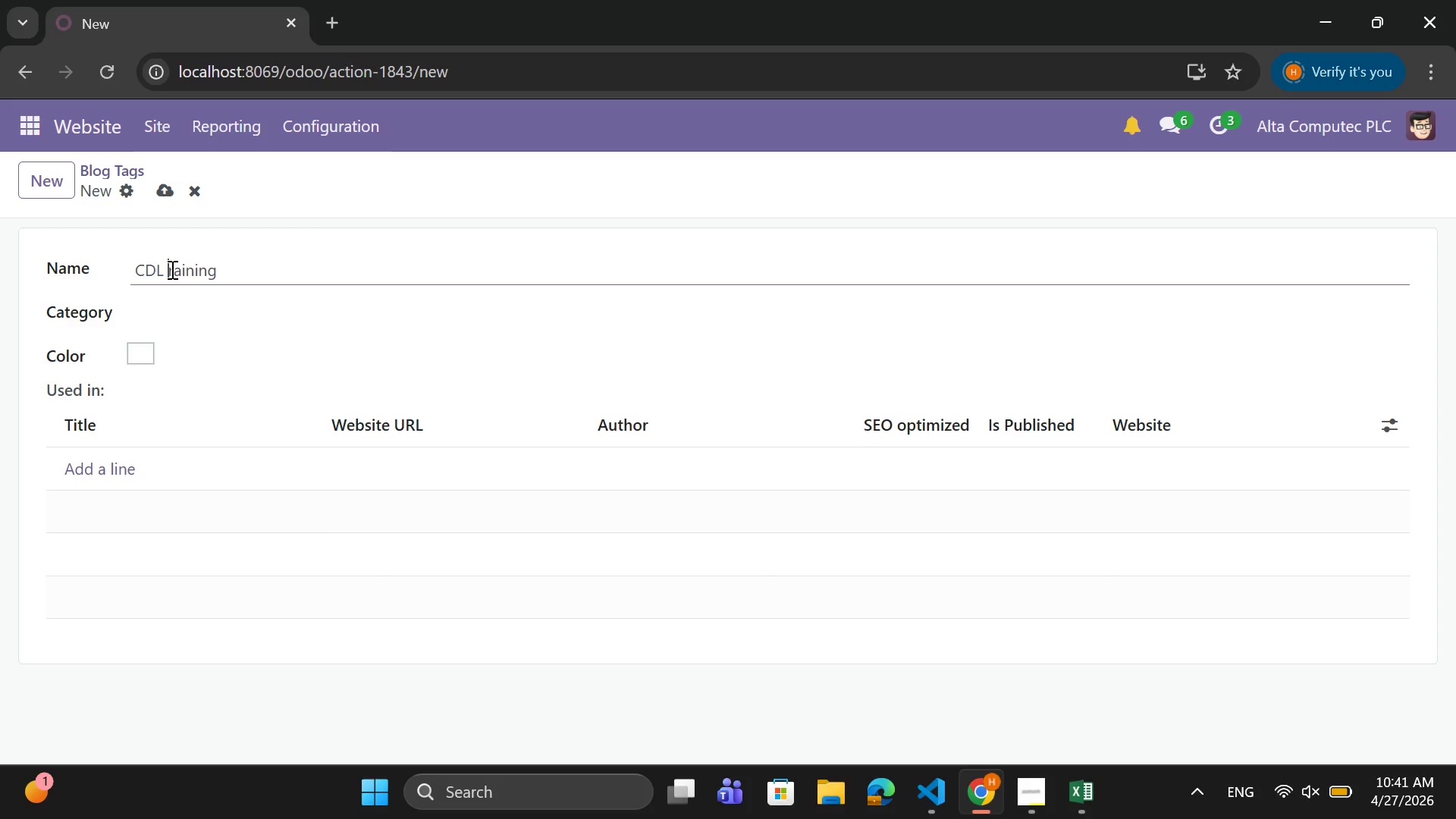 
key(CapsLock)
 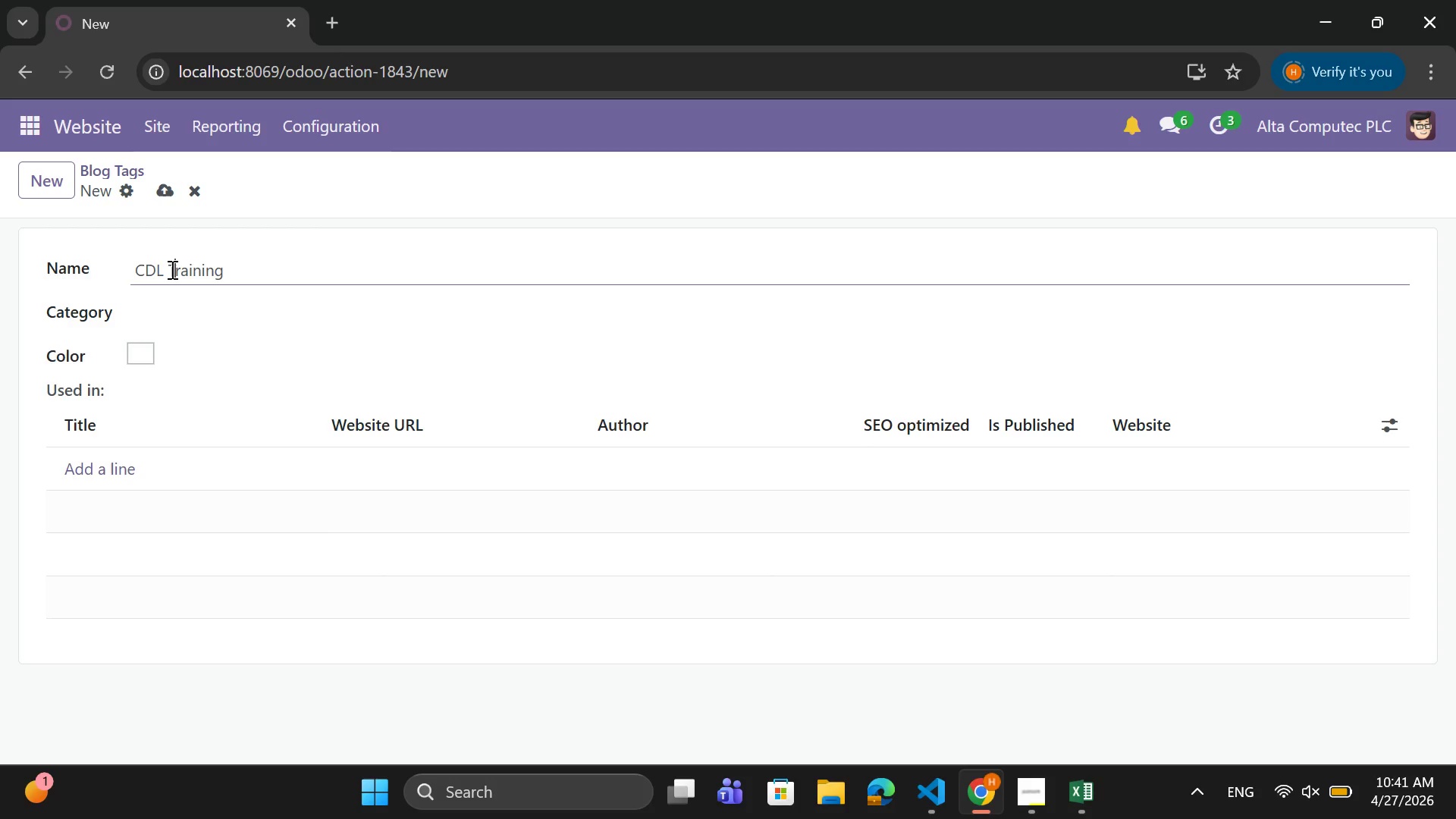 
key(T)
 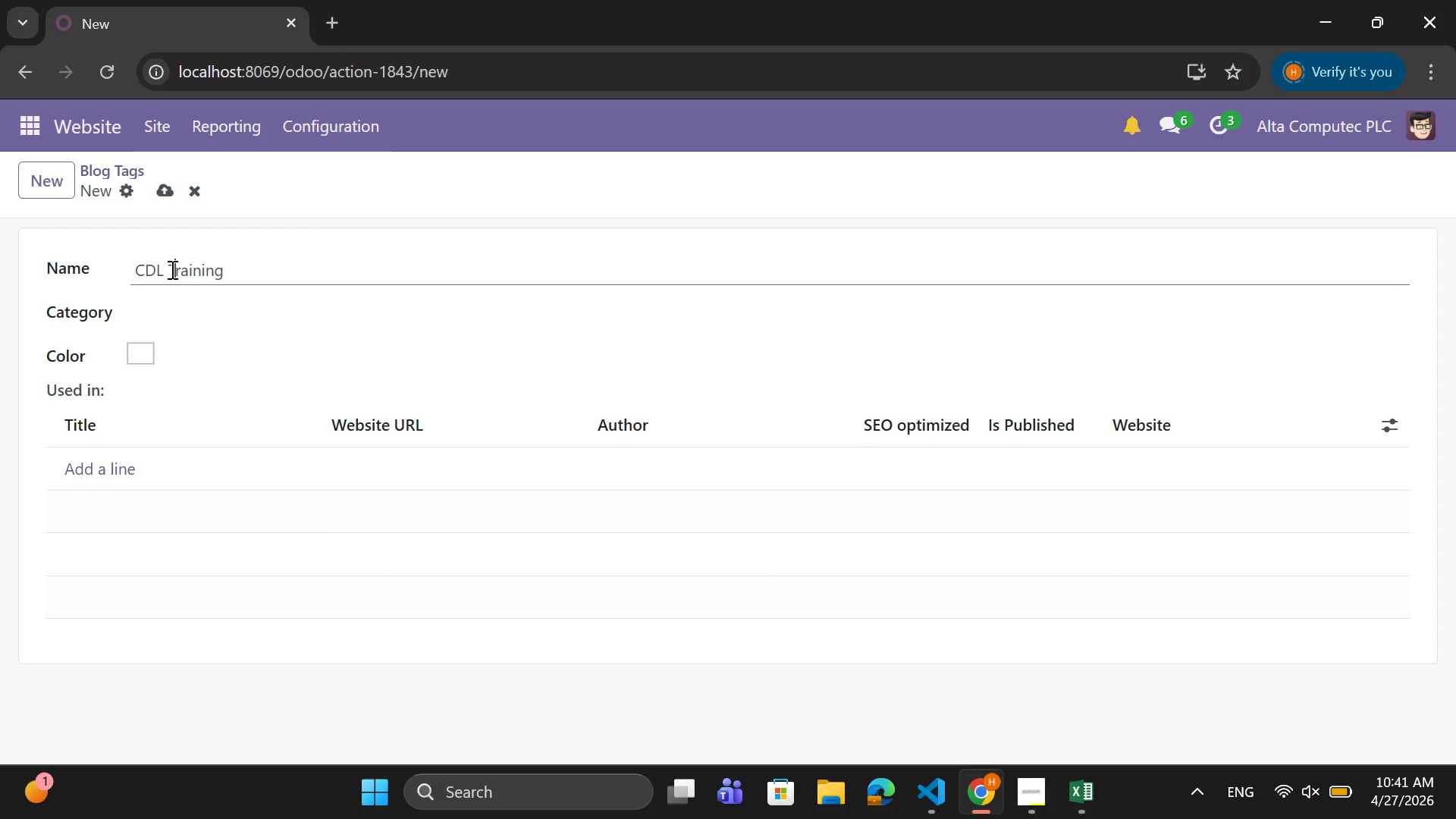 
key(CapsLock)
 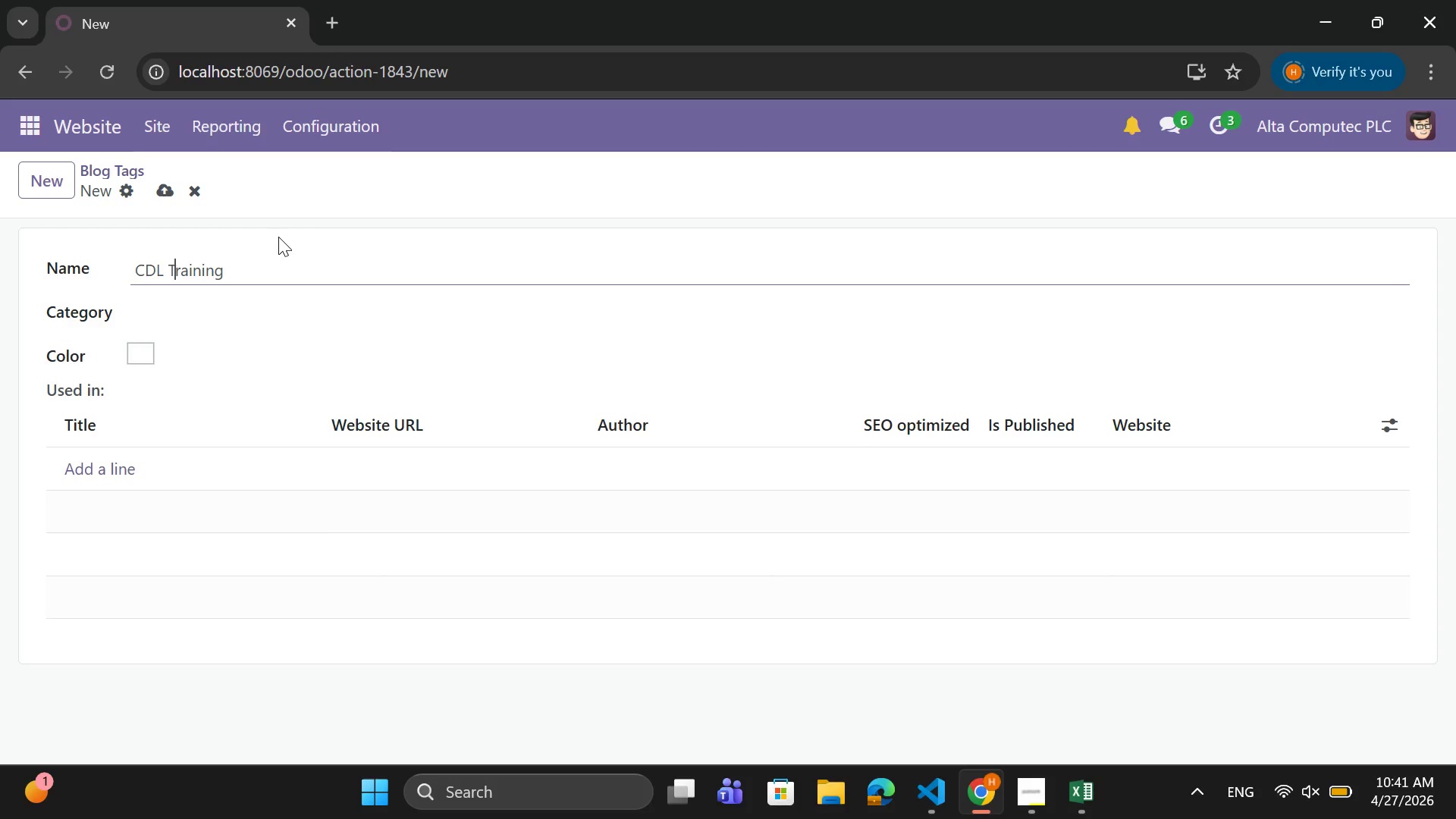 
wait(11.36)
 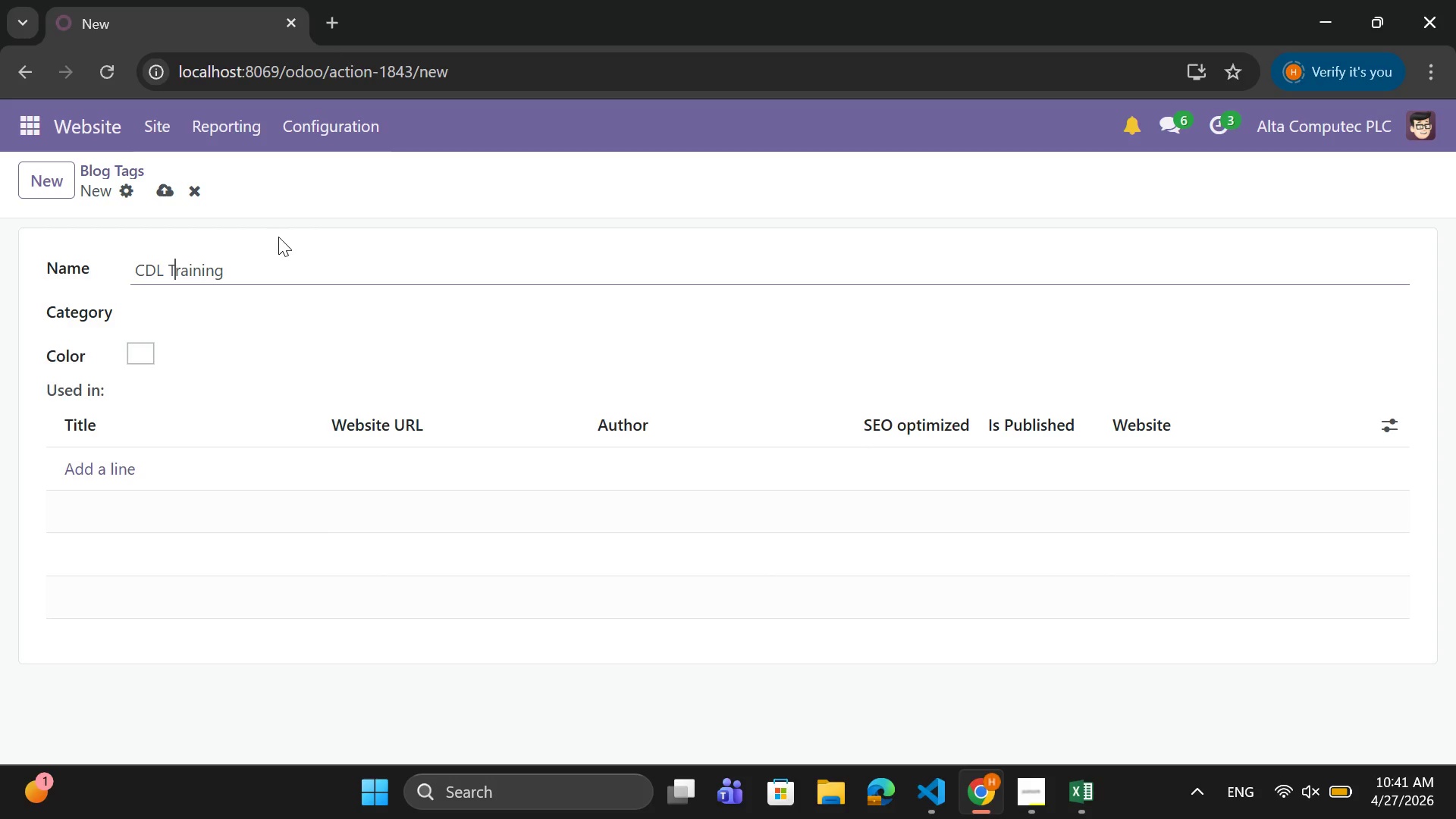 
left_click([320, 313])
 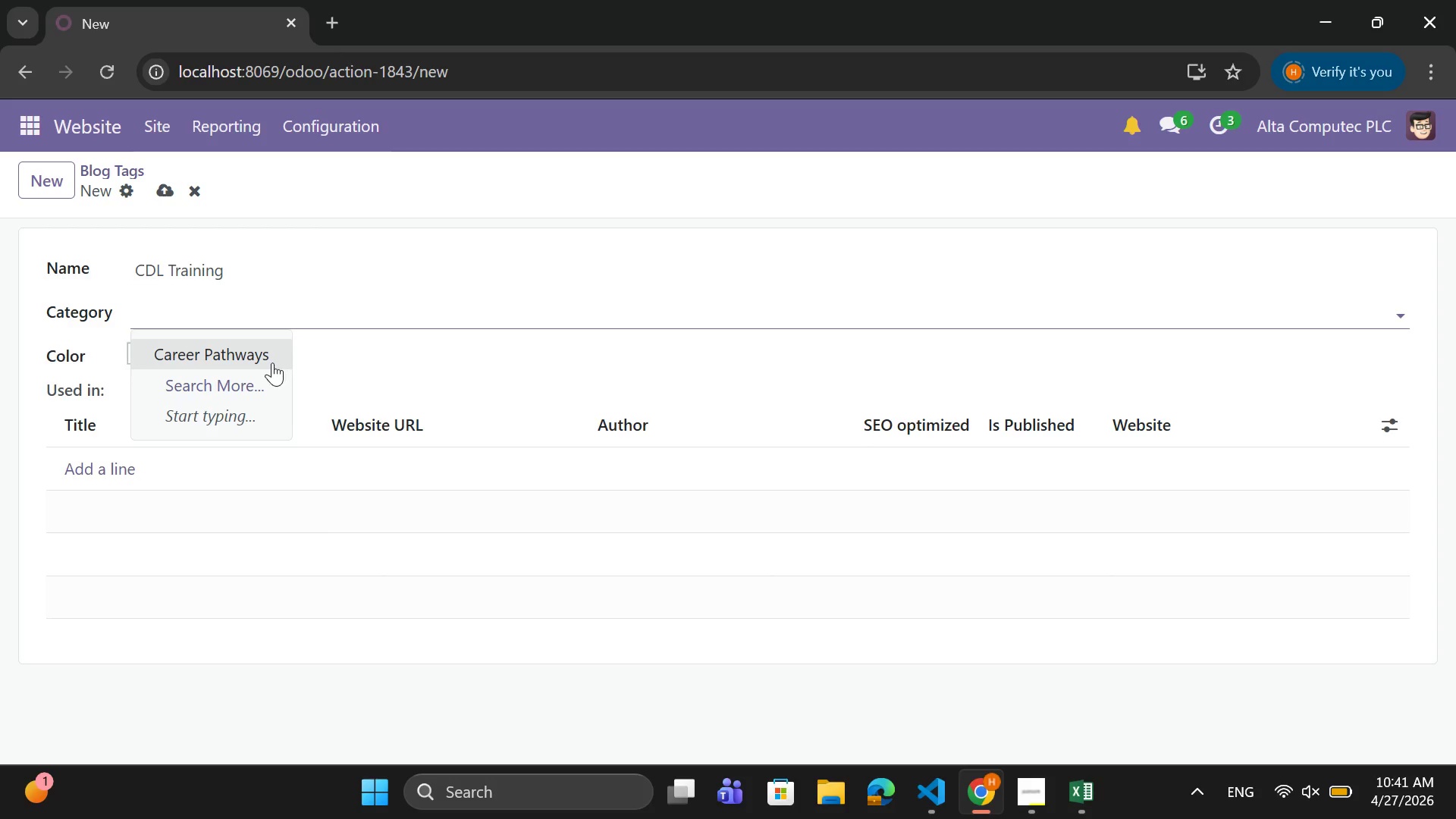 
left_click([259, 356])
 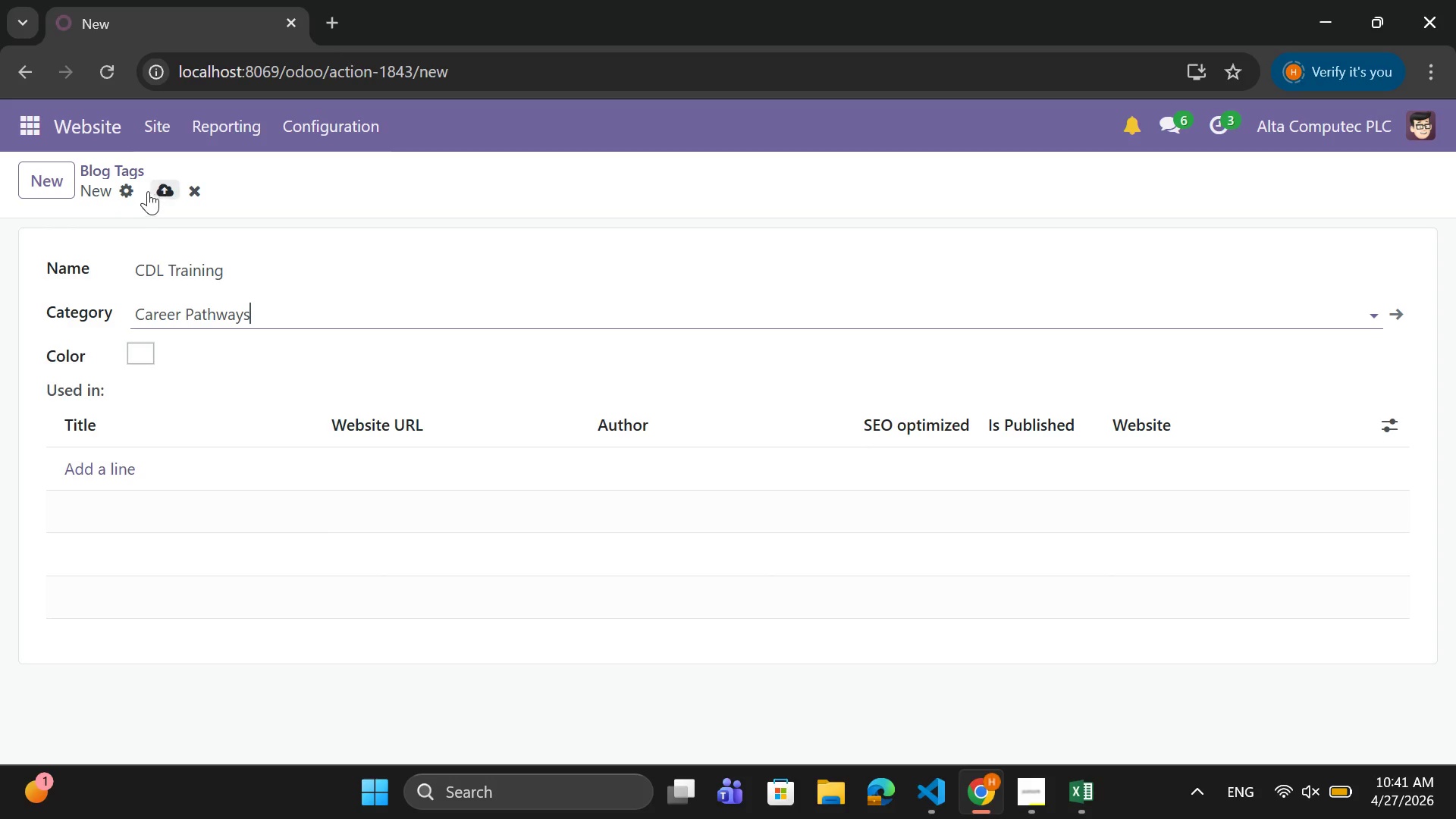 
left_click([161, 193])
 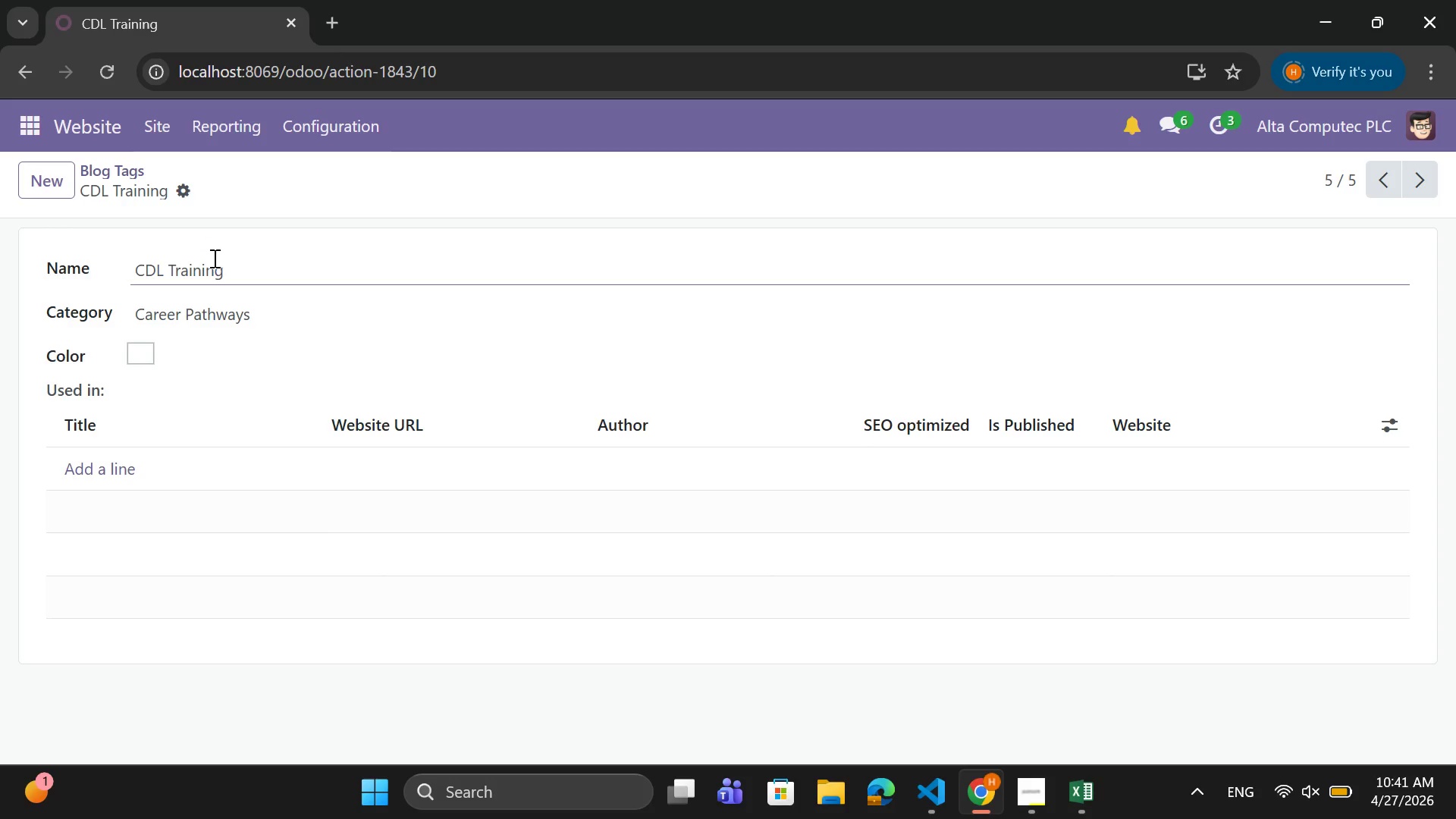 
wait(10.16)
 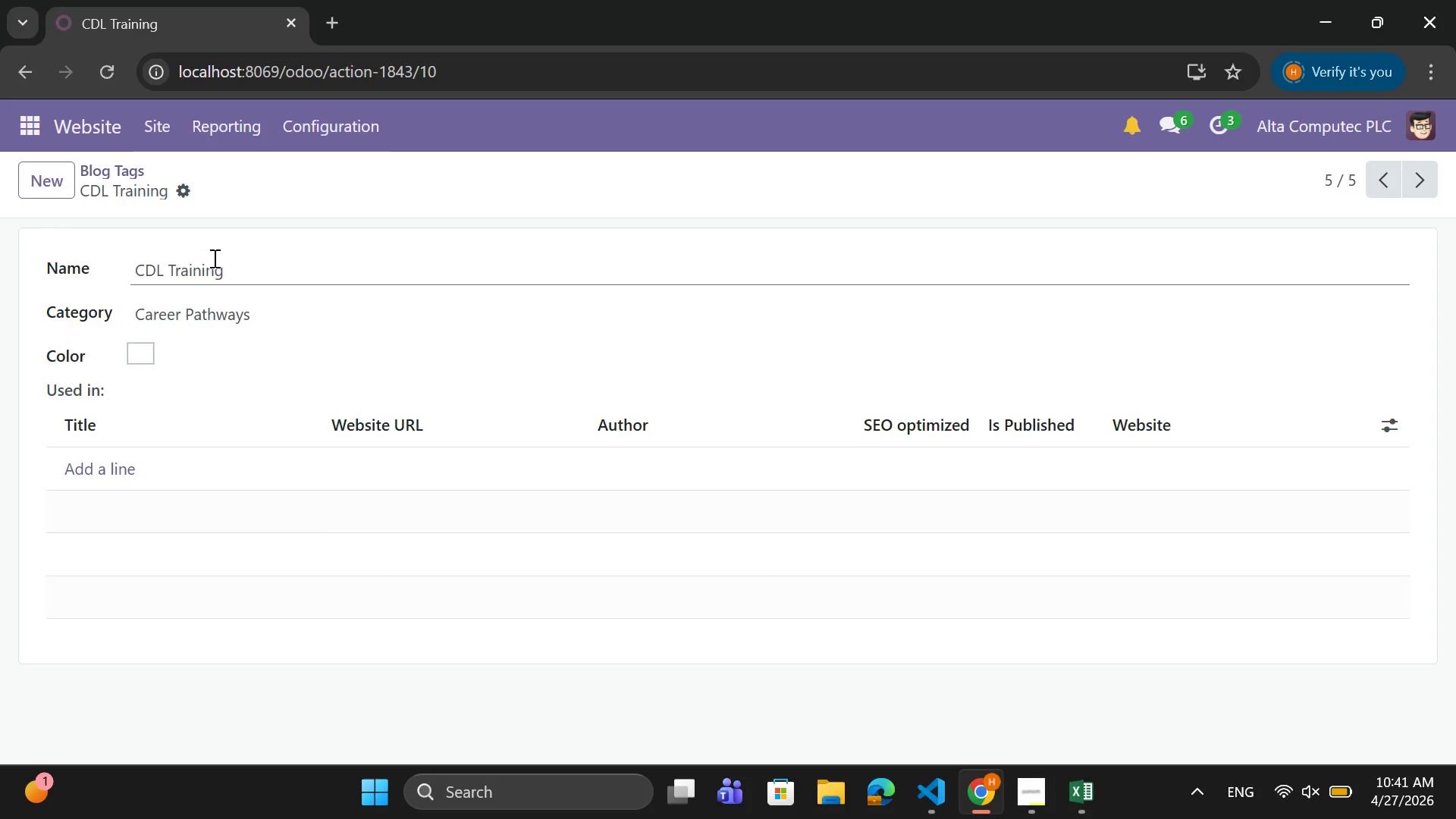 
mouse_move([71, 107])
 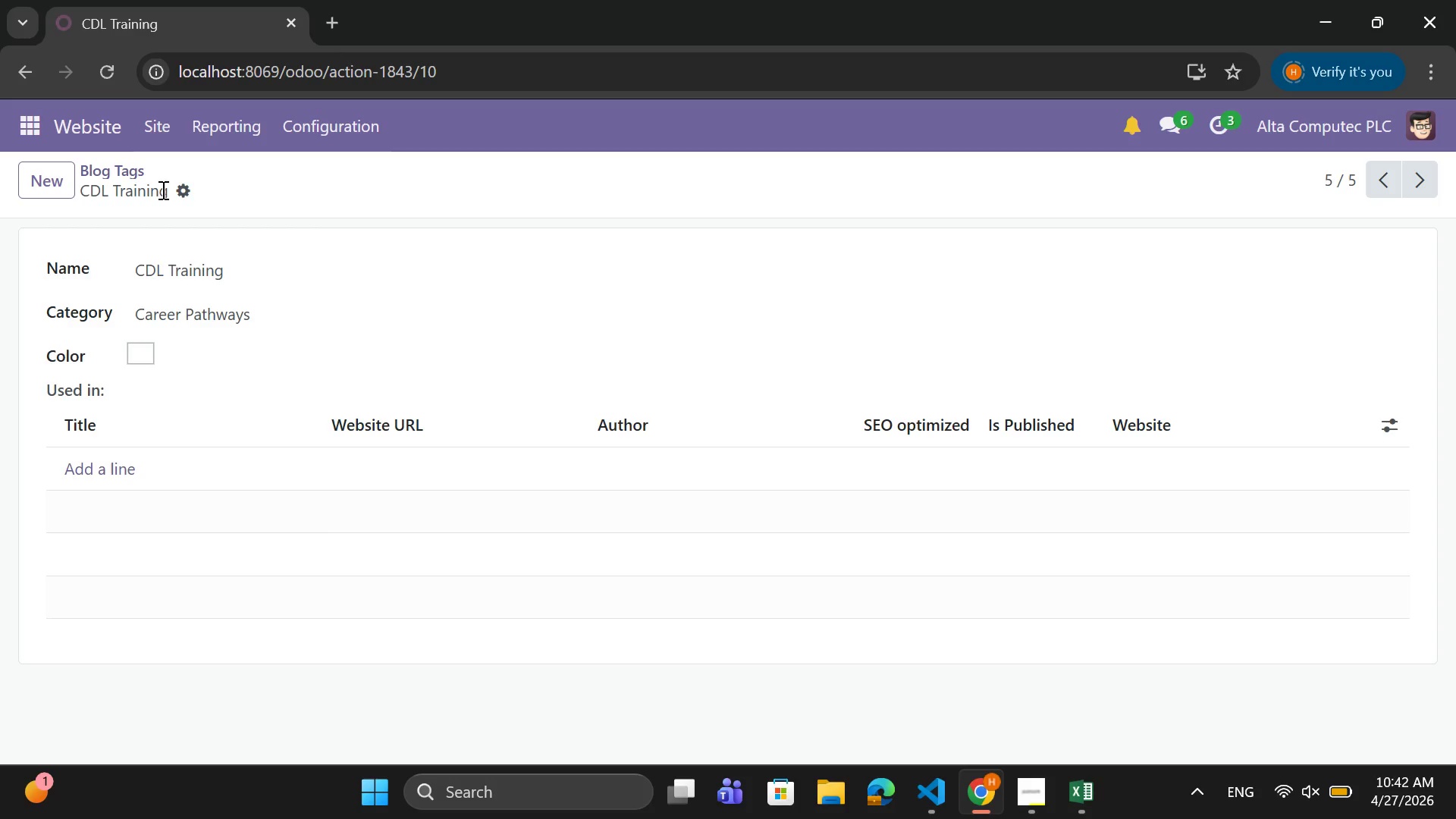 
left_click([165, 131])
 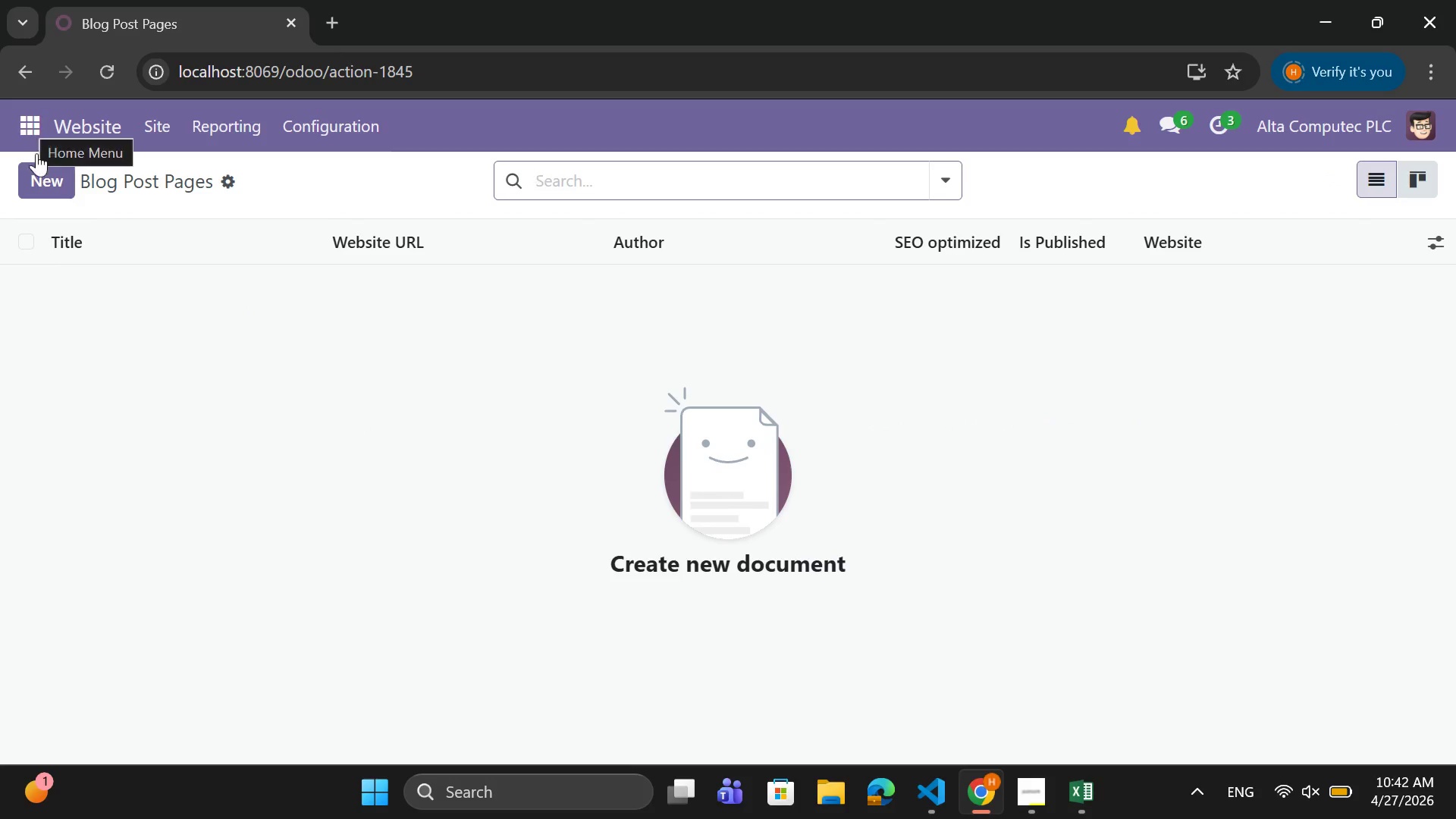 
wait(6.91)
 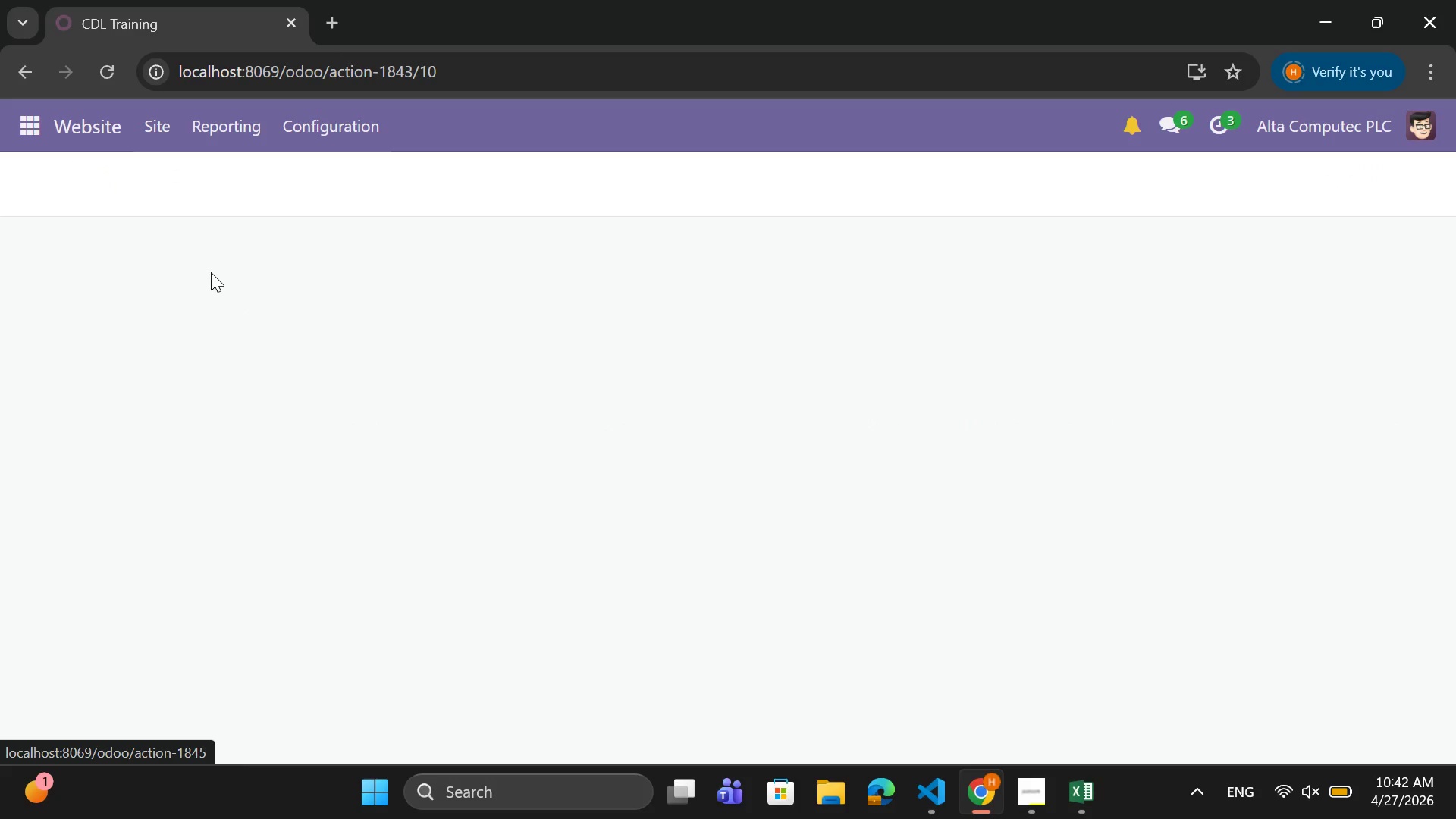 
left_click([43, 186])
 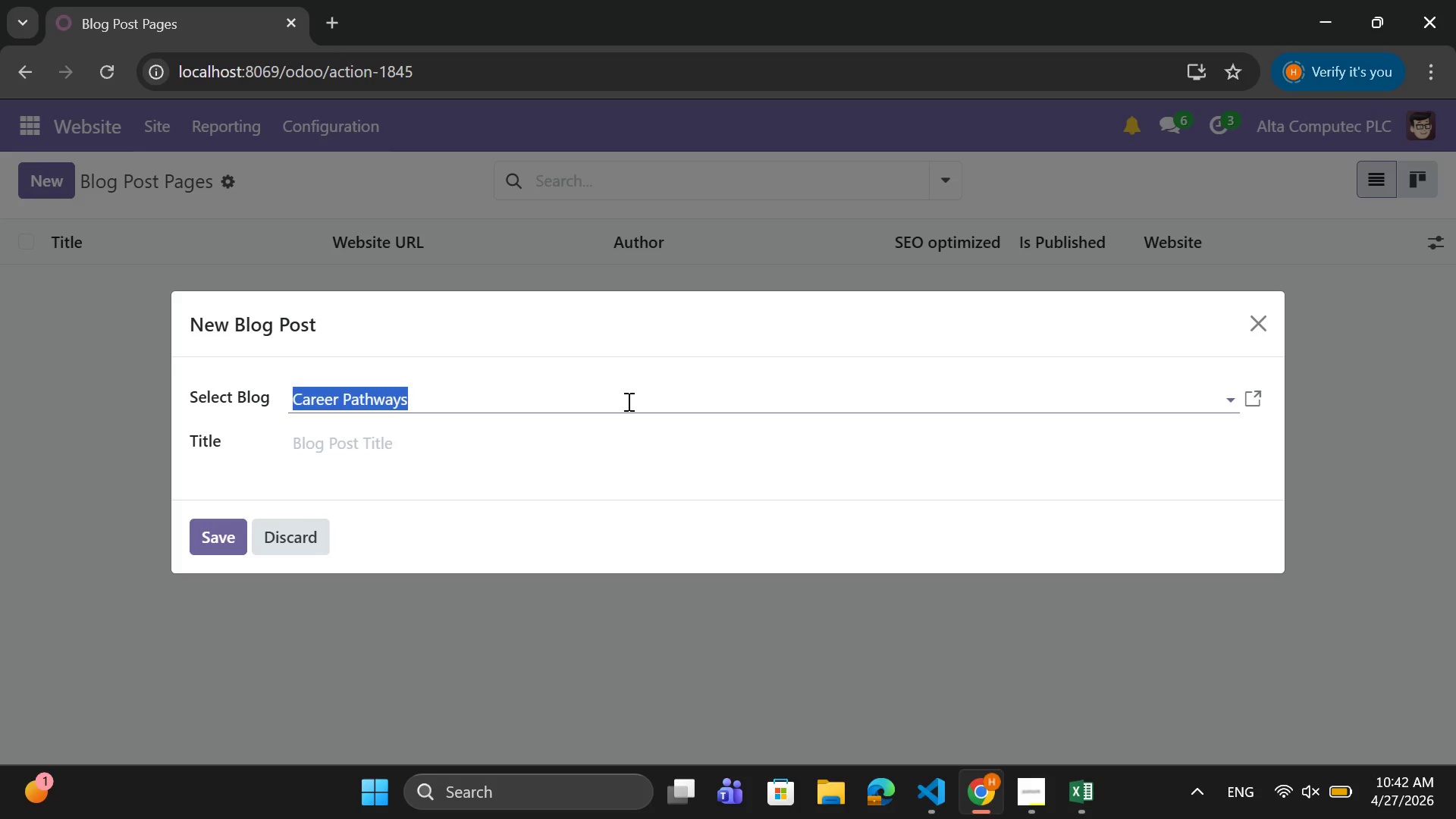 
wait(6.59)
 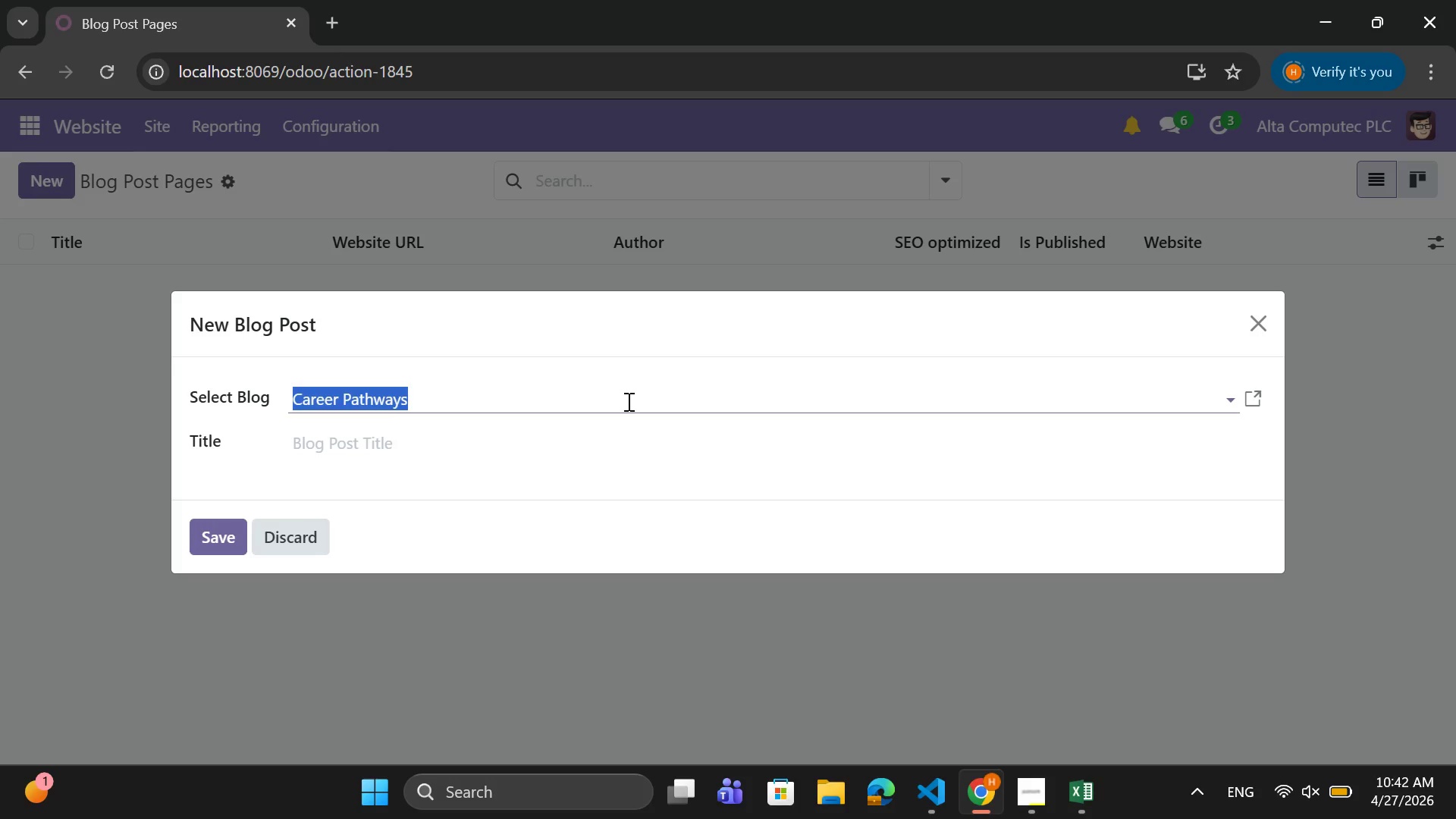 
left_click([548, 450])
 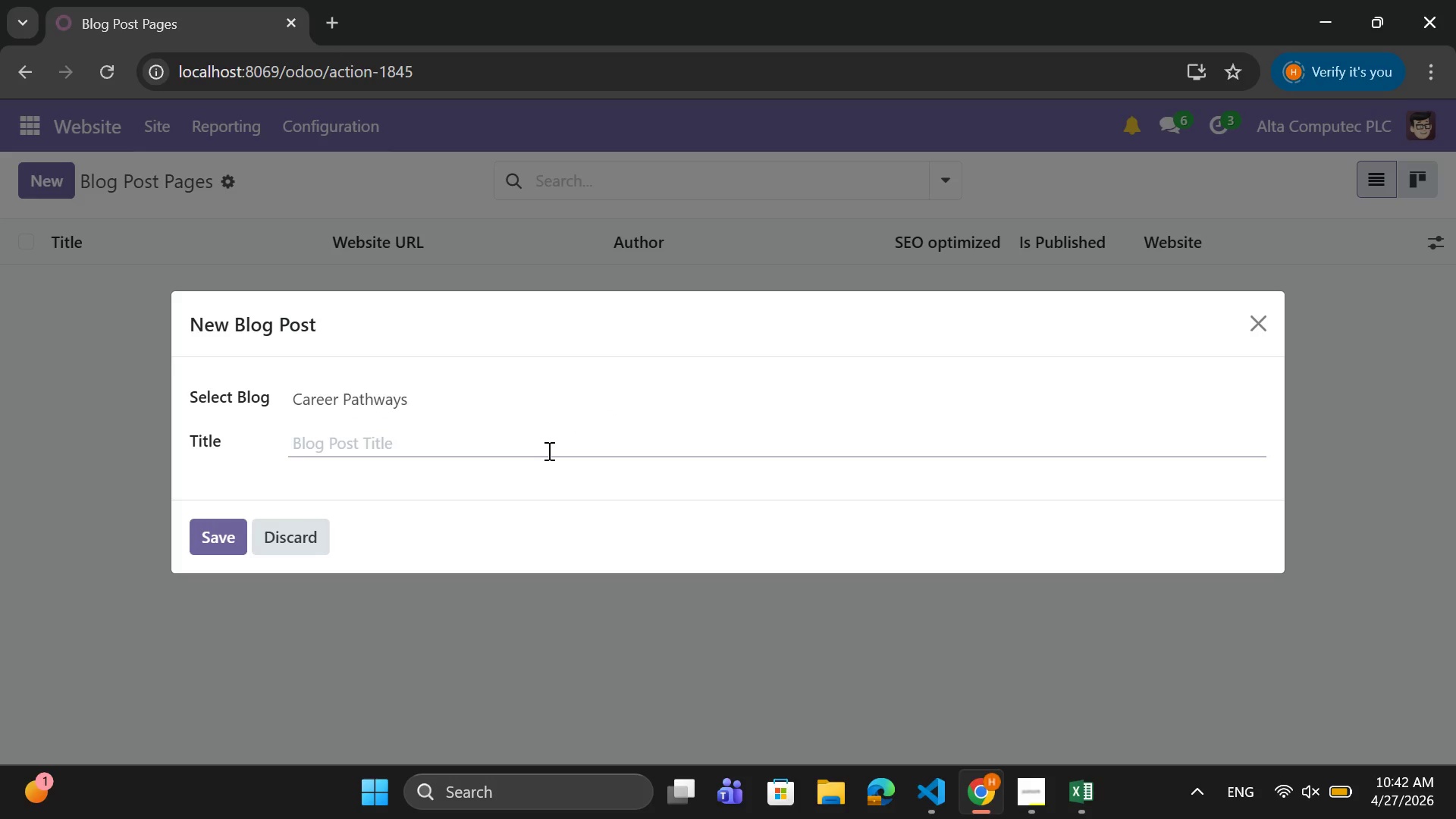 
type(Is A )
key(Backspace)
key(Backspace)
type(A)
key(Backspace)
type(a CDL wOT)
key(Backspace)
type(RTH IT?)
key(Backspace)
type(\)
key(Backspace)
key(Backspace)
key(Backspace)
key(Backspace)
key(Backspace)
key(Backspace)
key(Backspace)
key(Backspace)
key(Backspace)
type(Worth It? SA)
key(Backspace)
type(alary, RI)
key(Backspace)
type(OI, and Career Growth Expalind)
key(Backspace)
type(ed)
 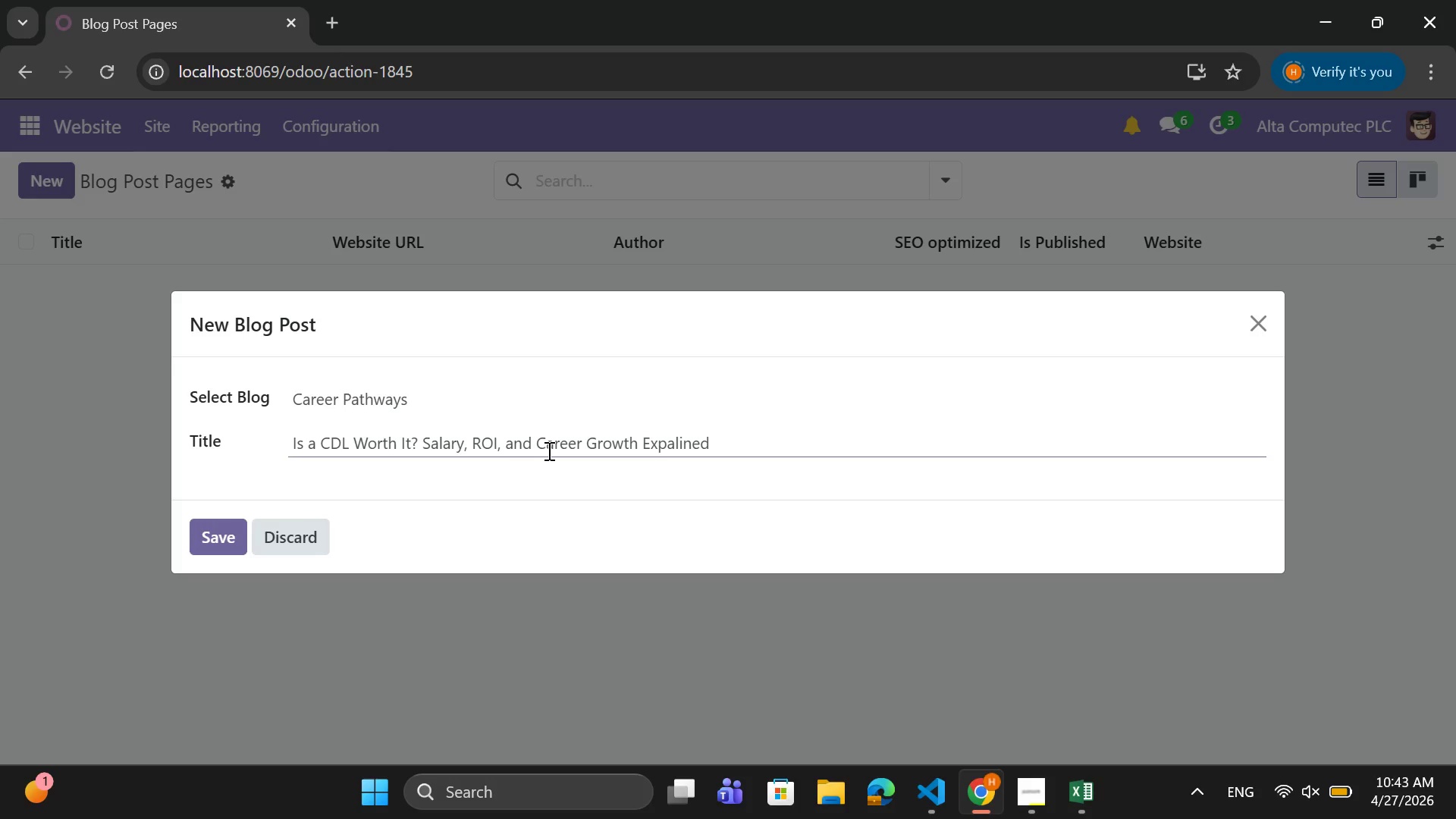 
key(Backspace)
key(Backspace)
key(Backspace)
key(Backspace)
key(Backspace)
key(Backspace)
type(lained)
 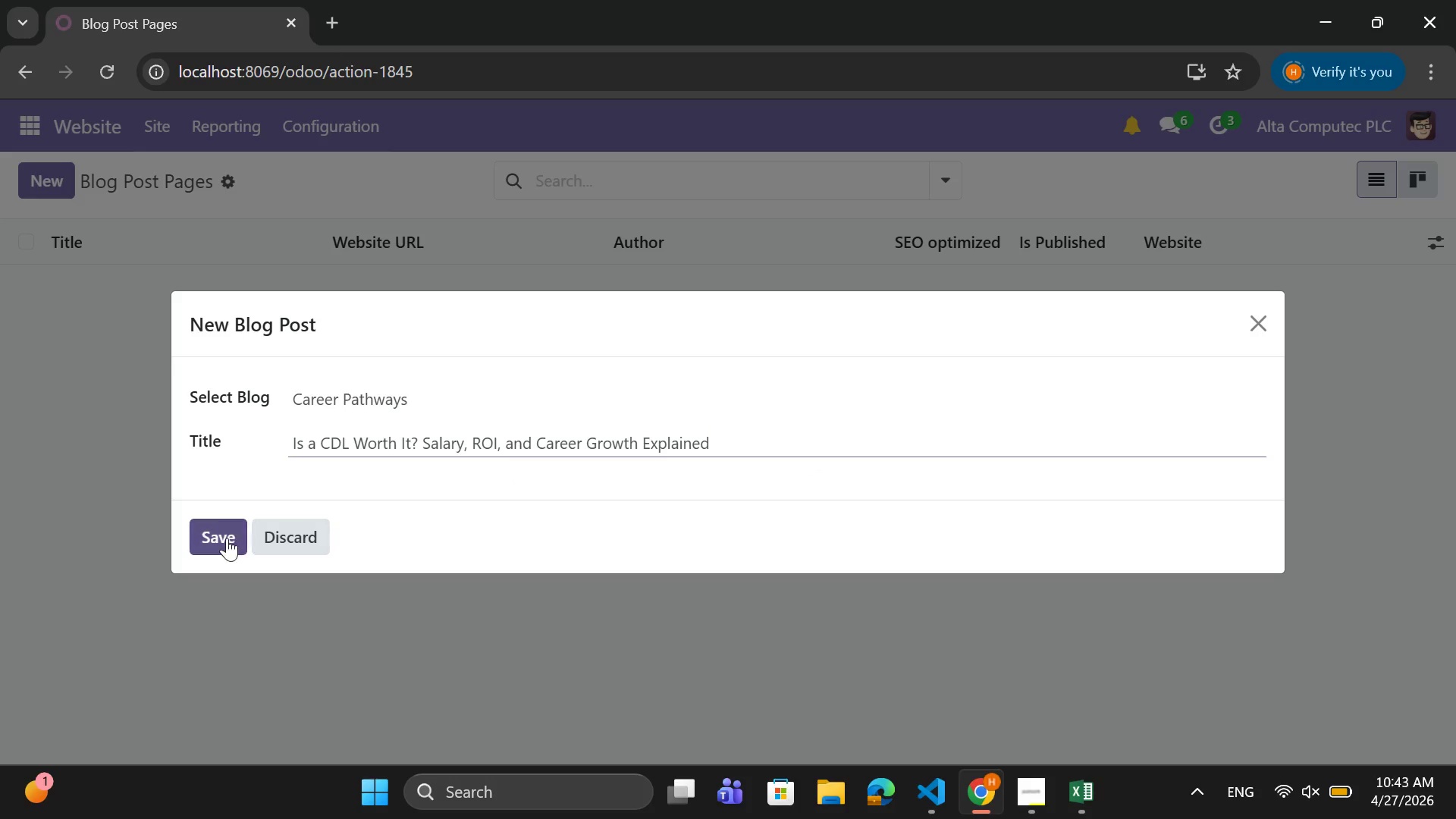 
left_click([226, 538])
 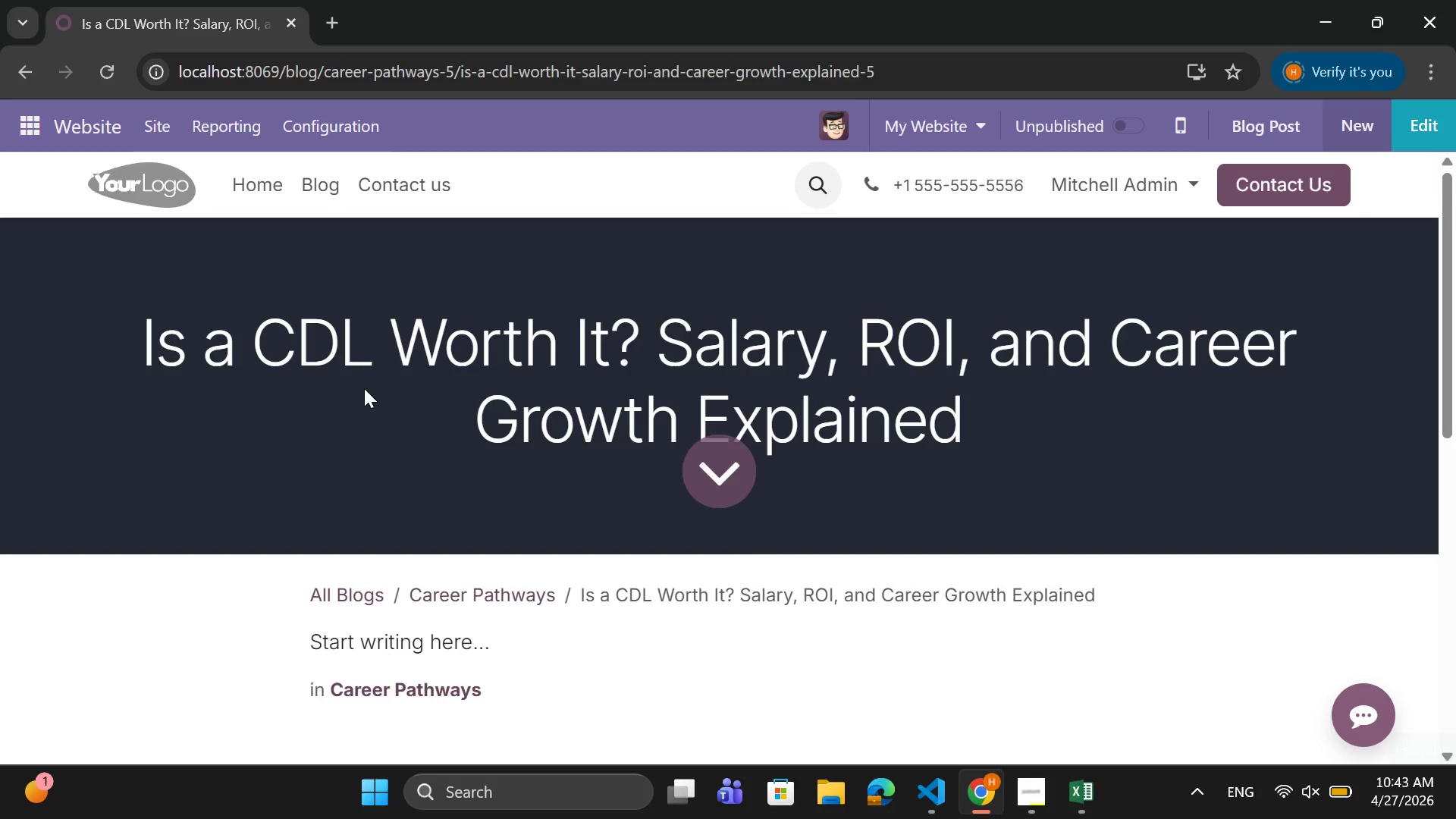 
wait(6.09)
 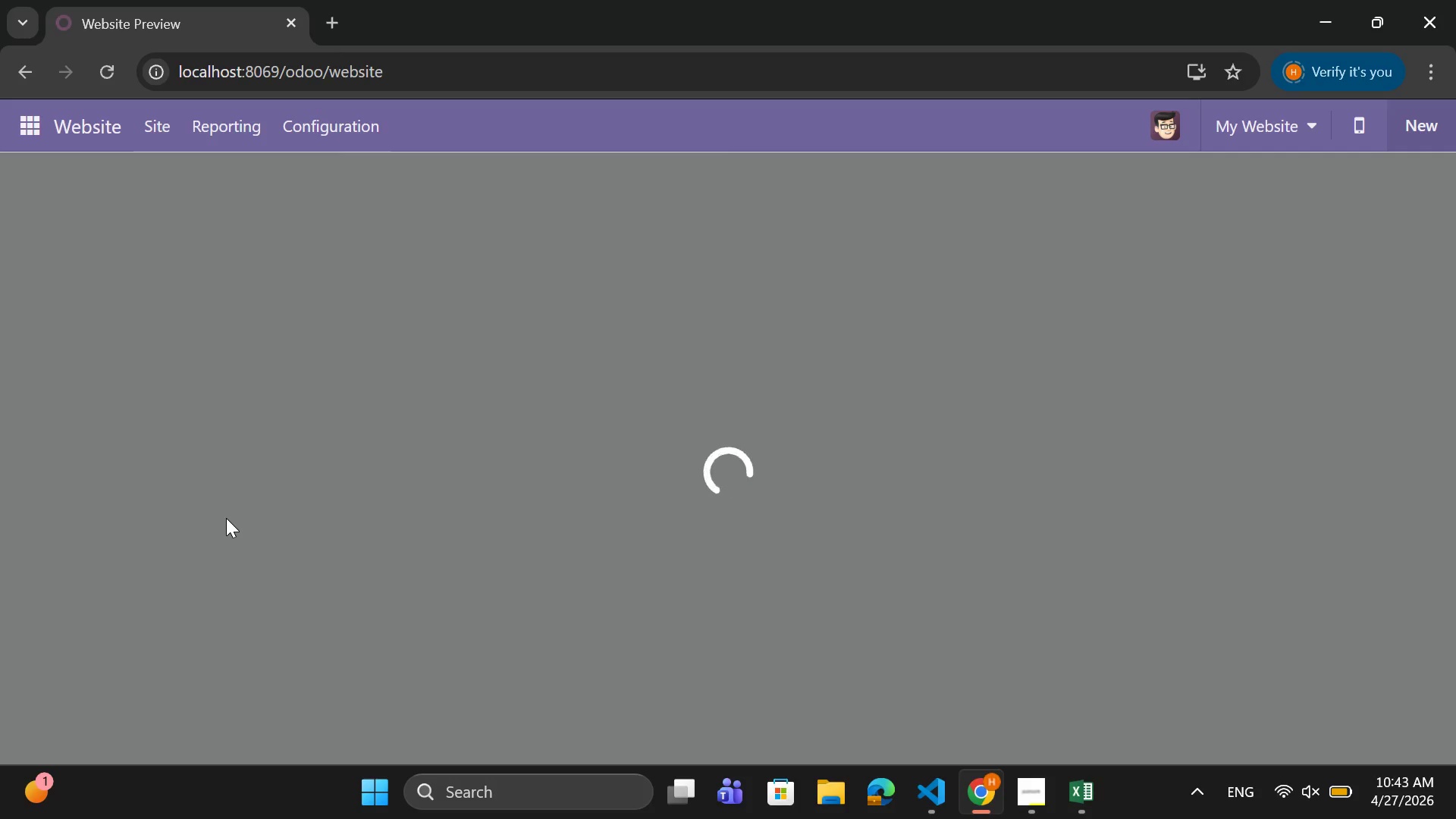 
left_click([150, 133])
 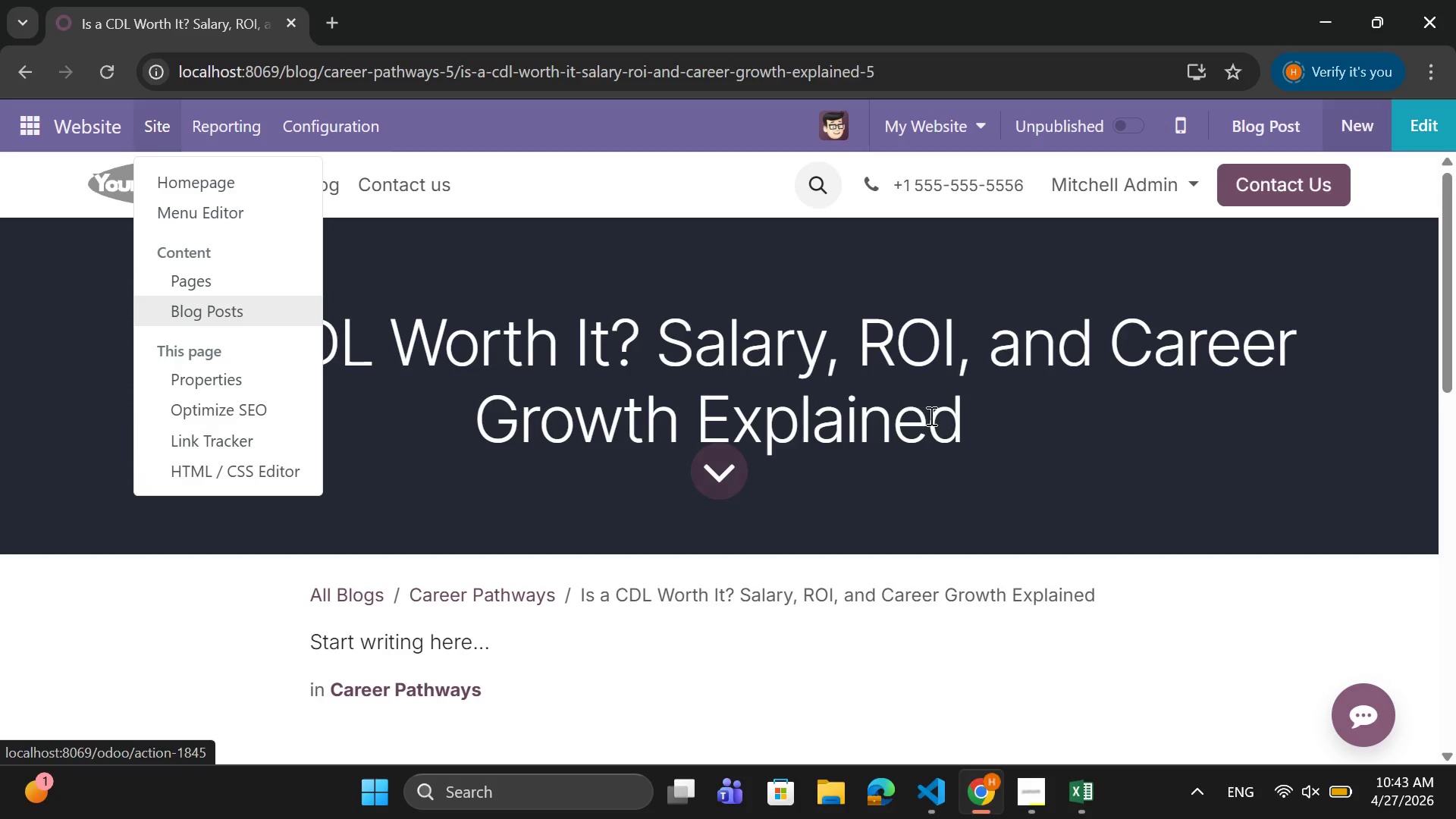 
left_click([871, 407])
 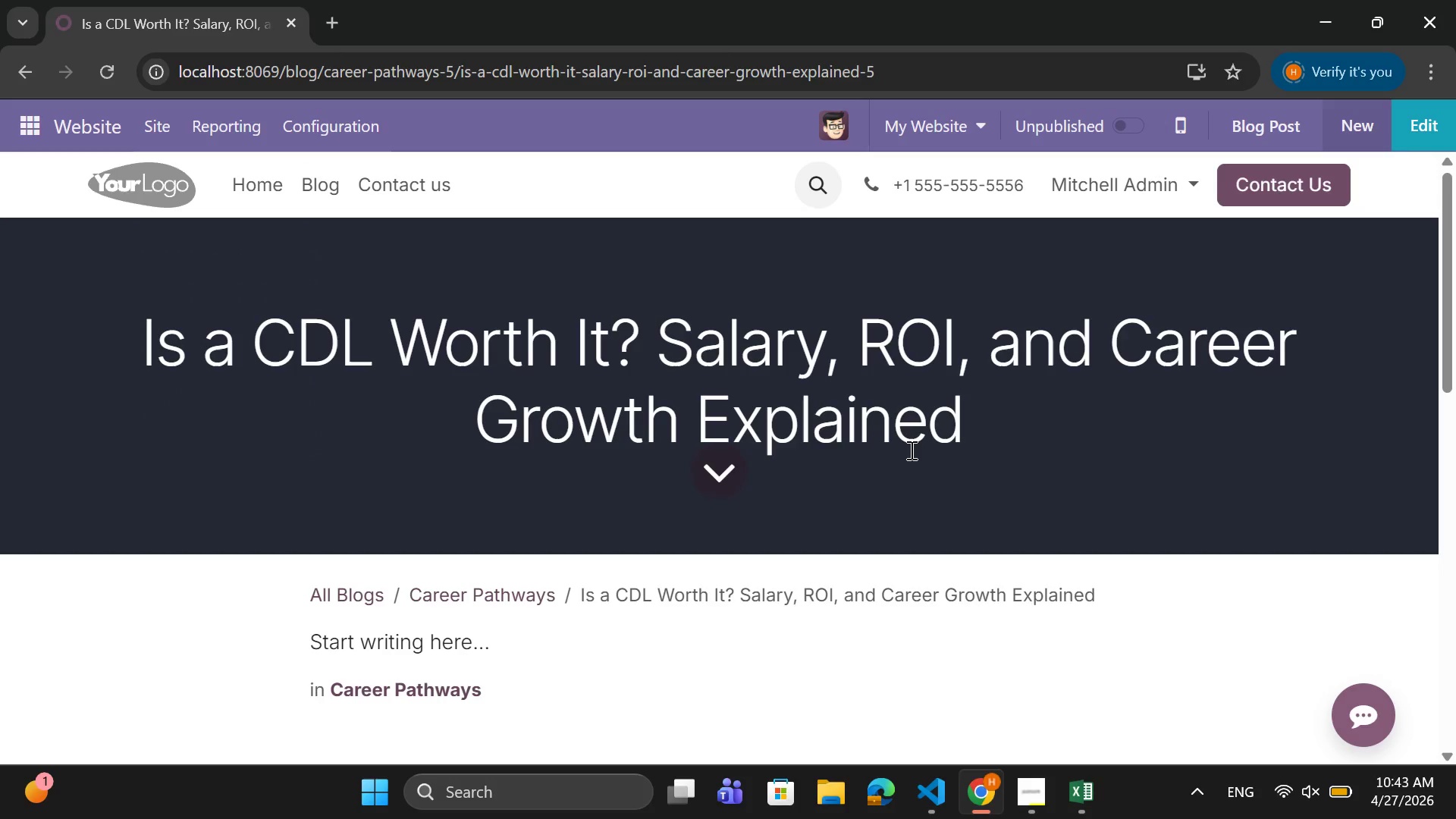 
scroll: coordinate [915, 442], scroll_direction: up, amount: 1.0
 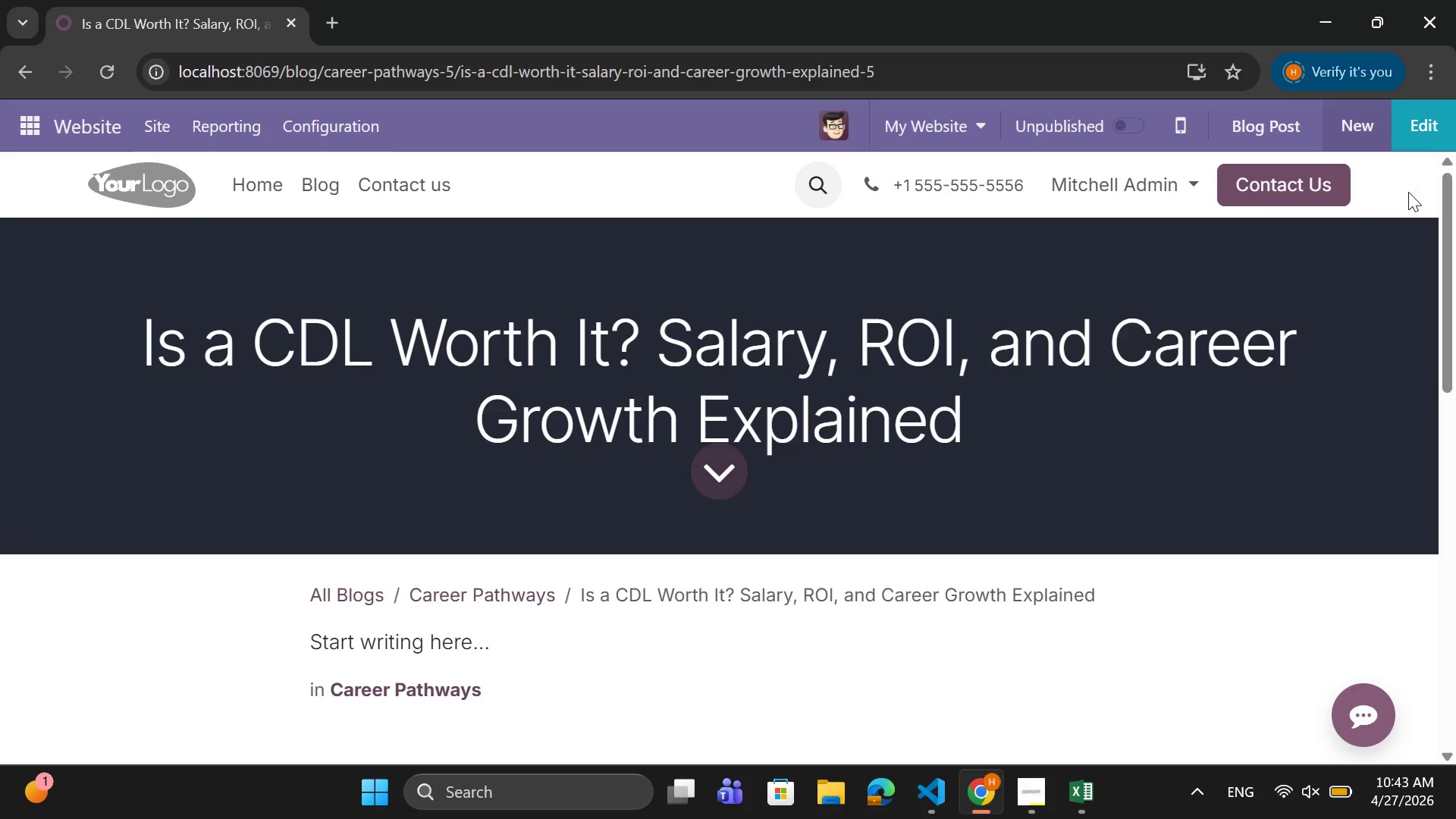 
left_click([1427, 127])
 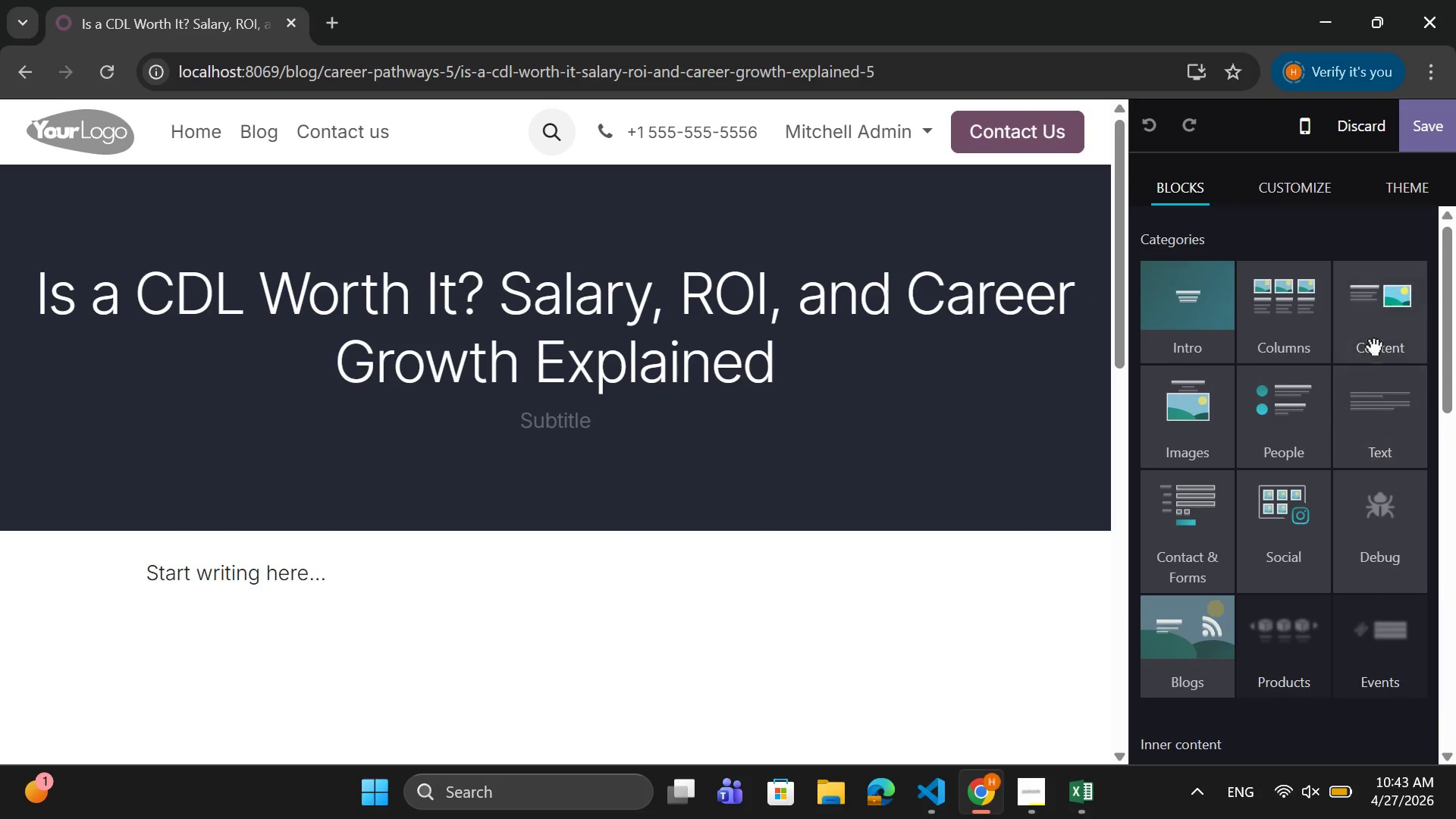 
wait(13.17)
 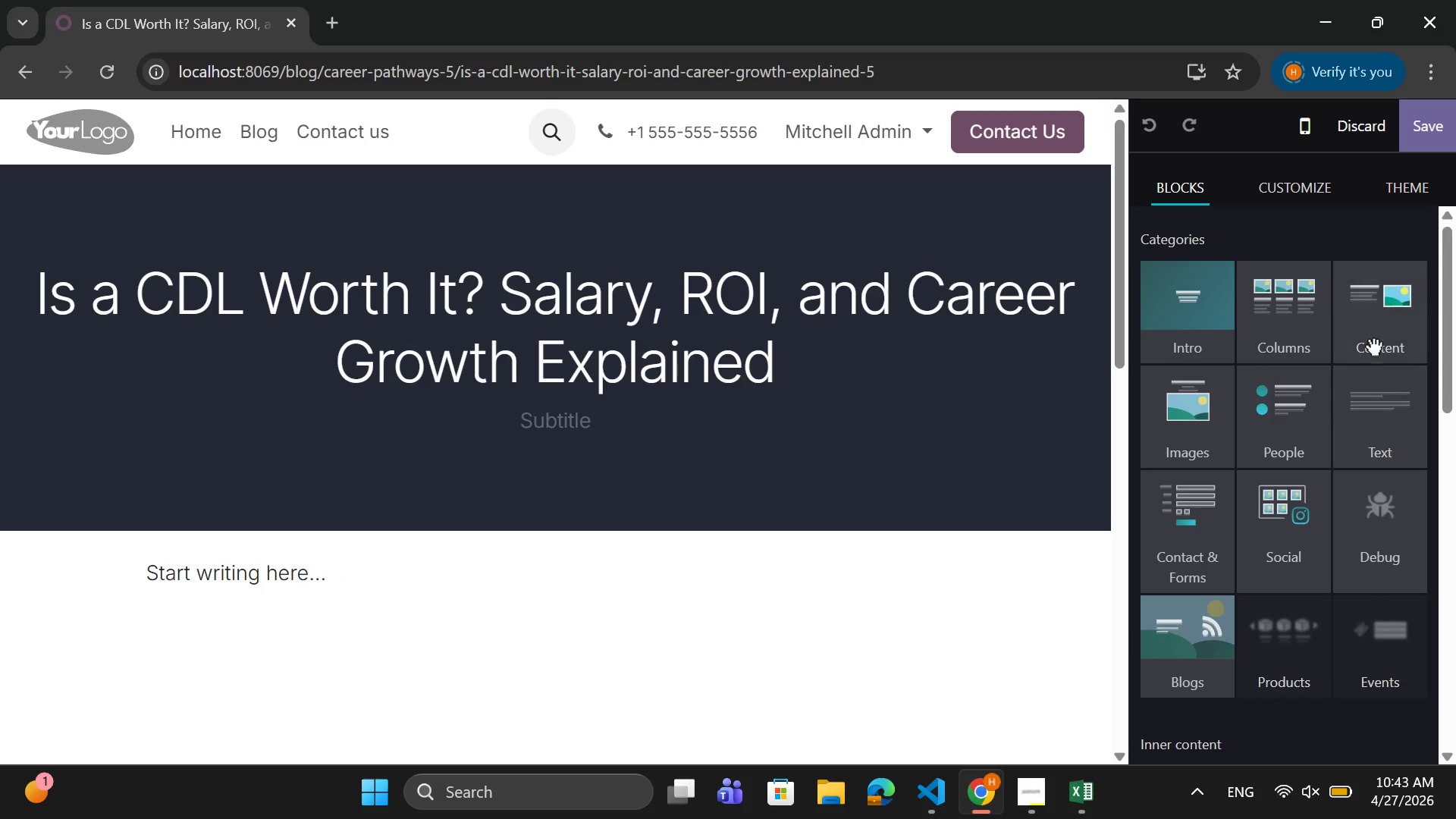 
left_click([905, 372])
 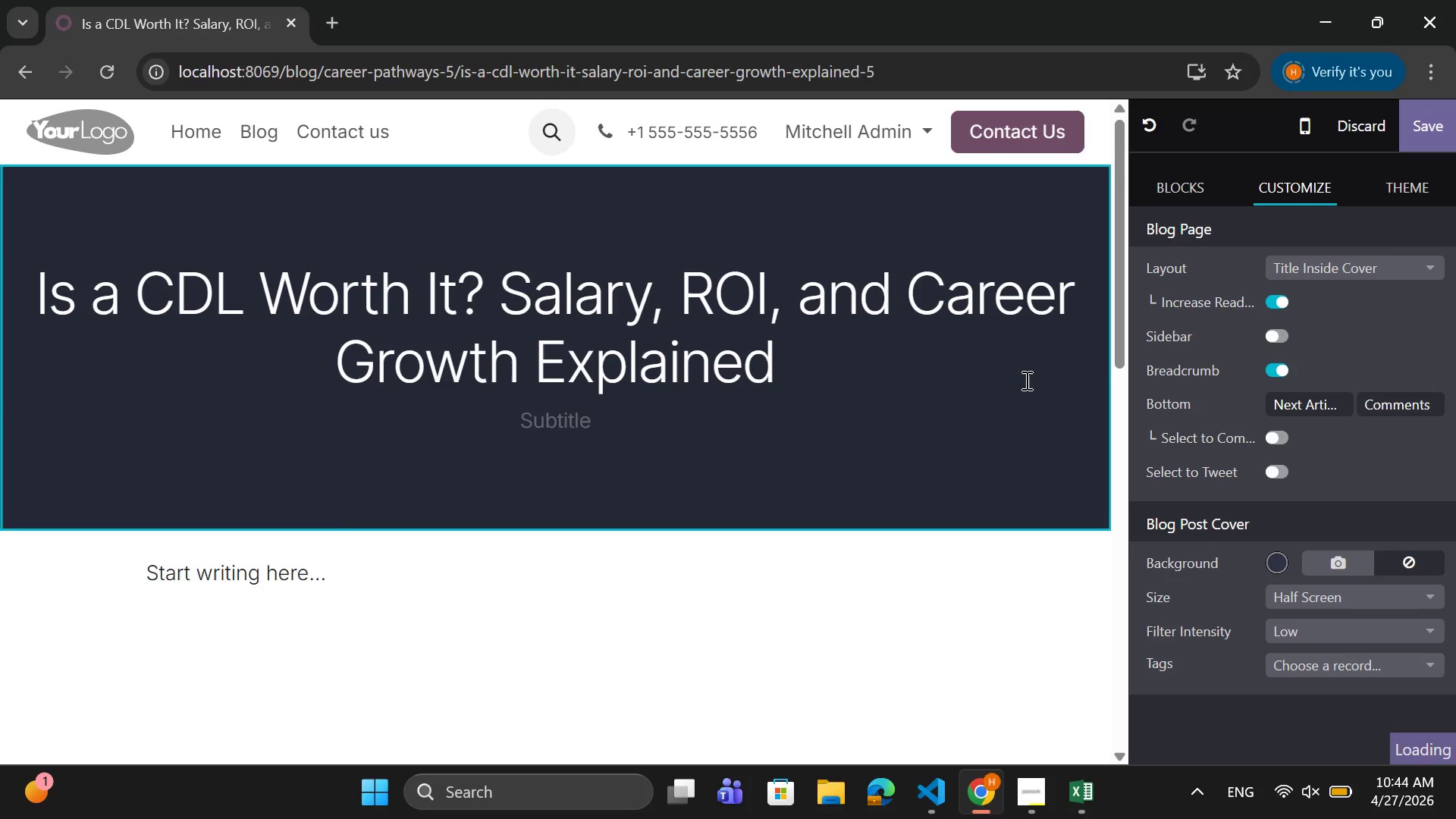 
left_click([1025, 380])
 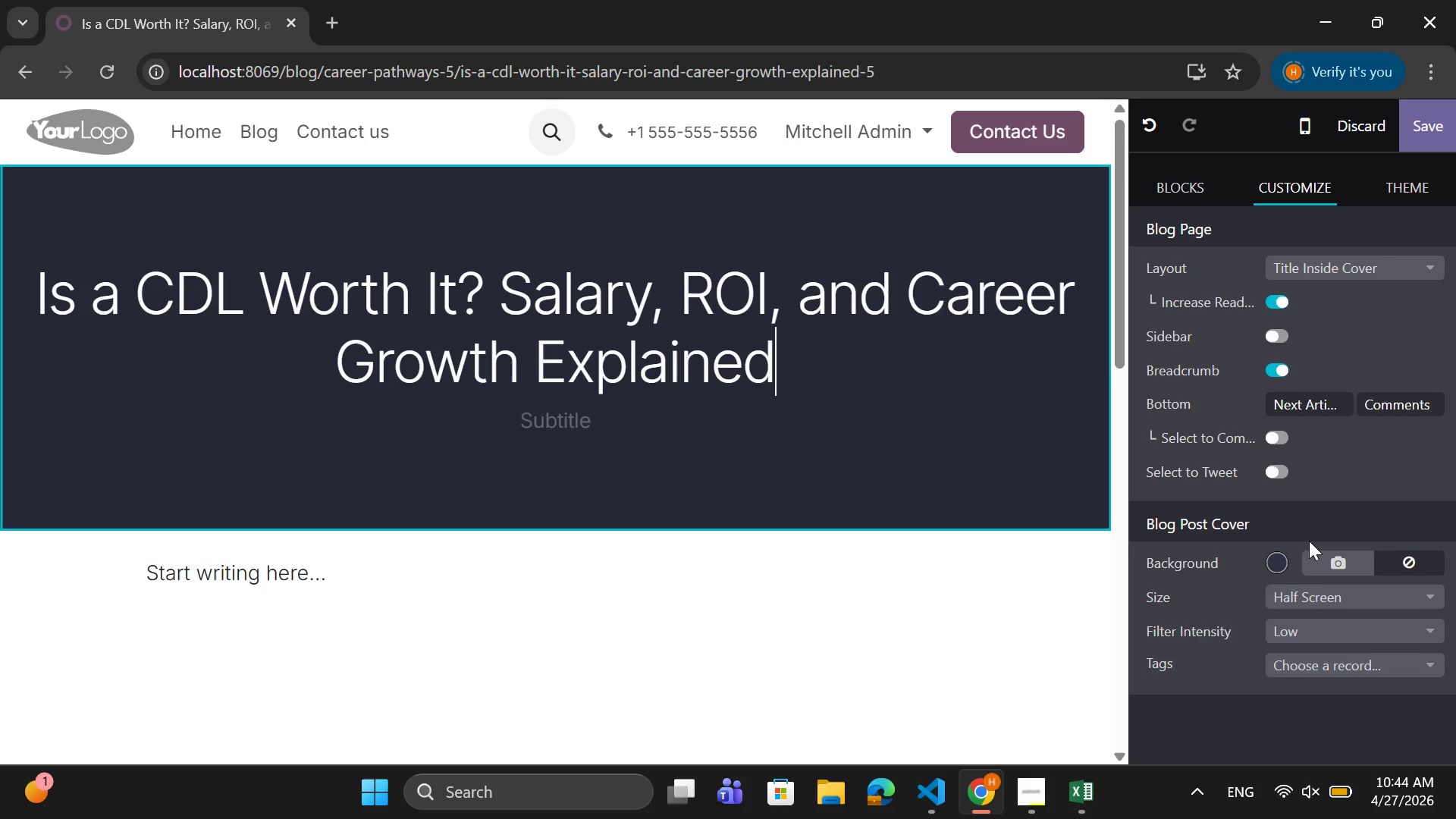 
left_click([1343, 564])
 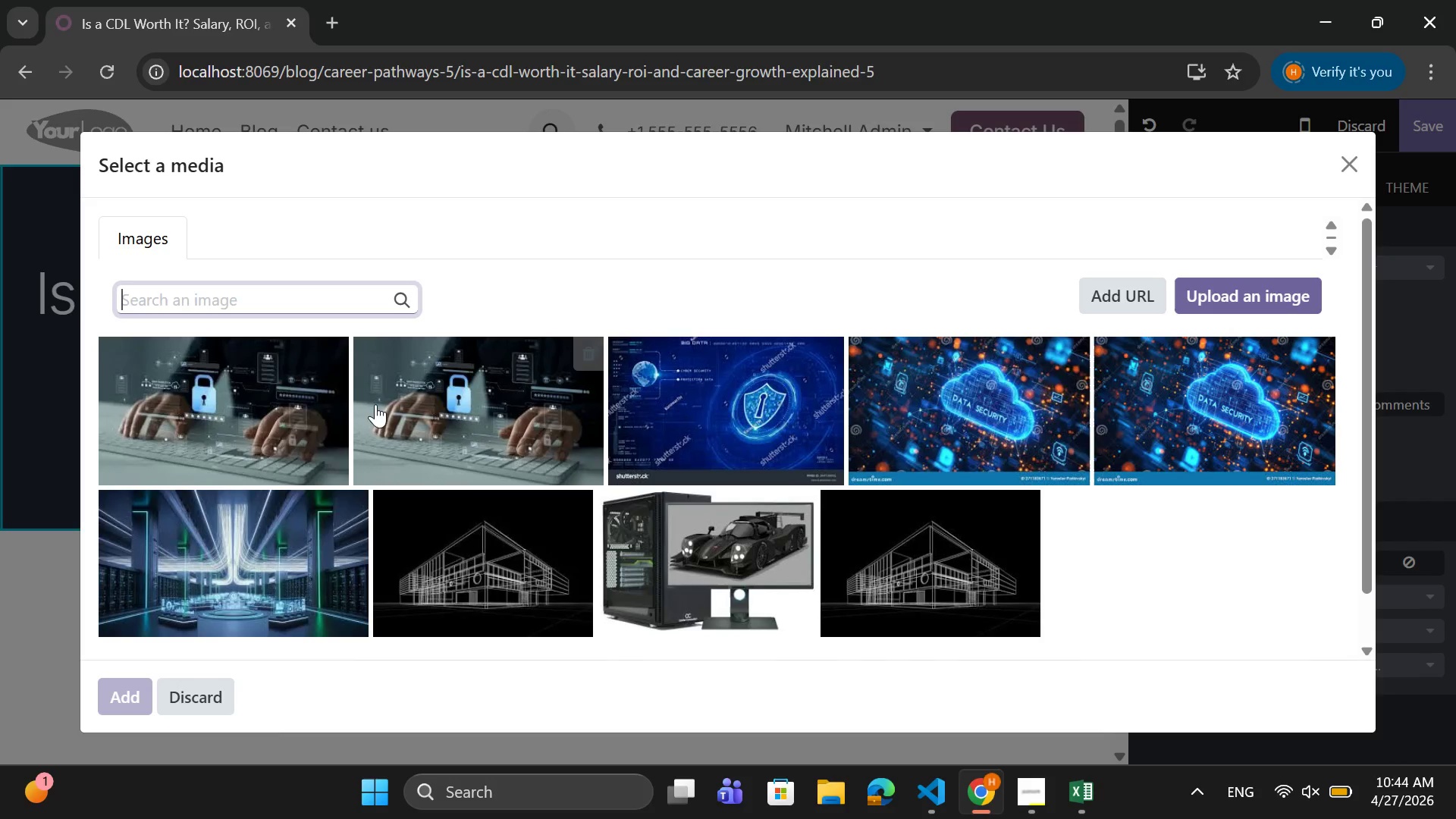 
scroll: coordinate [814, 440], scroll_direction: down, amount: 2.0
 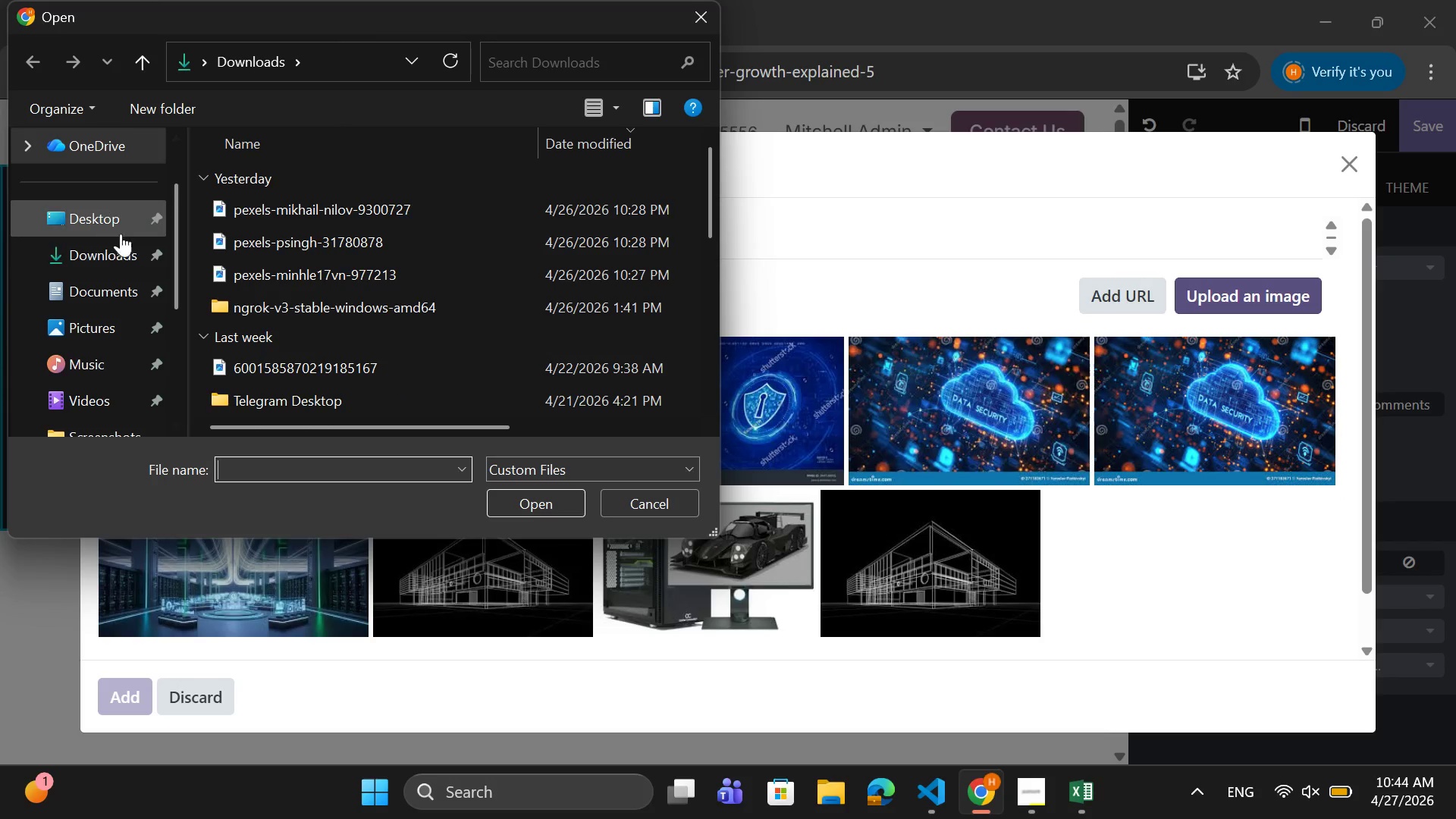 
wait(7.03)
 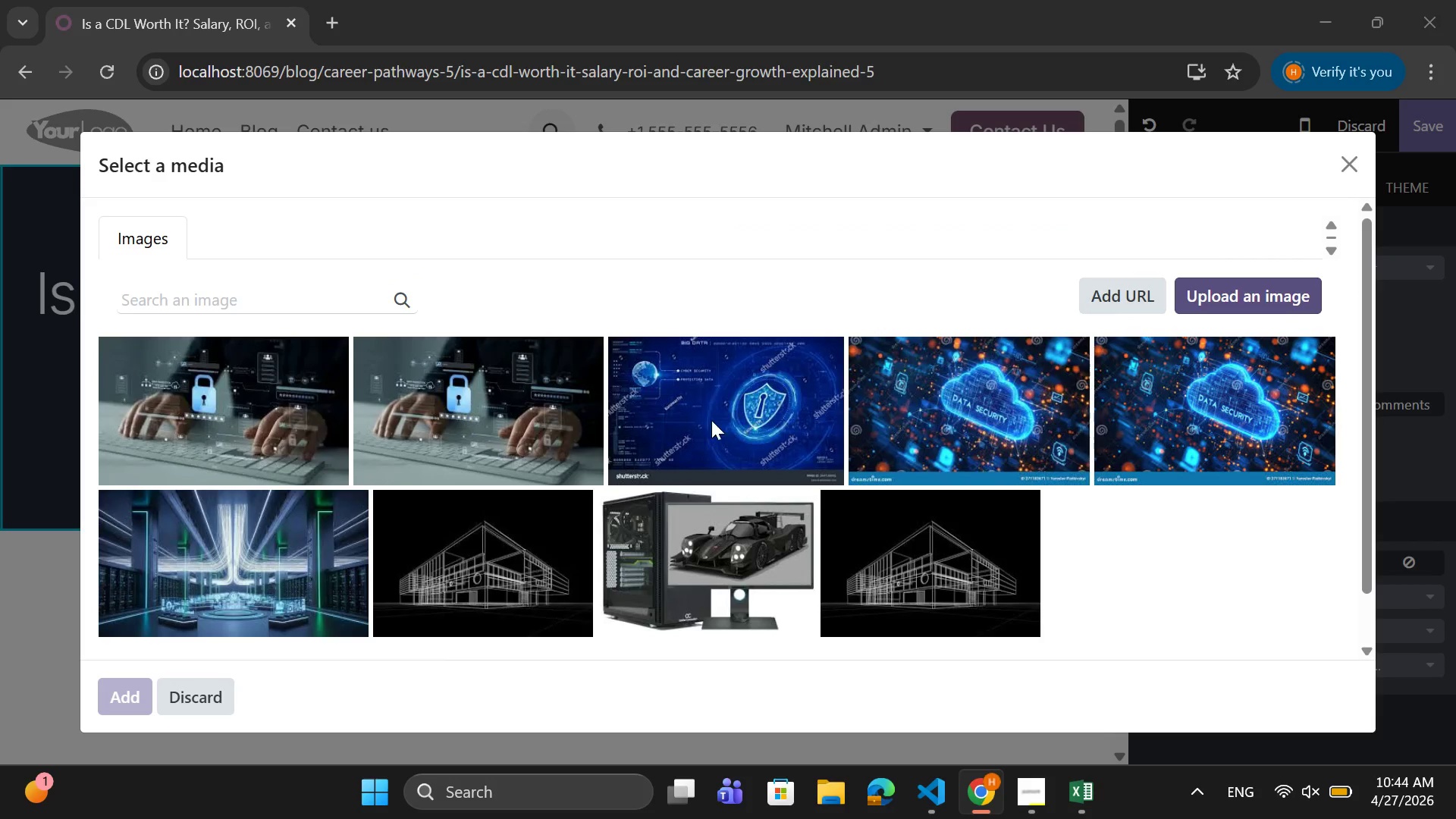 
left_click([450, 206])
 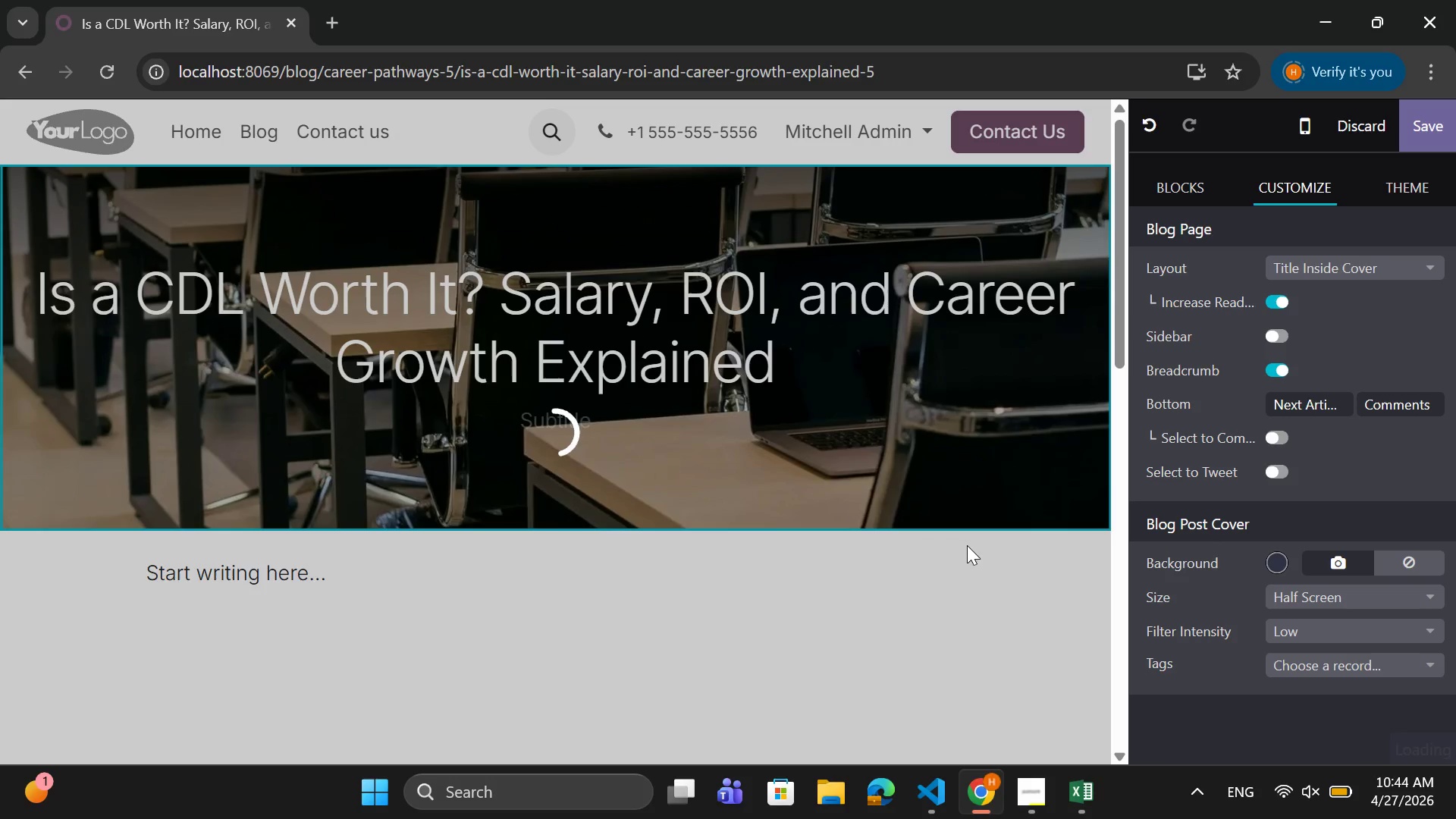 
wait(14.14)
 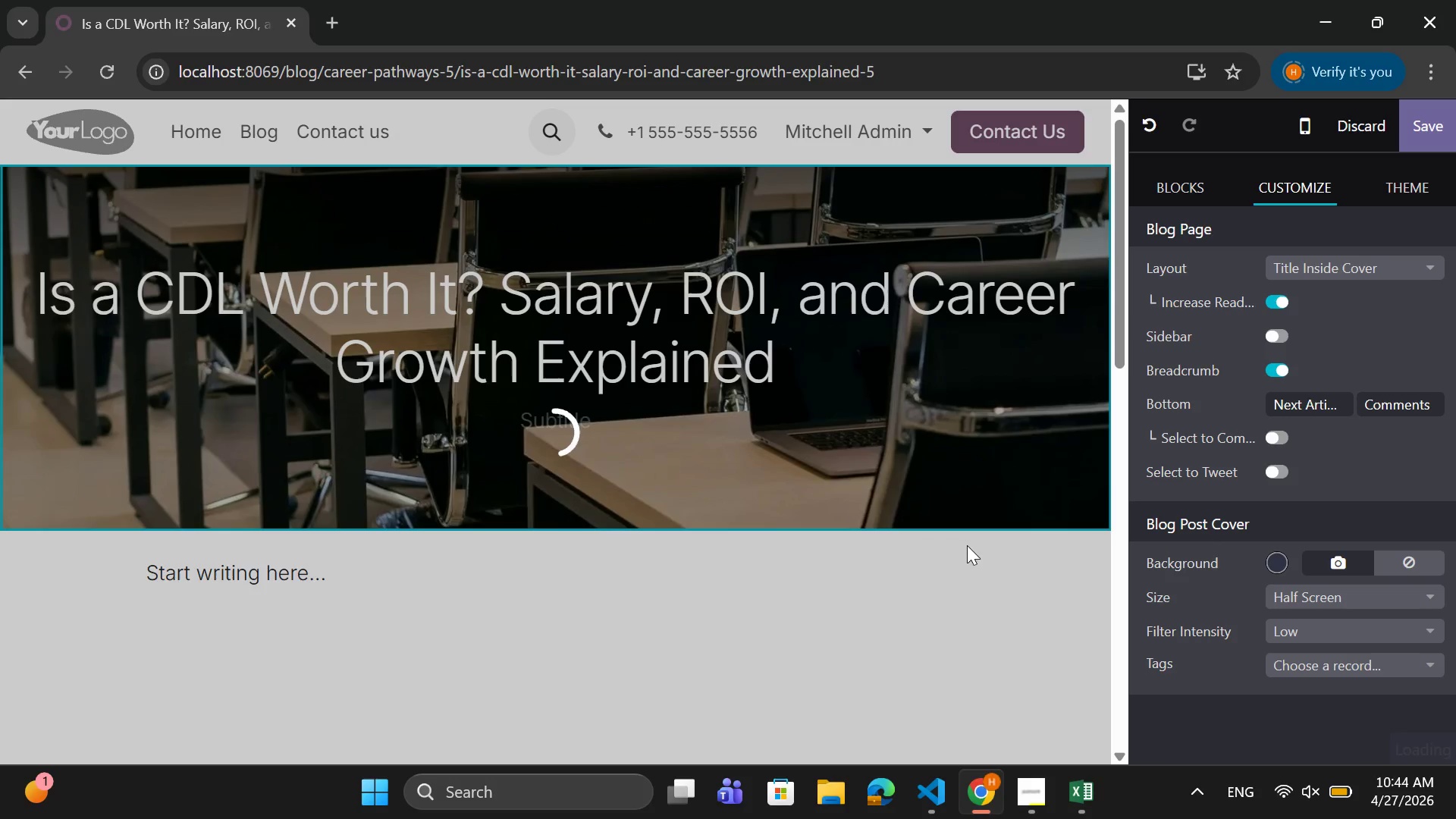 
scroll: coordinate [960, 555], scroll_direction: down, amount: 2.0
 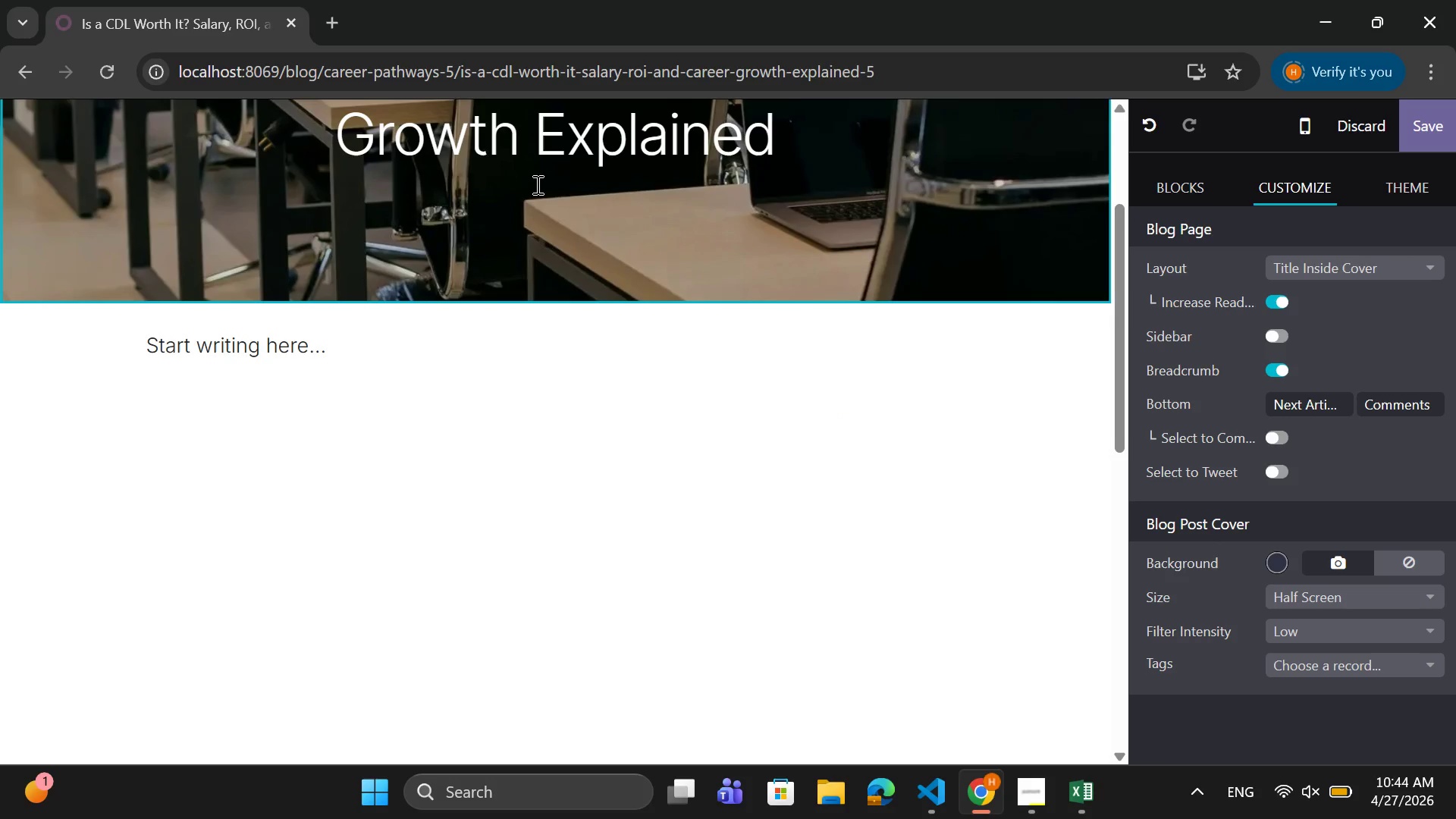 
scroll: coordinate [664, 306], scroll_direction: up, amount: 3.0
 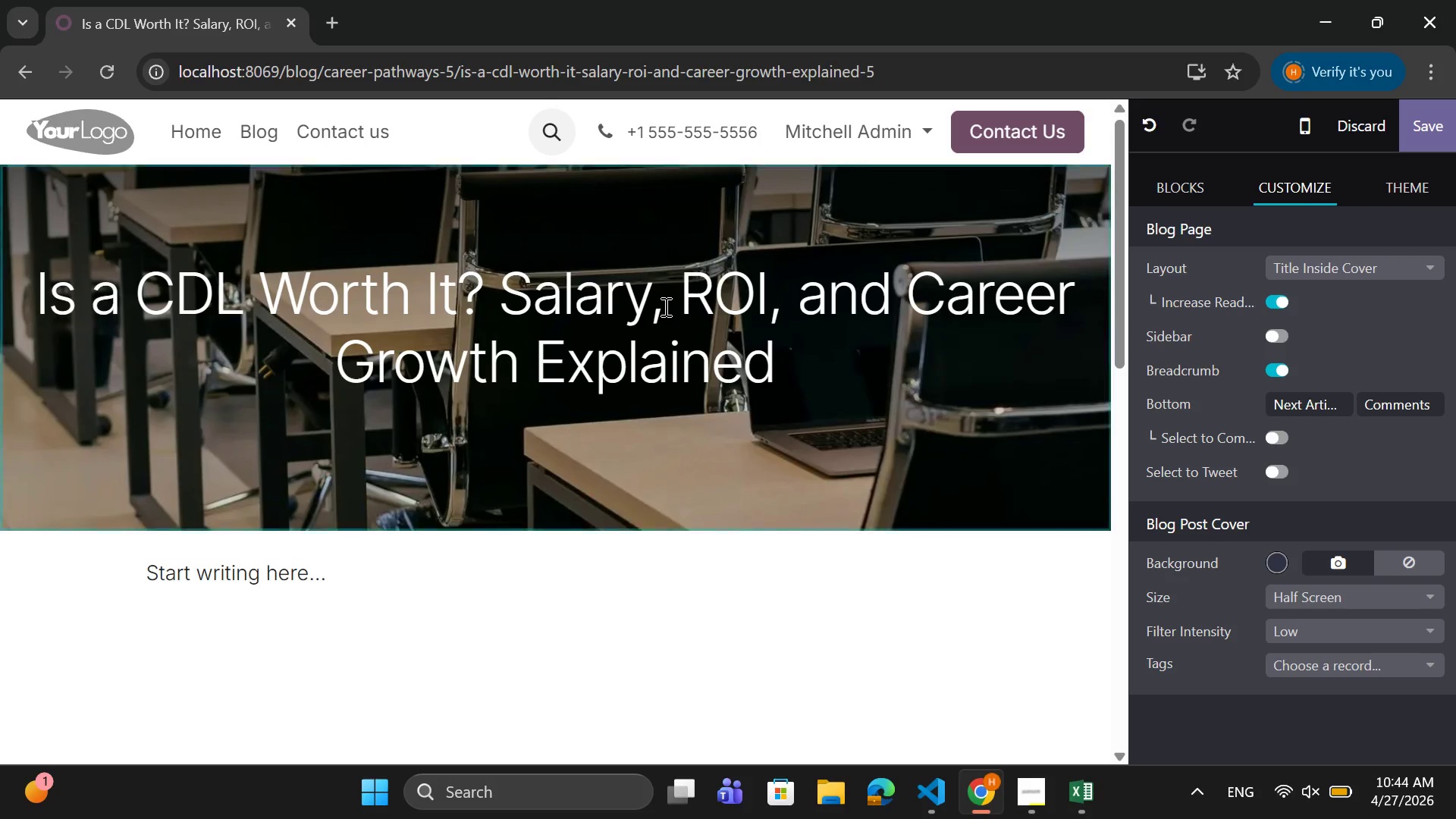 
scroll: coordinate [664, 306], scroll_direction: down, amount: 2.0
 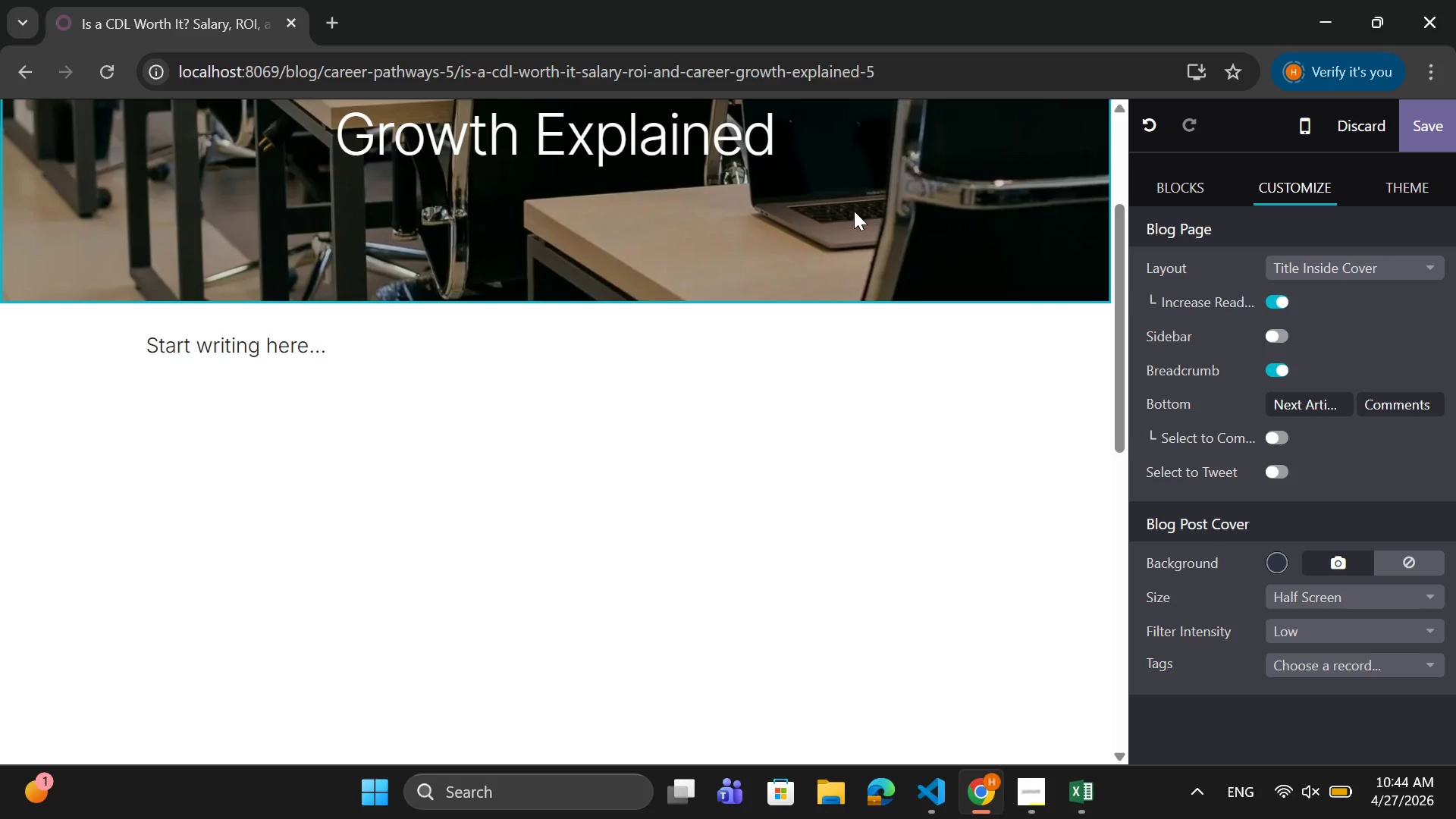 
left_click([1191, 178])
 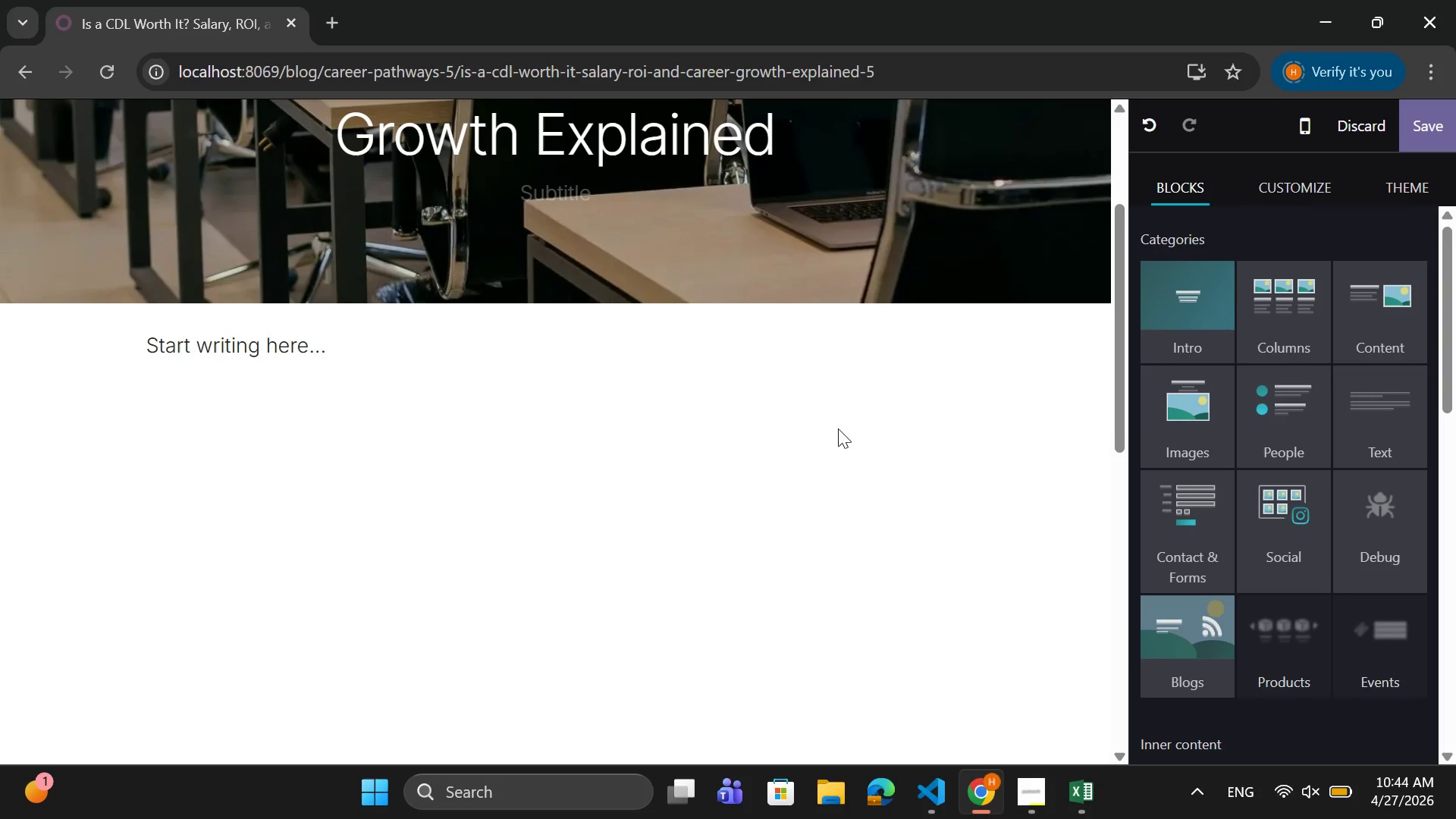 
left_click([838, 428])
 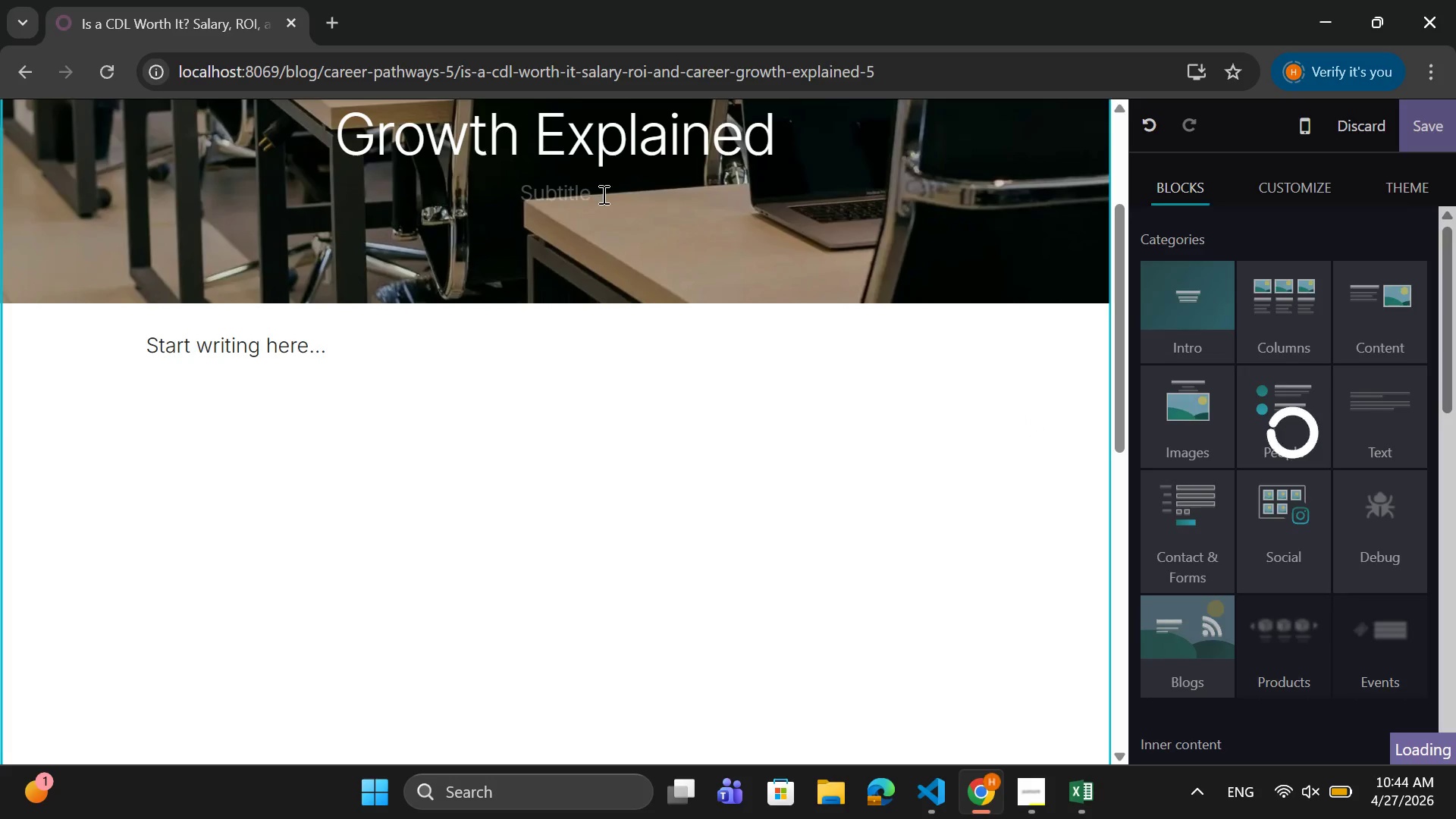 
double_click([602, 195])
 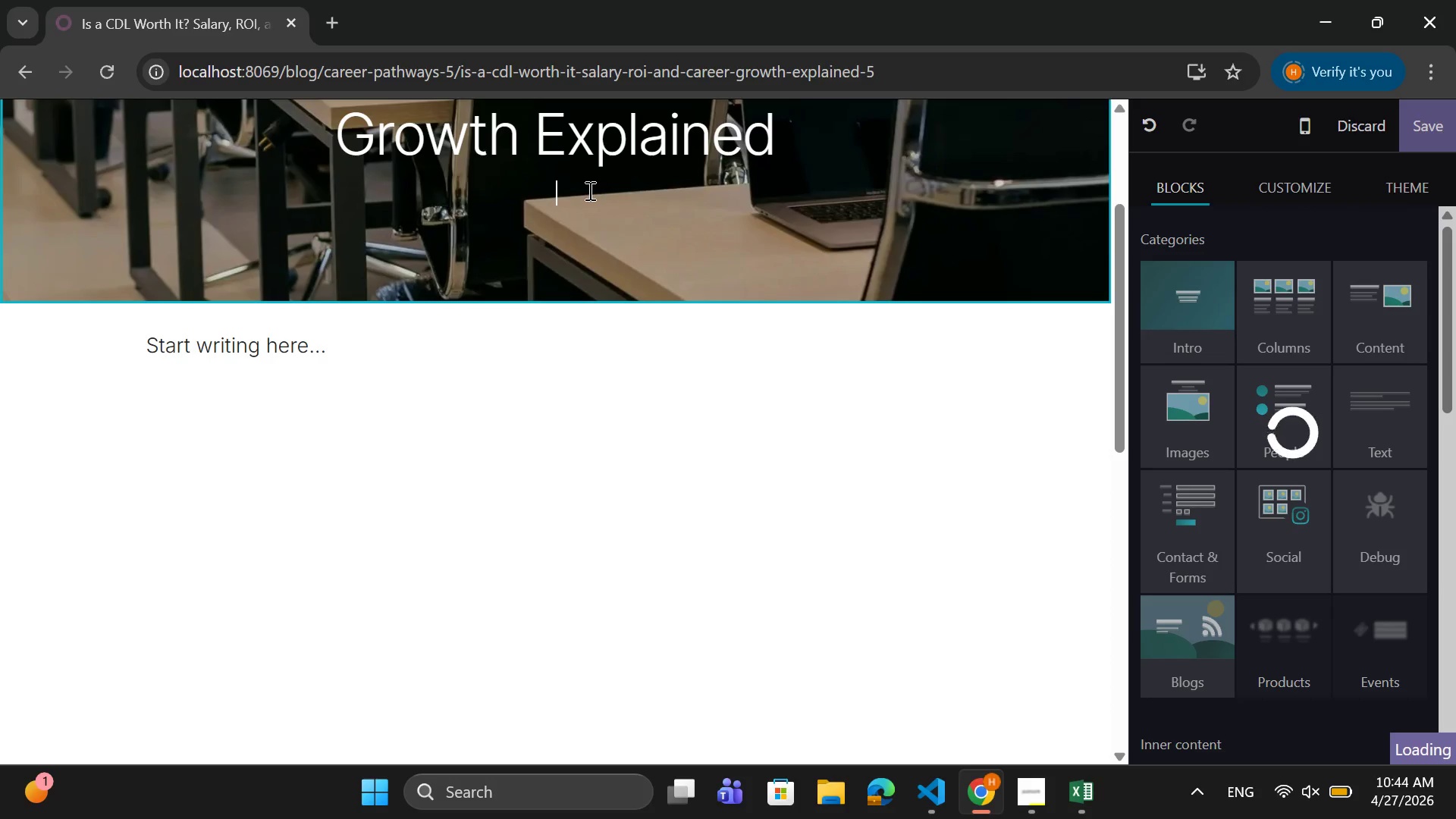 
key(Backspace)
 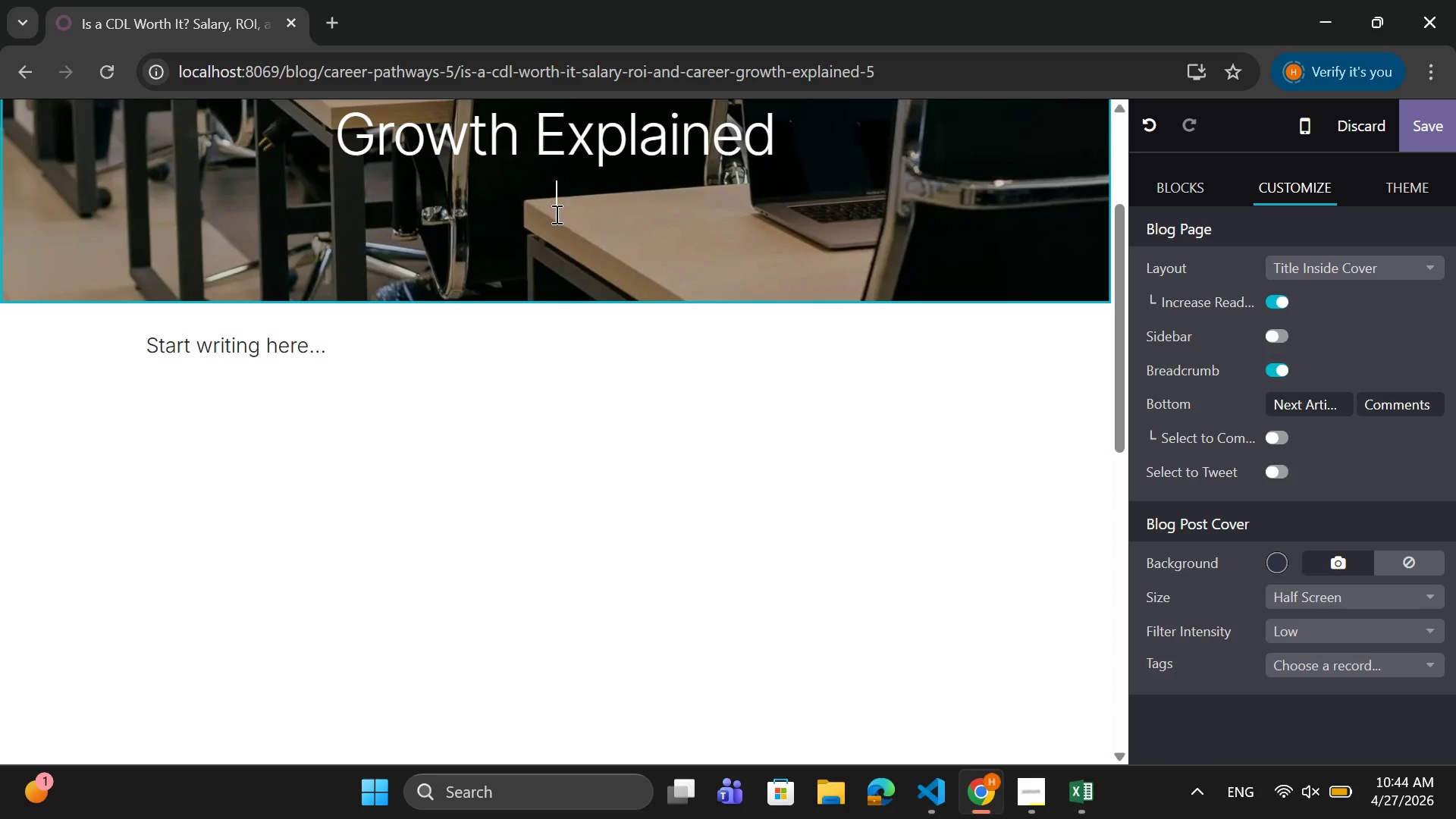 
left_click([504, 392])
 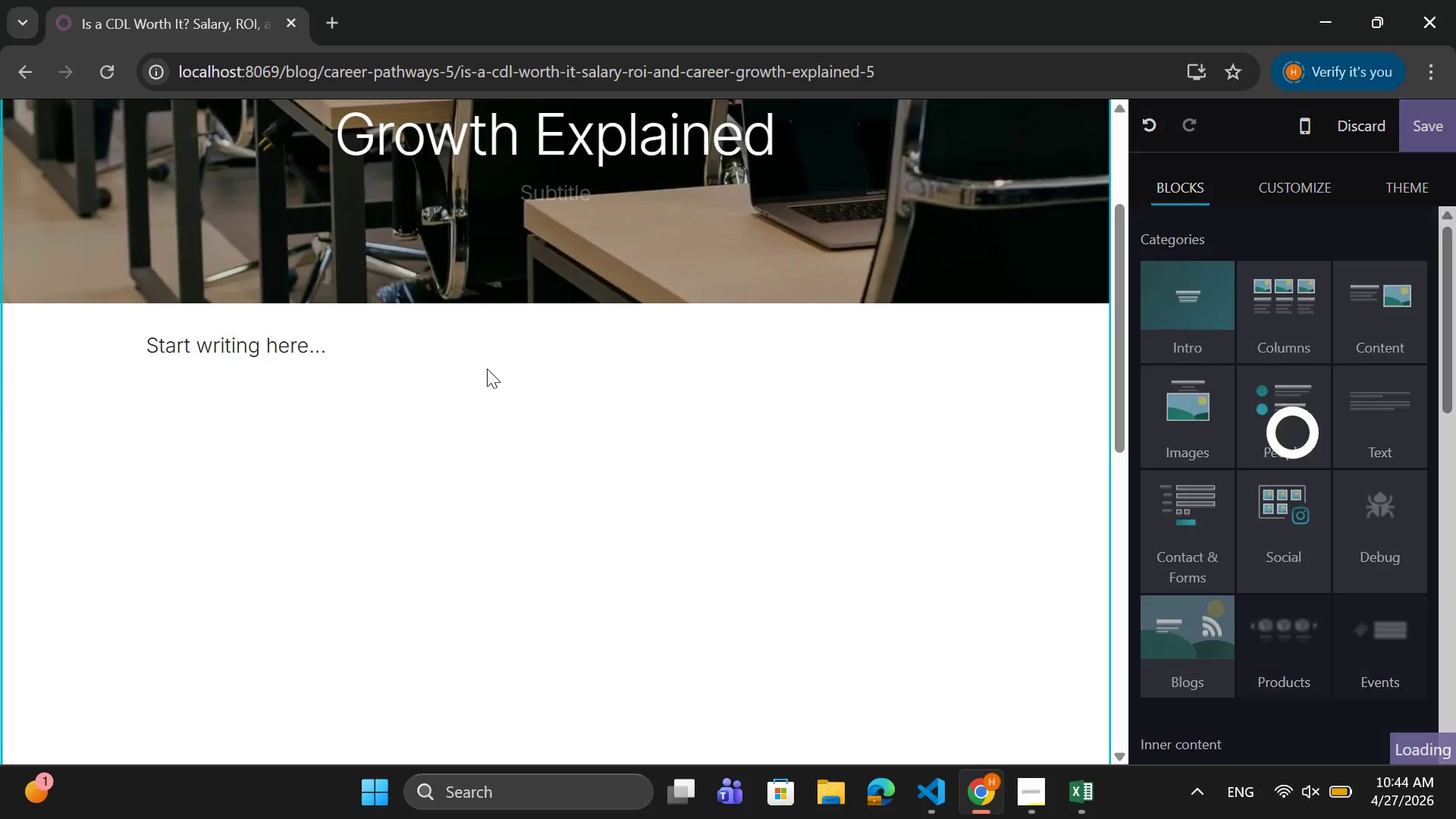 
left_click([485, 368])
 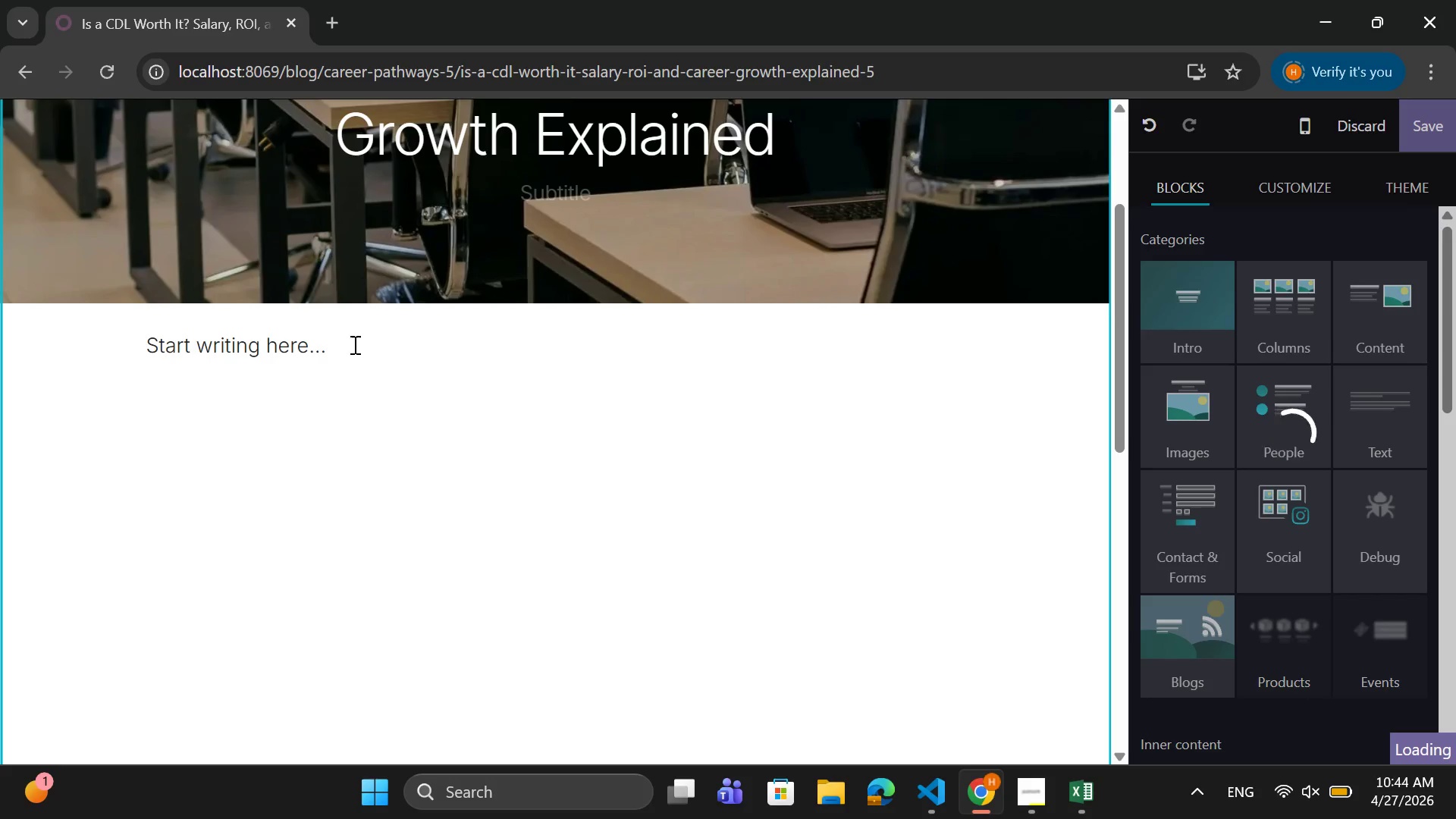 
left_click([337, 344])
 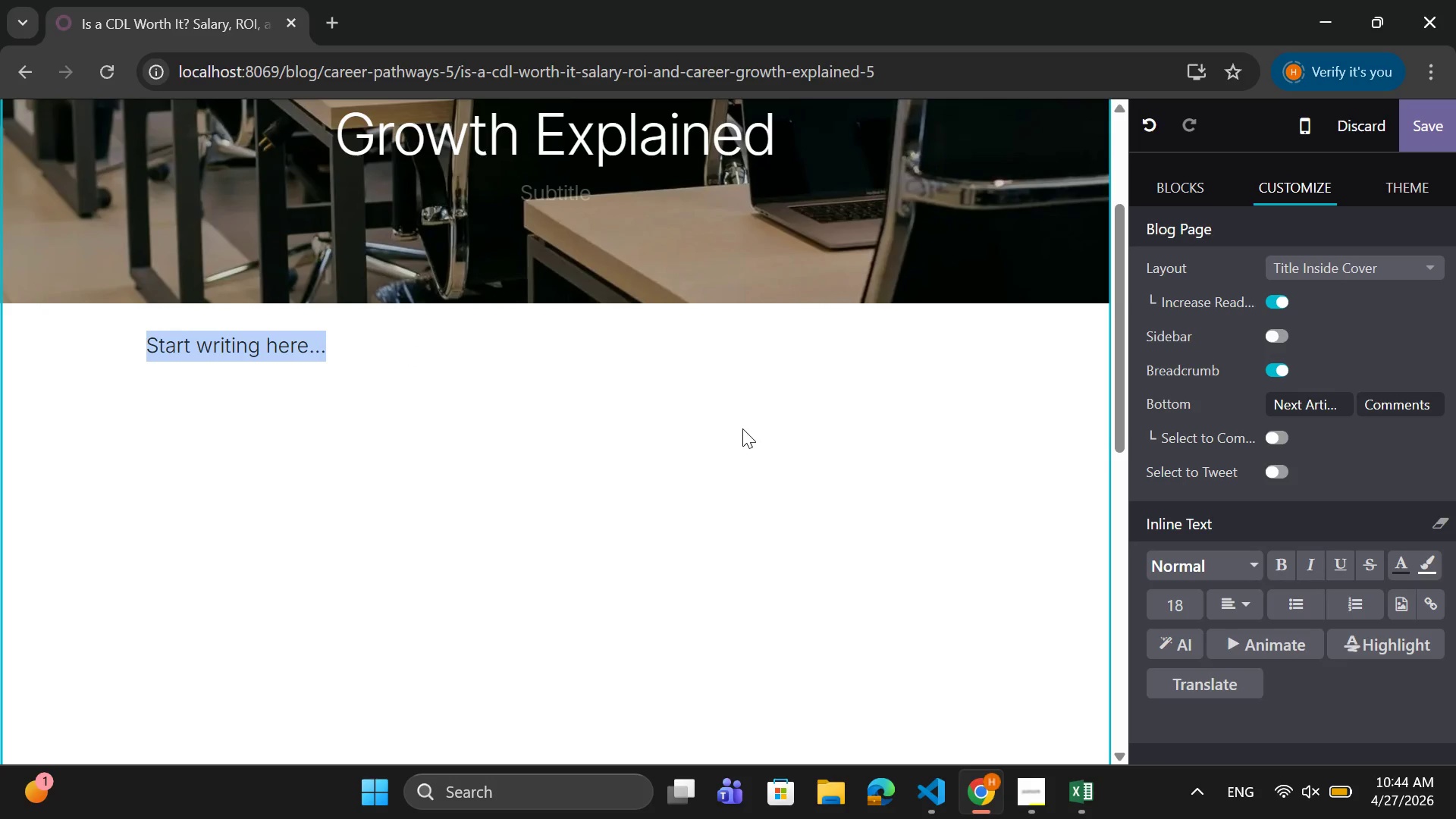 
key(Backspace)
 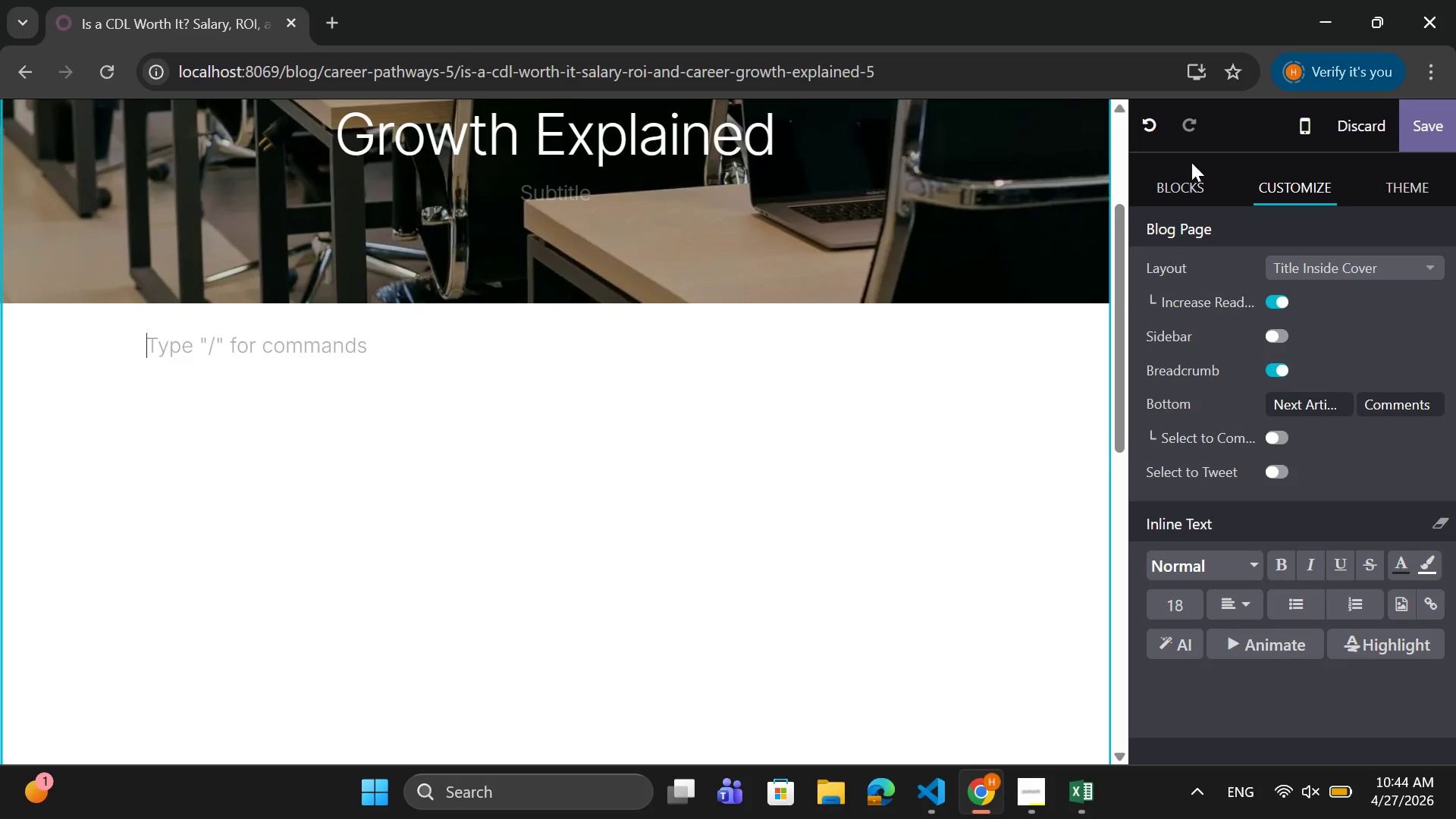 
left_click([1197, 186])
 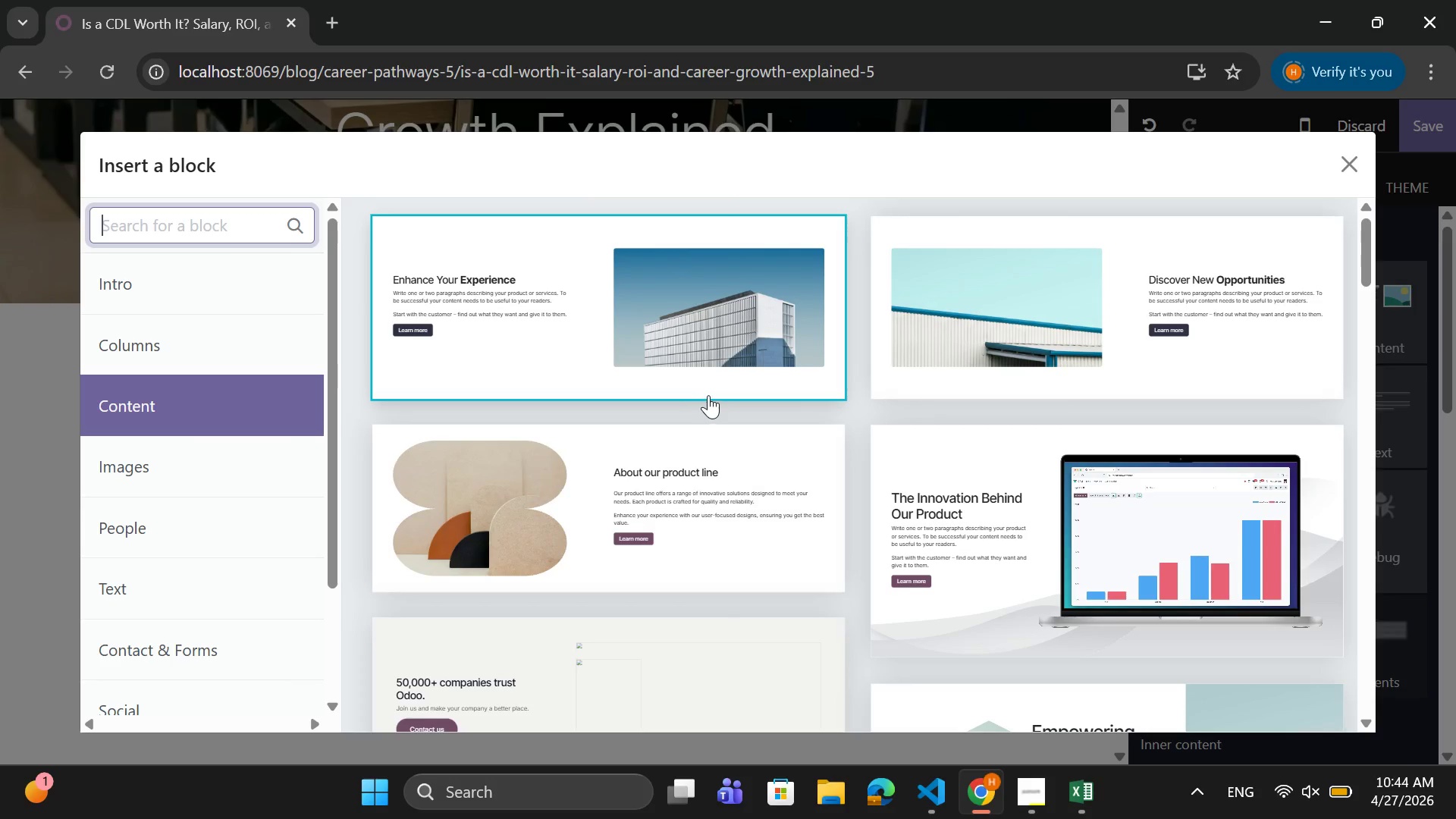 
wait(11.31)
 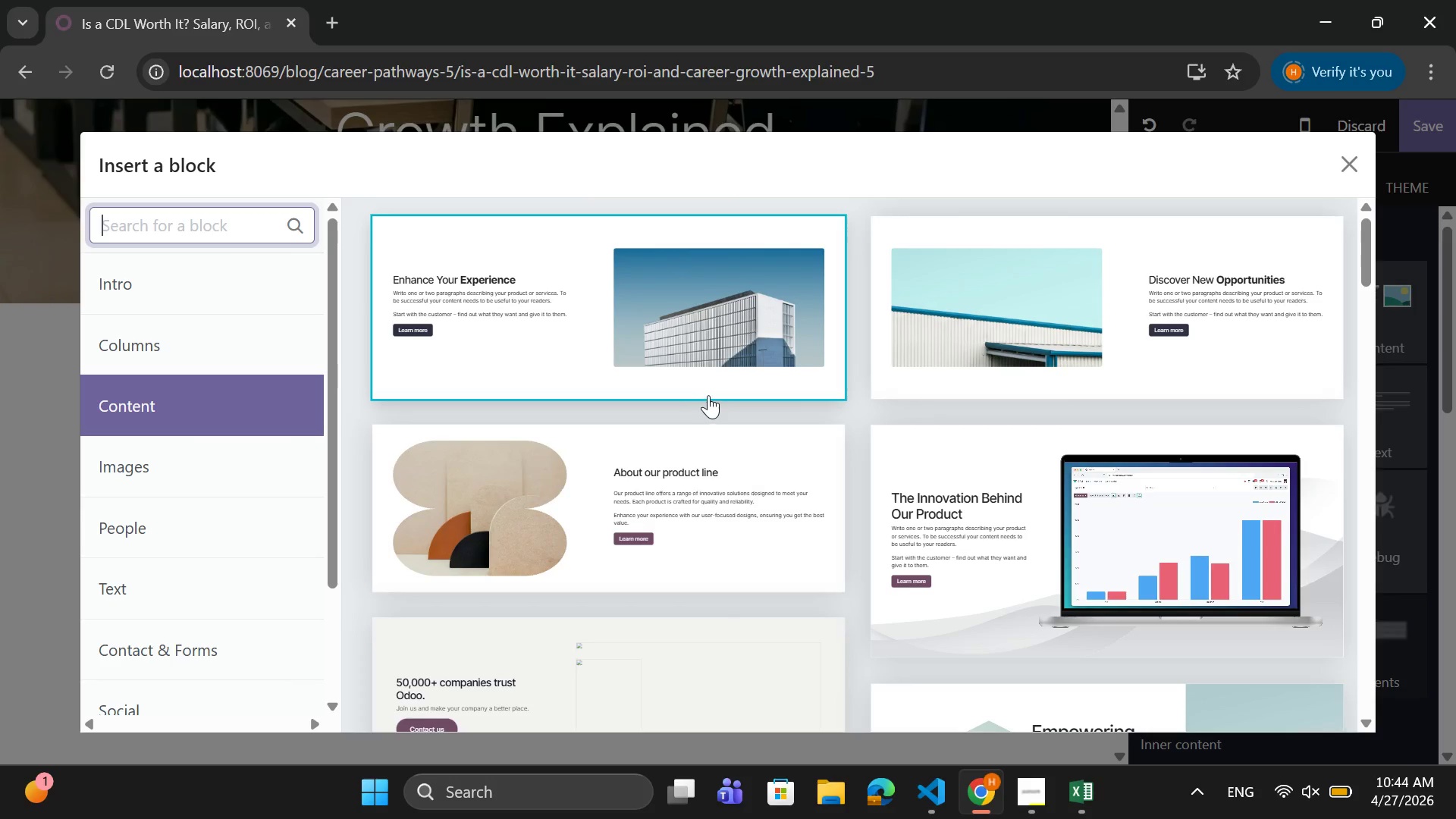 
scroll: coordinate [1052, 451], scroll_direction: down, amount: 5.0
 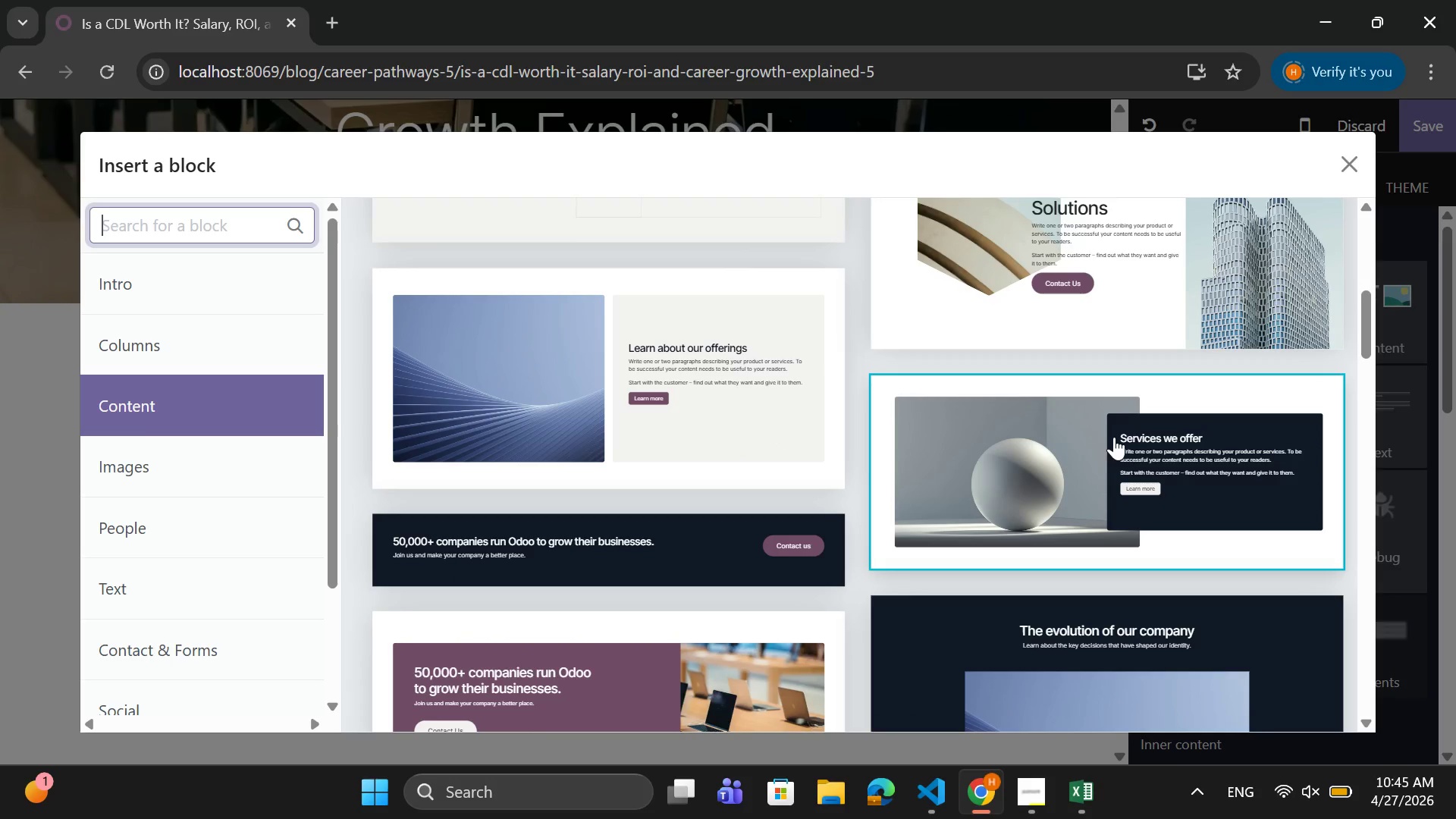 
wait(12.93)
 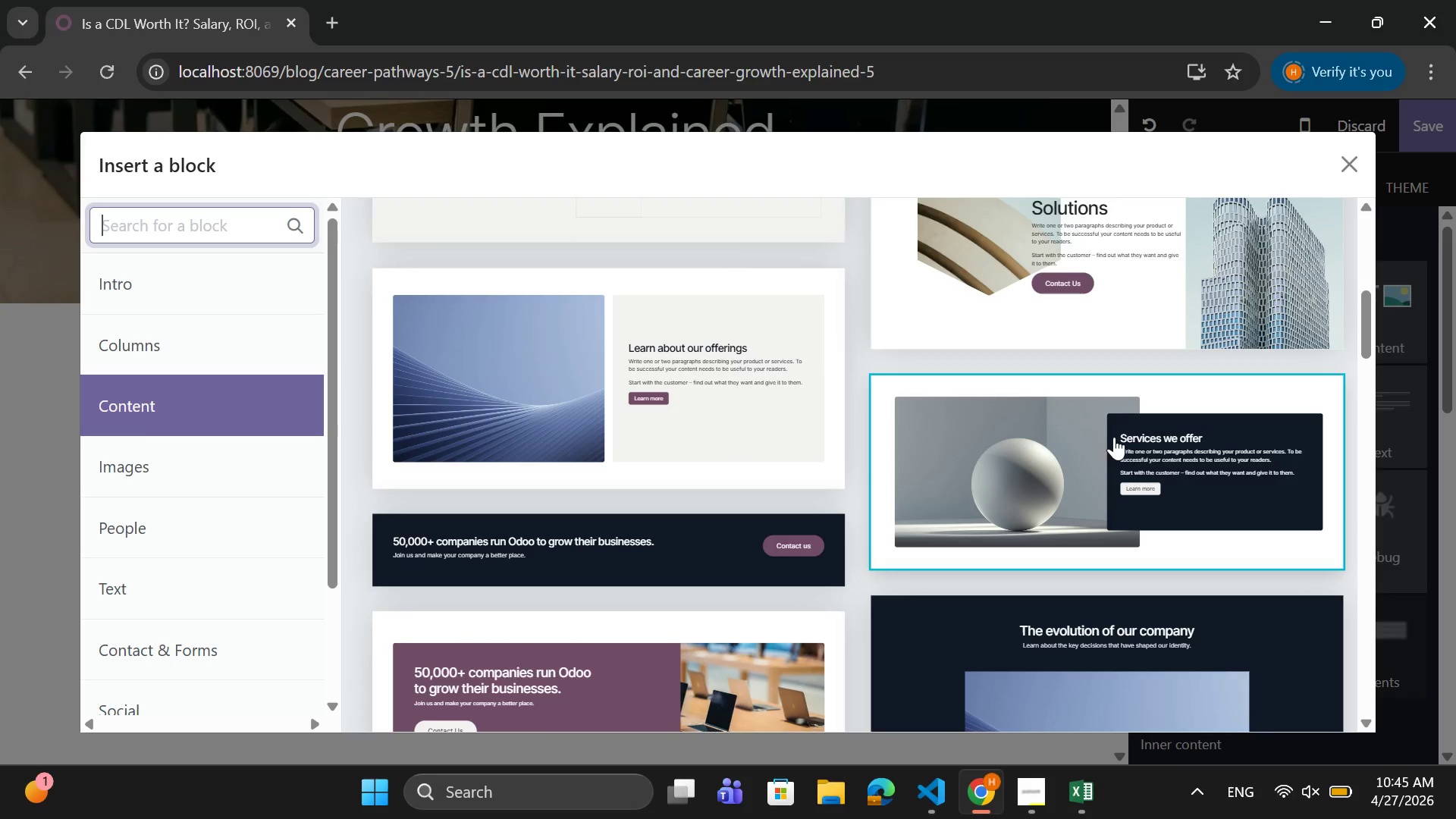 
left_click([1112, 481])
 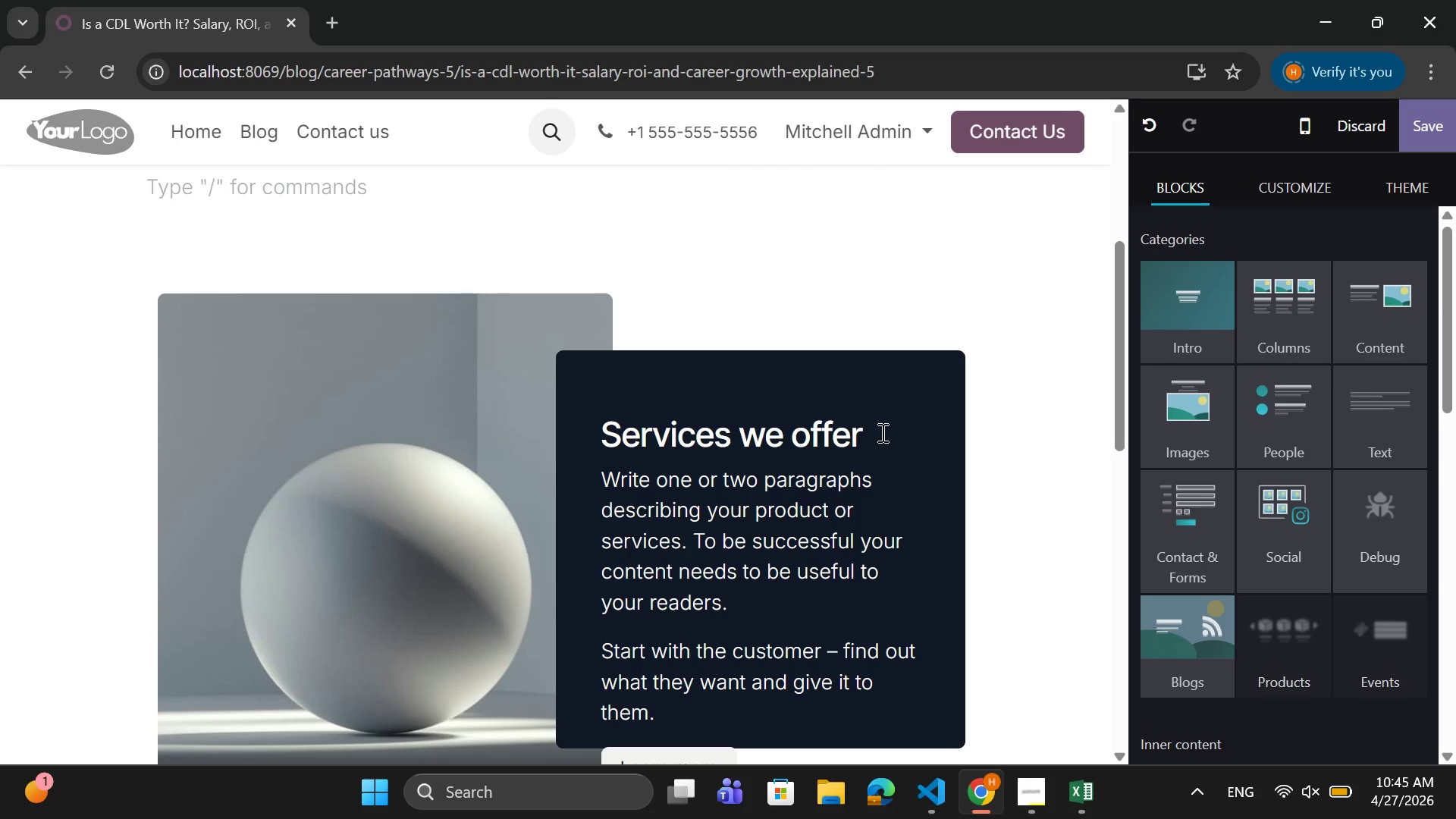 
scroll: coordinate [882, 422], scroll_direction: up, amount: 2.0
 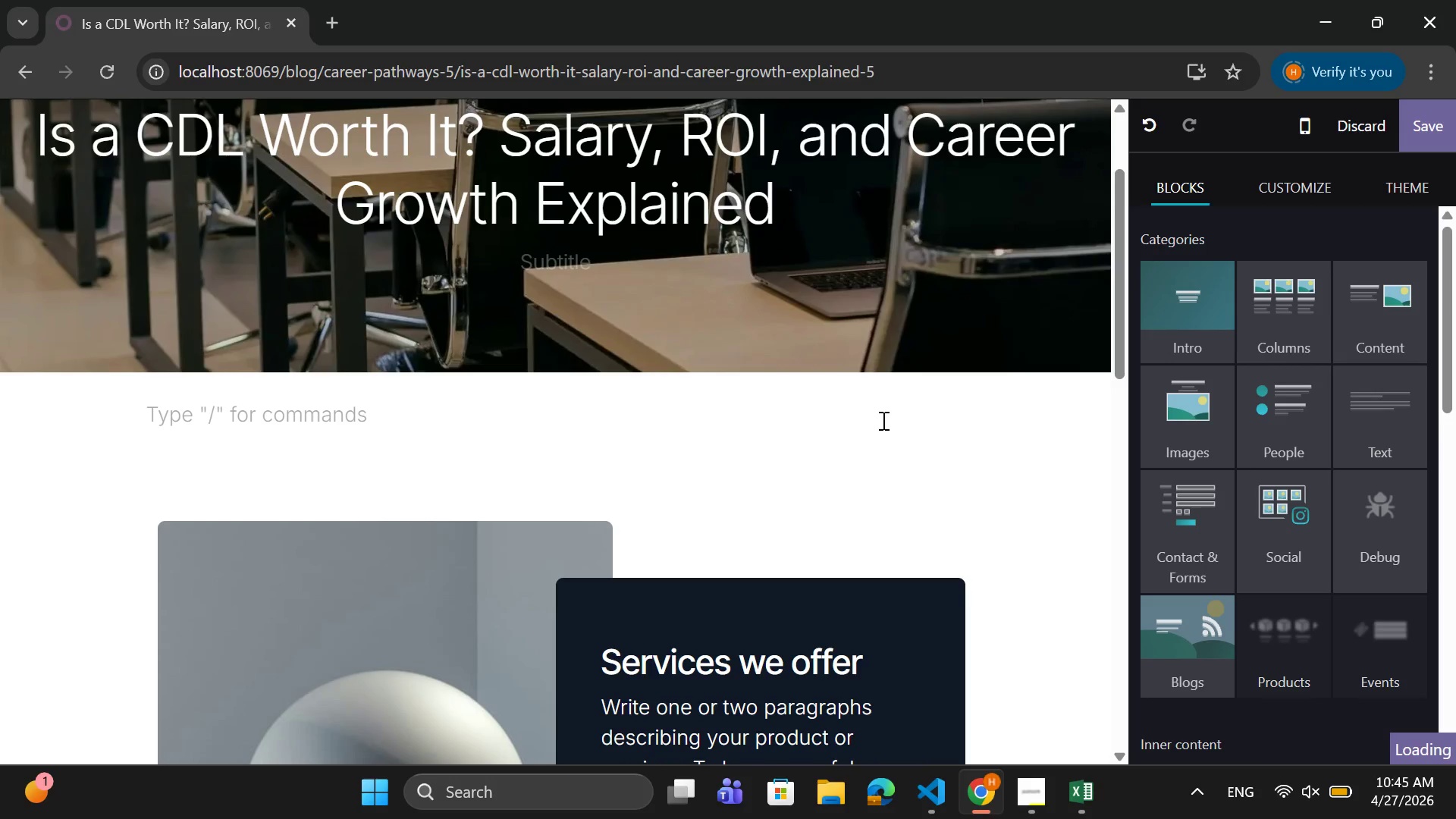 
scroll: coordinate [882, 420], scroll_direction: down, amount: 2.0
 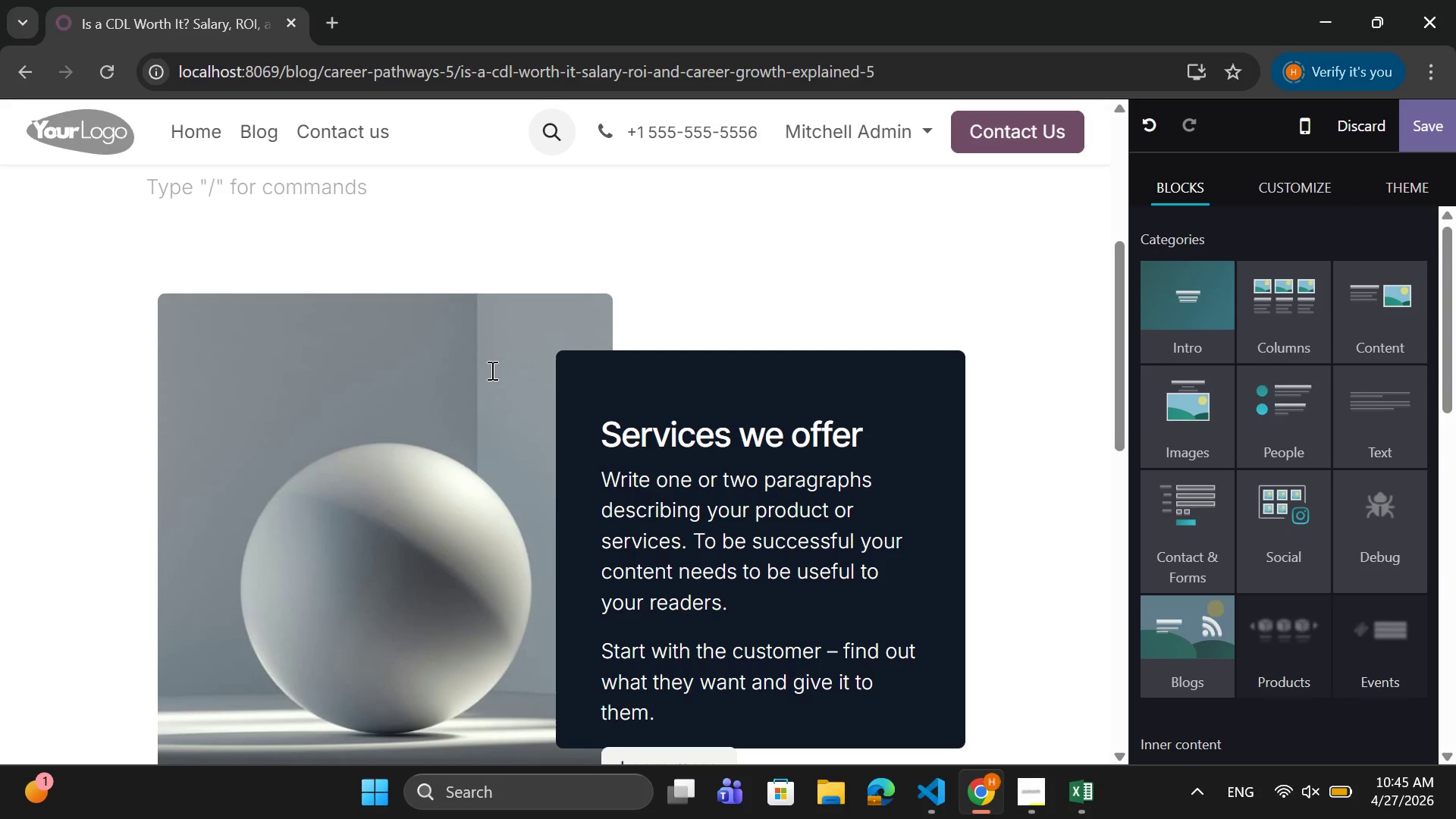 
left_click([488, 369])
 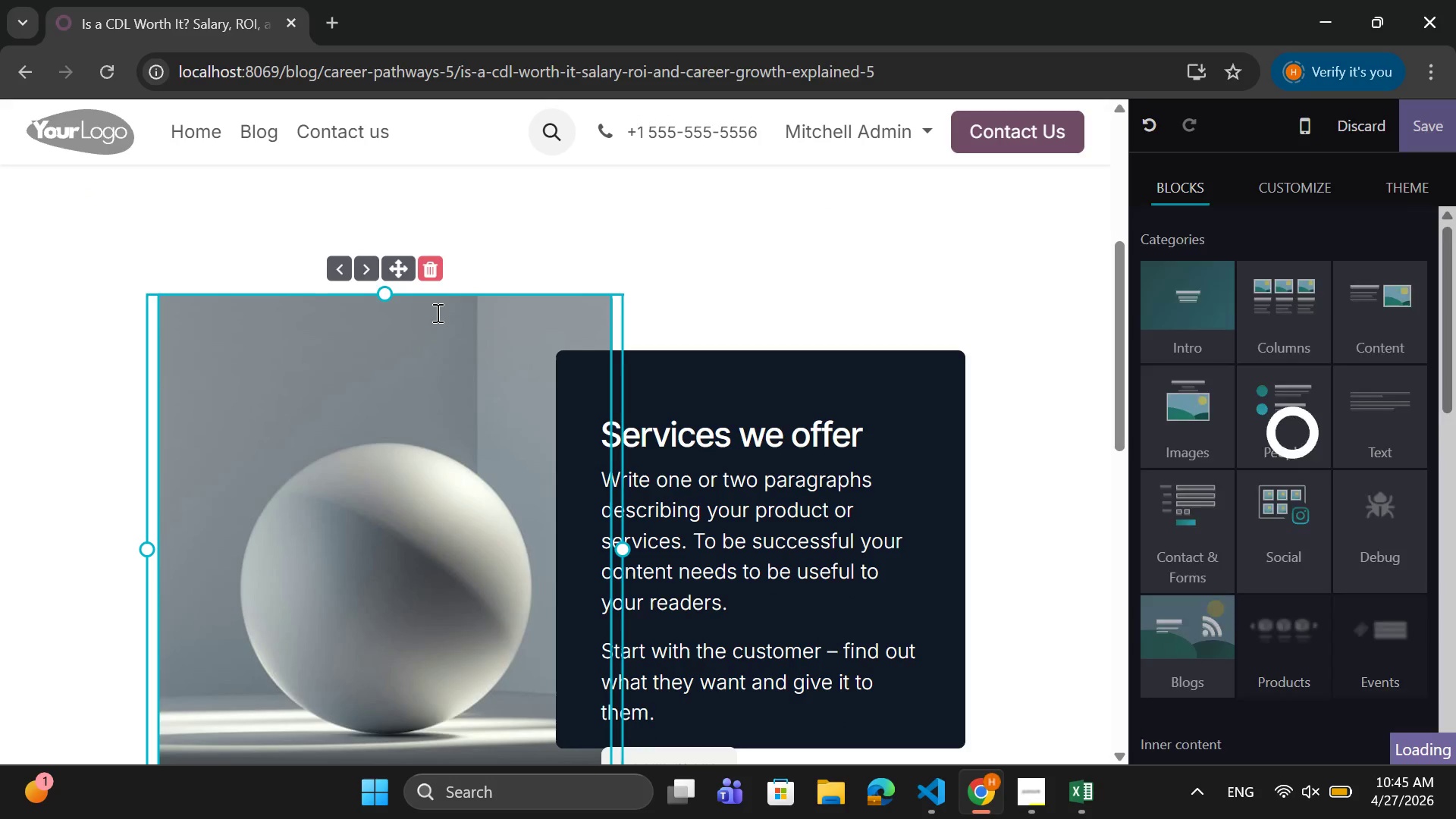 
scroll: coordinate [733, 255], scroll_direction: down, amount: 3.0
 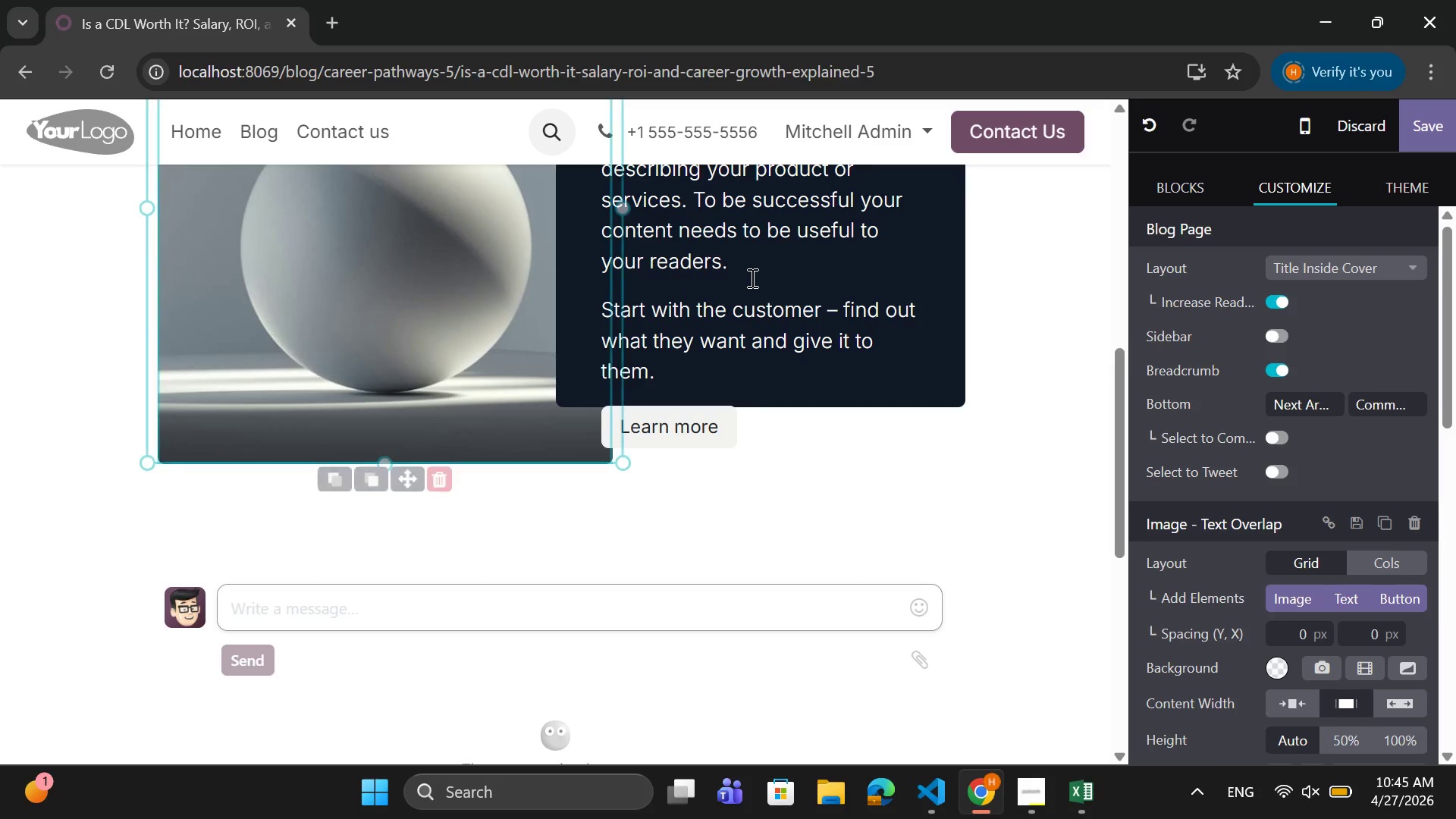 
scroll: coordinate [754, 279], scroll_direction: up, amount: 1.0
 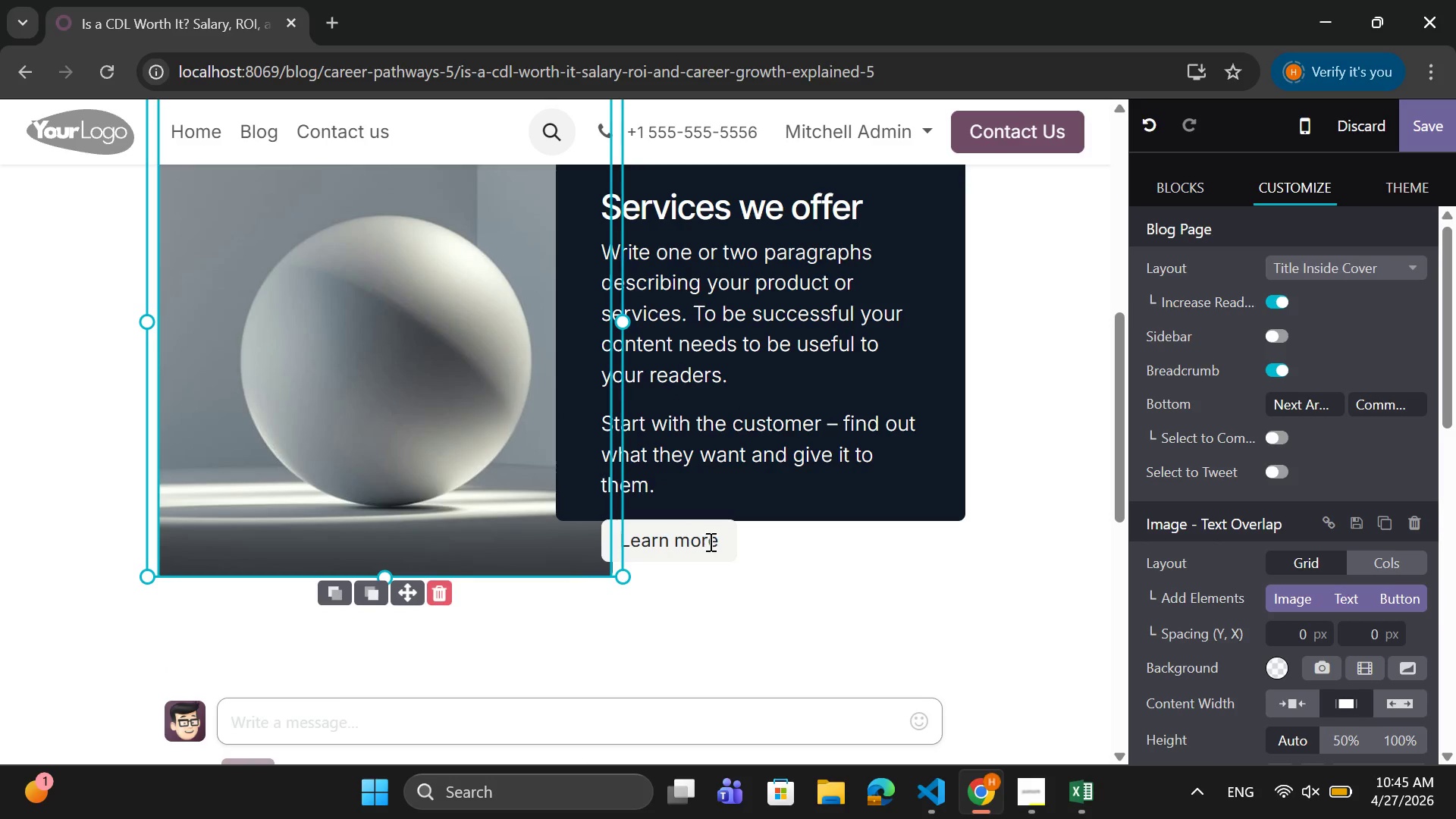 
left_click([717, 538])
 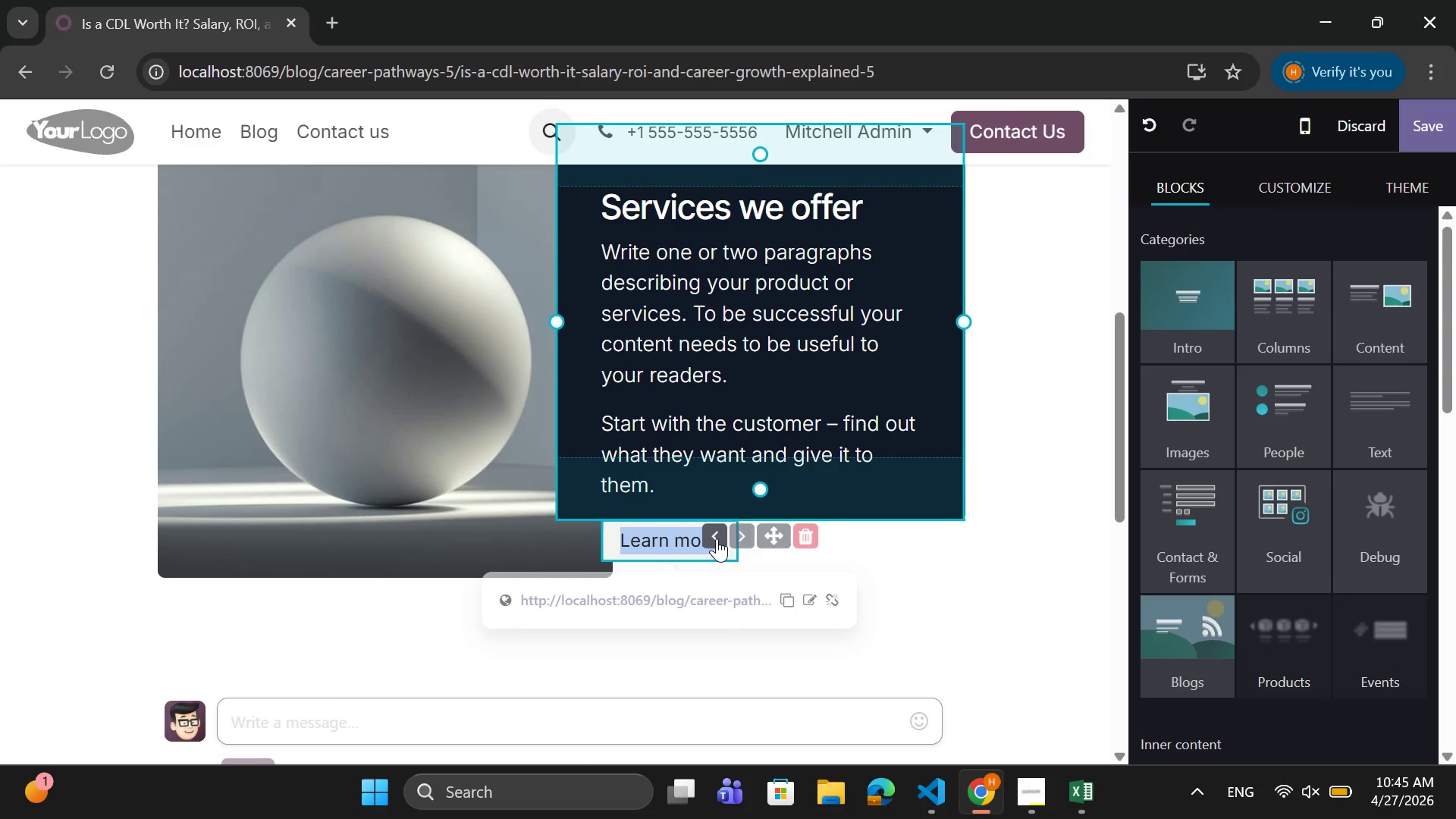 
left_click([717, 538])
 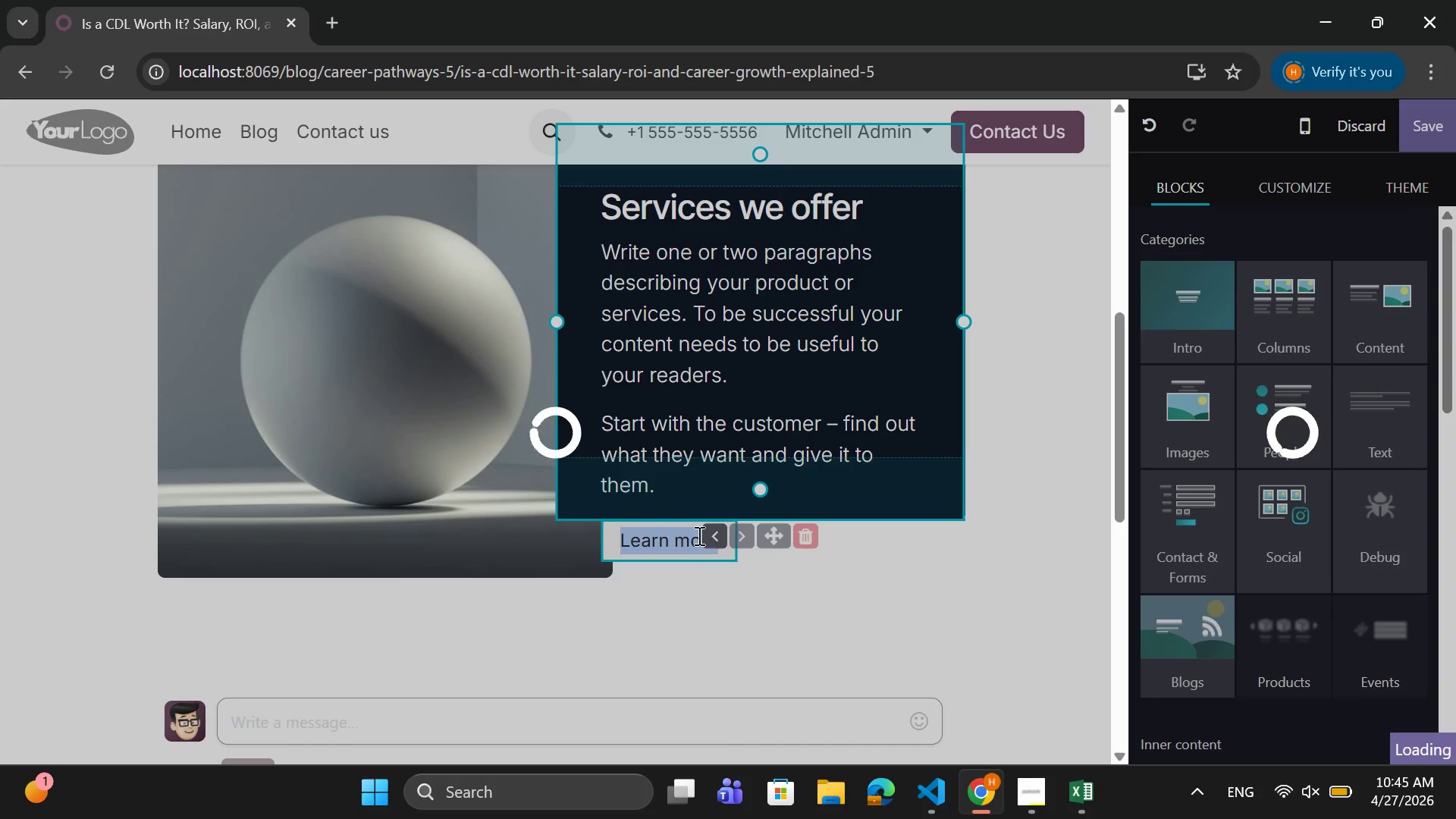 
key(Backspace)
 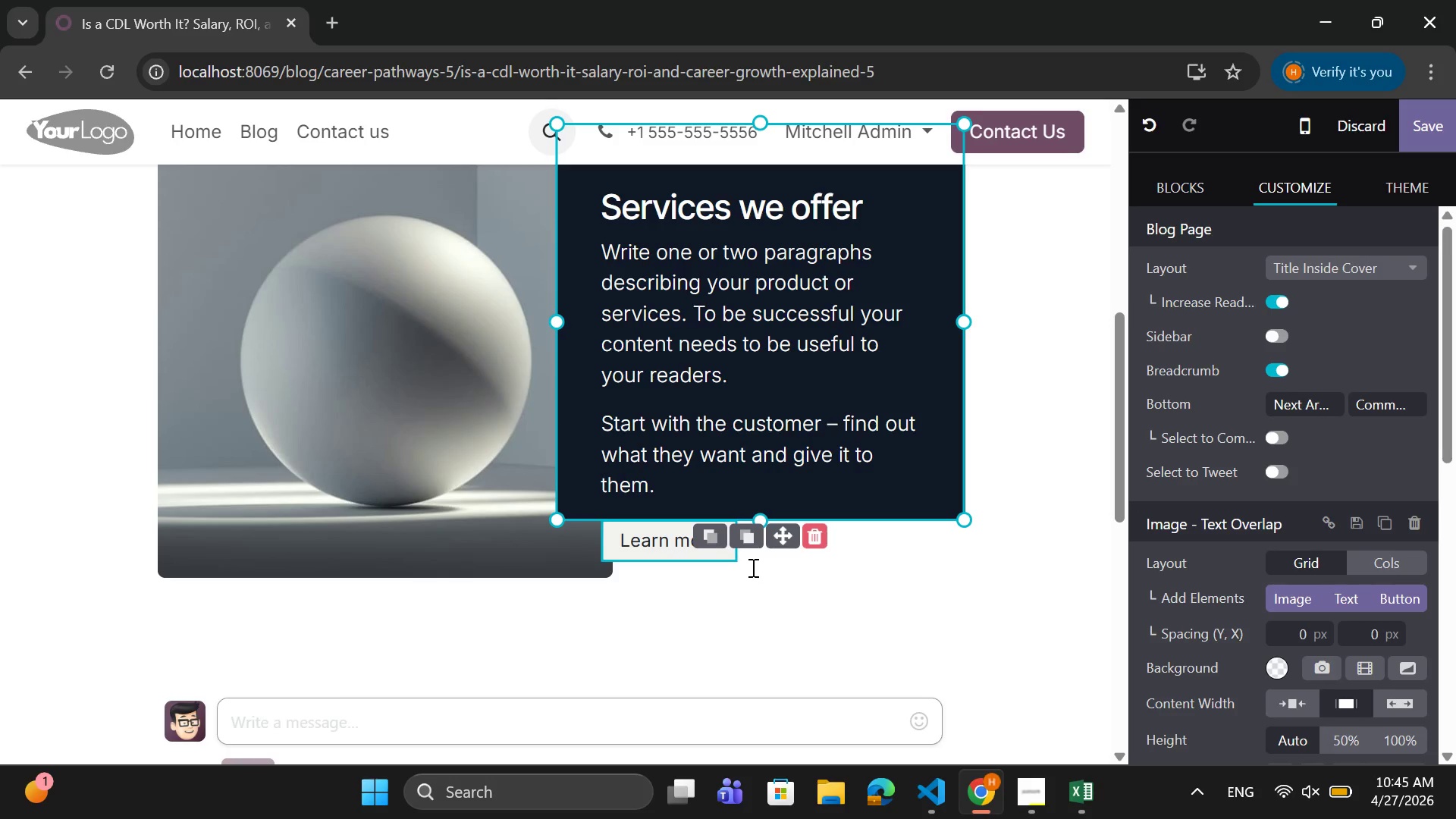 
scroll: coordinate [849, 535], scroll_direction: down, amount: 1.0
 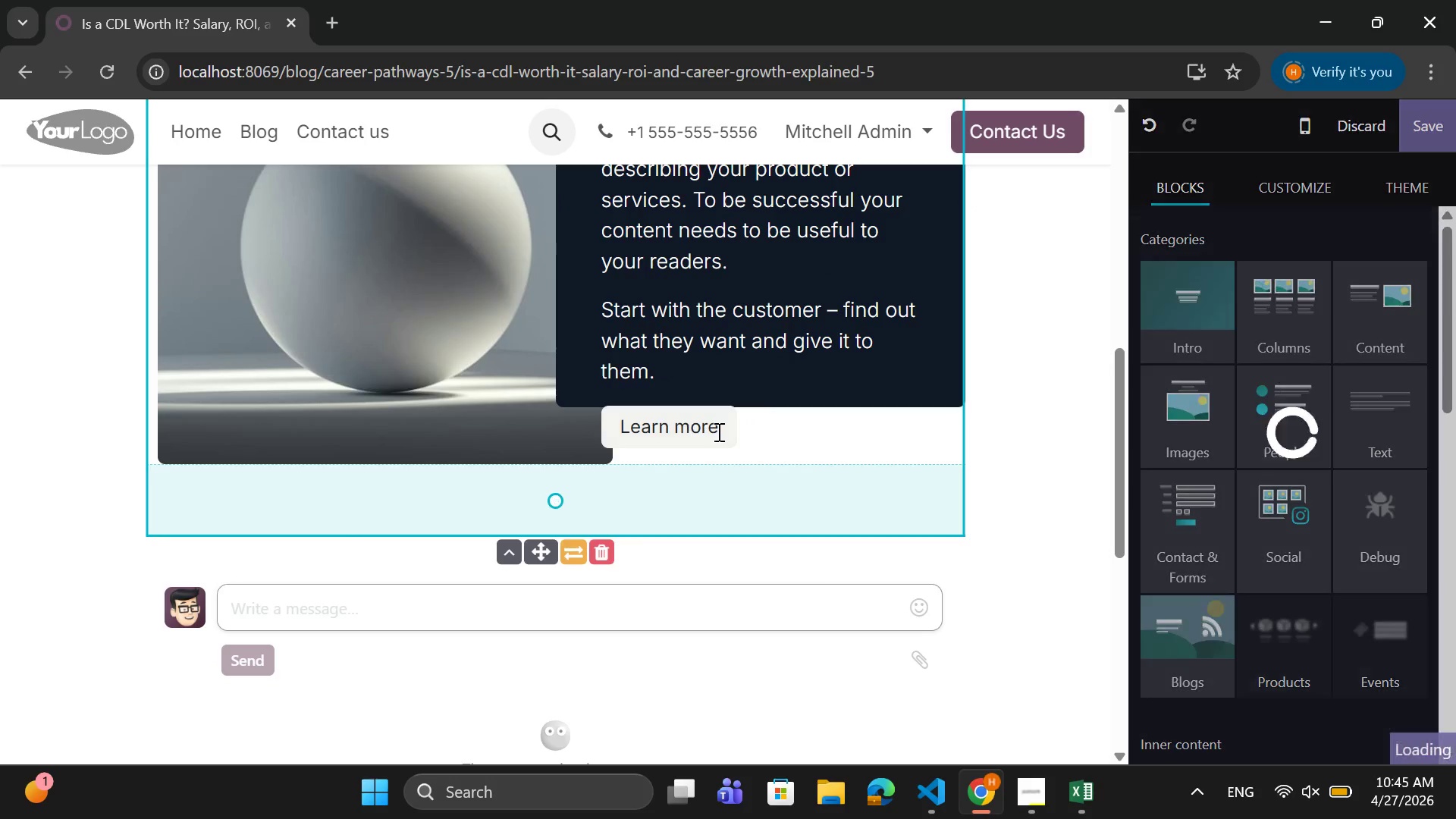 
left_click_drag(start_coordinate=[745, 426], to_coordinate=[612, 438])
 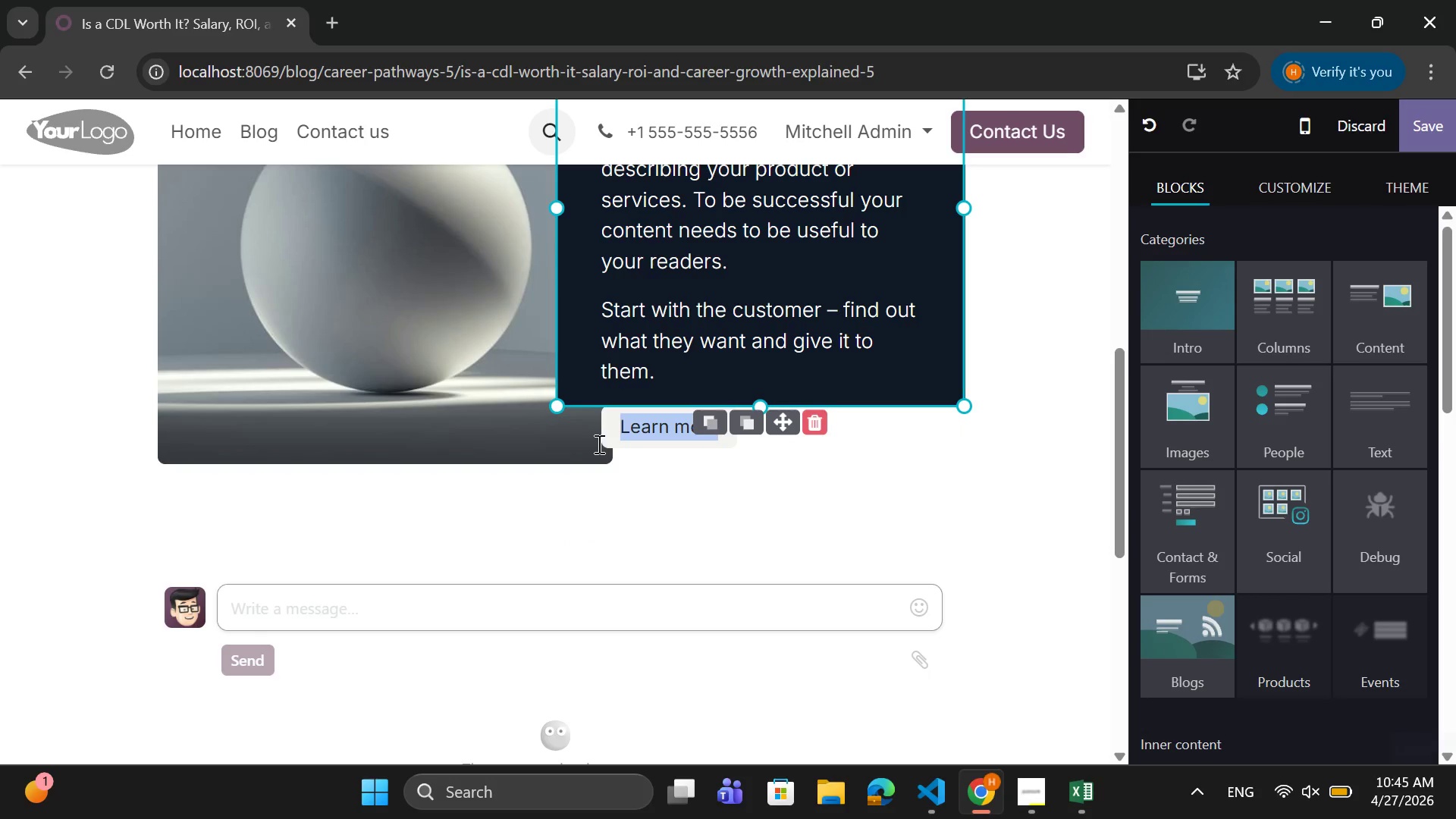 
key(Backspace)
 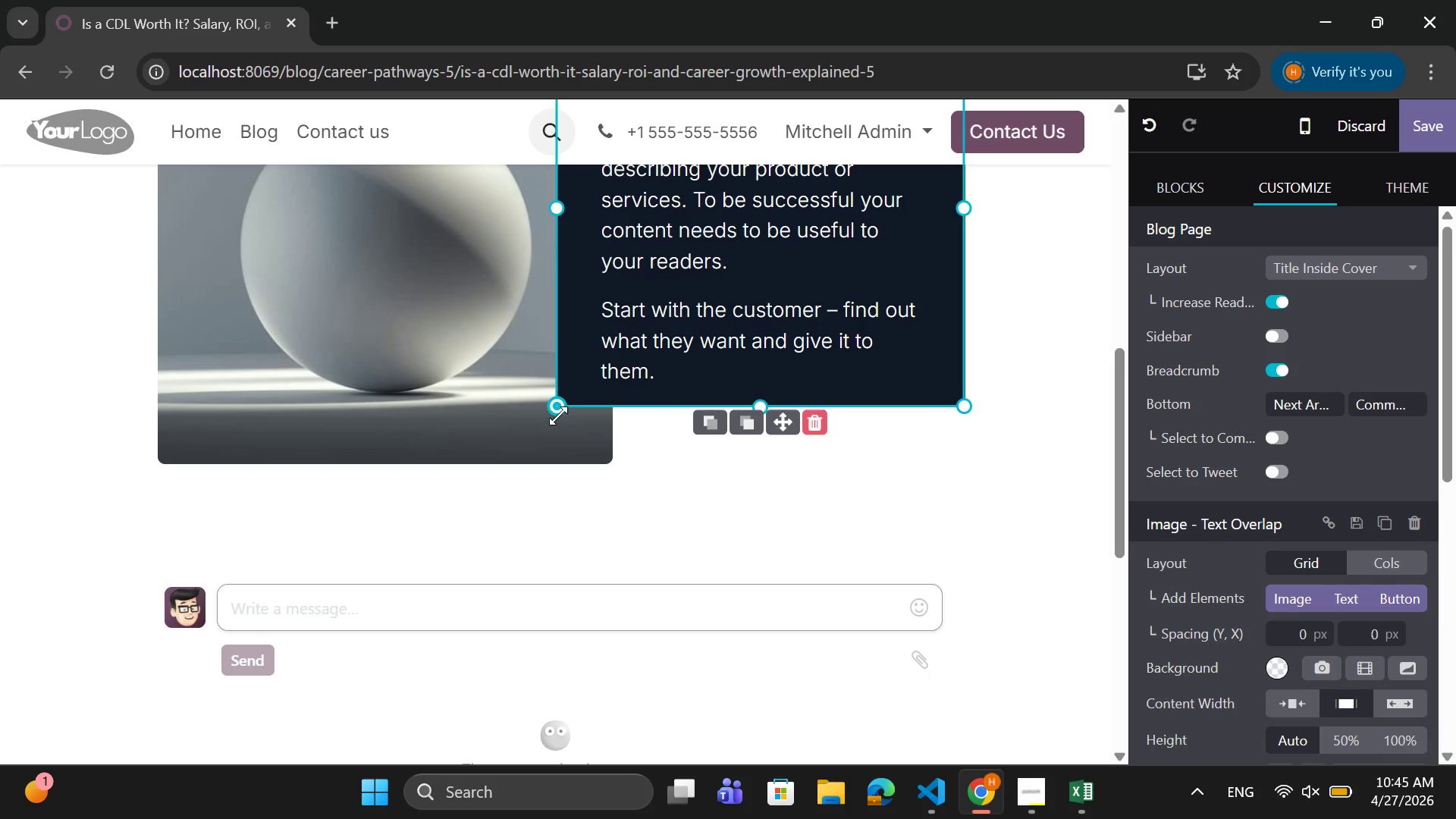 
scroll: coordinate [657, 269], scroll_direction: up, amount: 1.0
 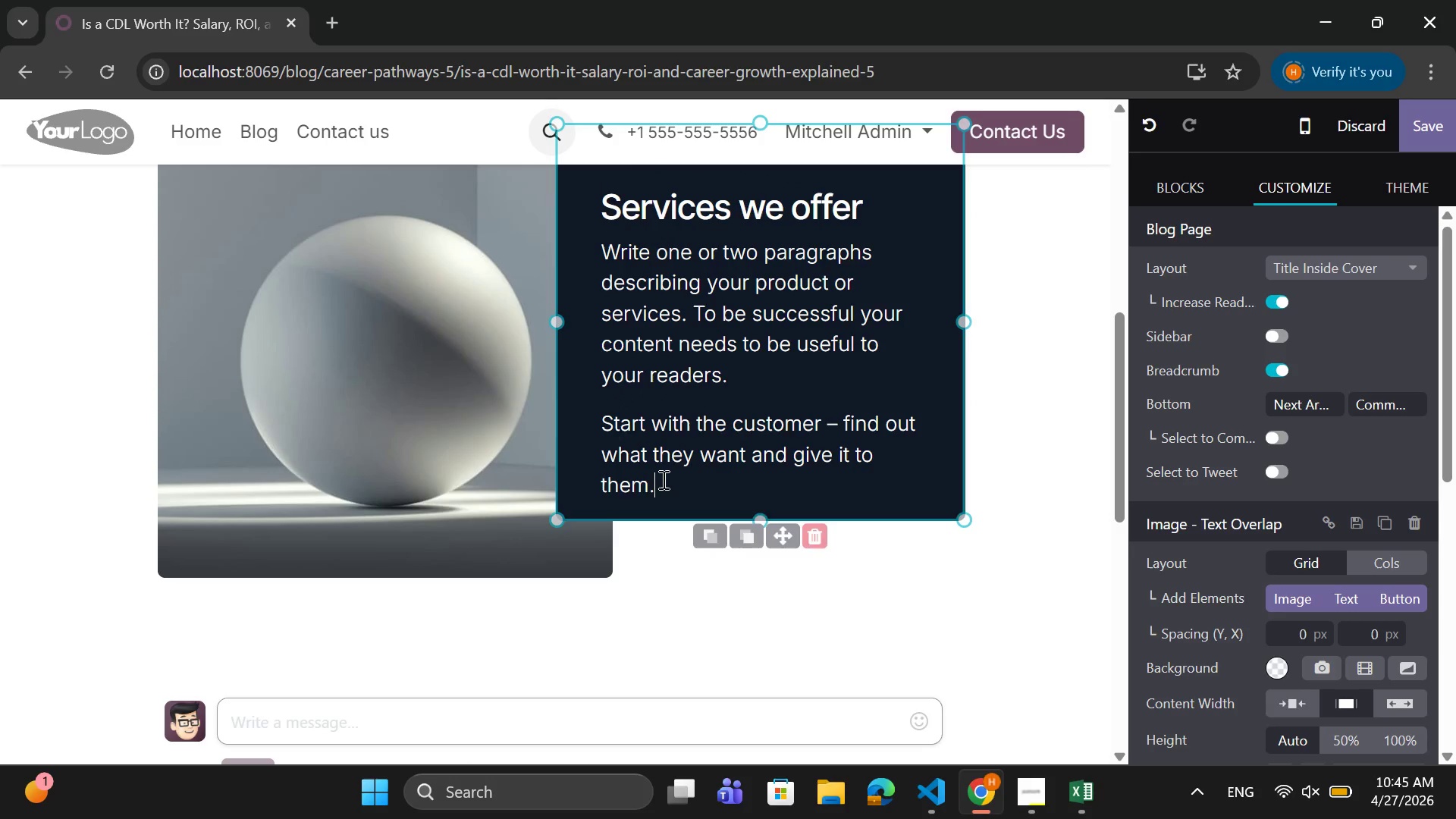 
left_click_drag(start_coordinate=[660, 491], to_coordinate=[605, 224])
 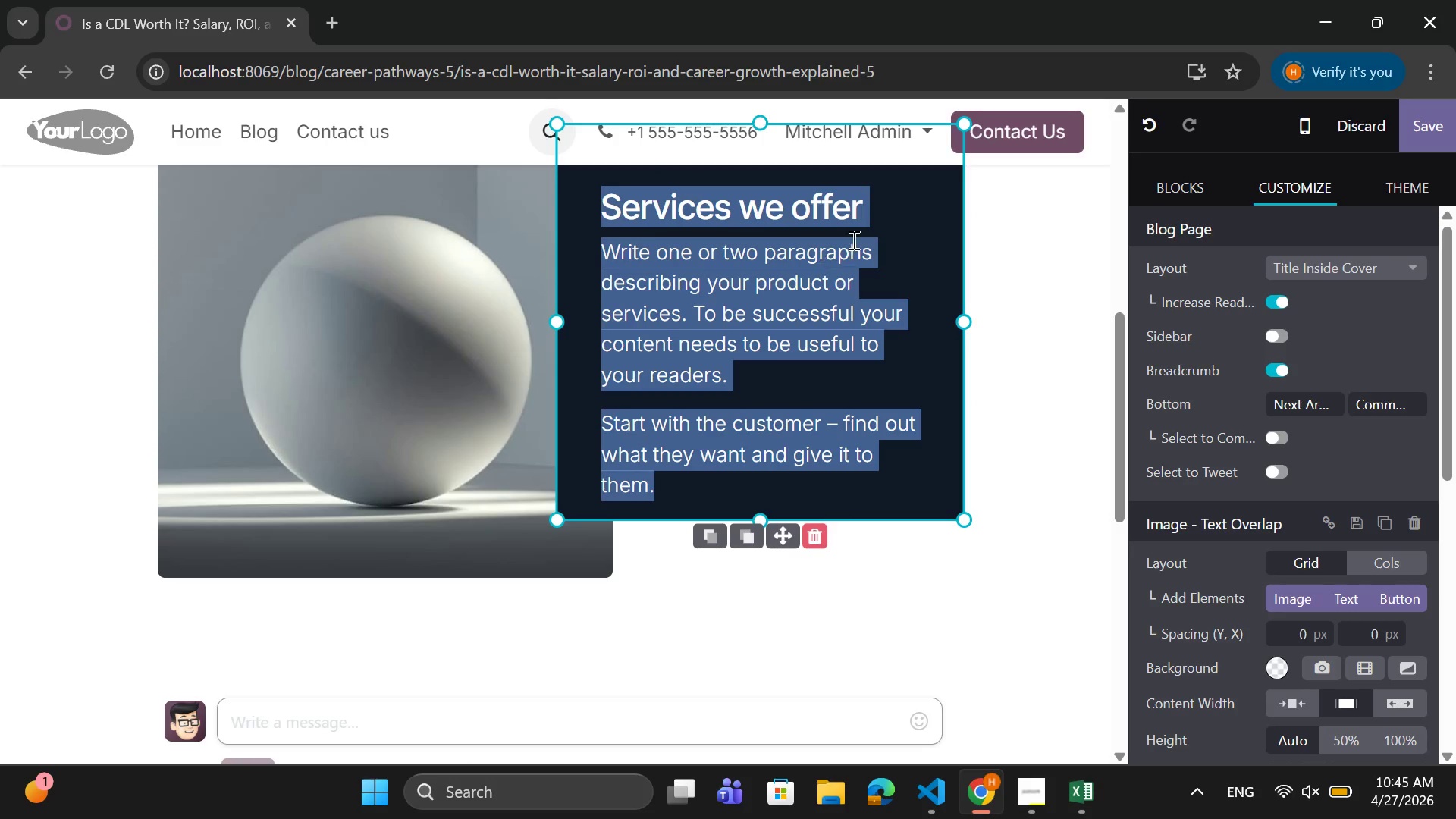 
left_click([874, 218])
 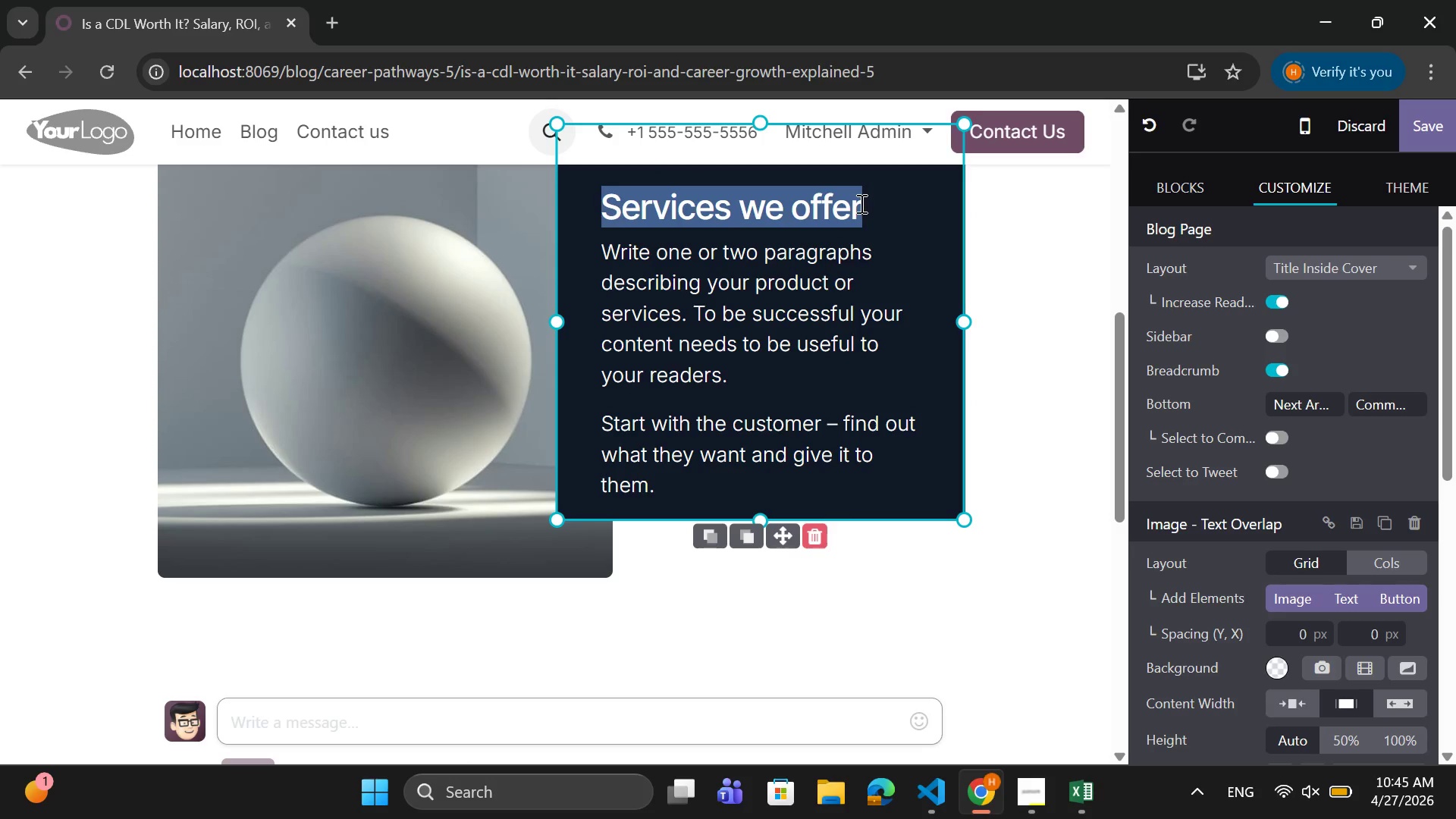 
key(Backspace)
type(Introduction)
 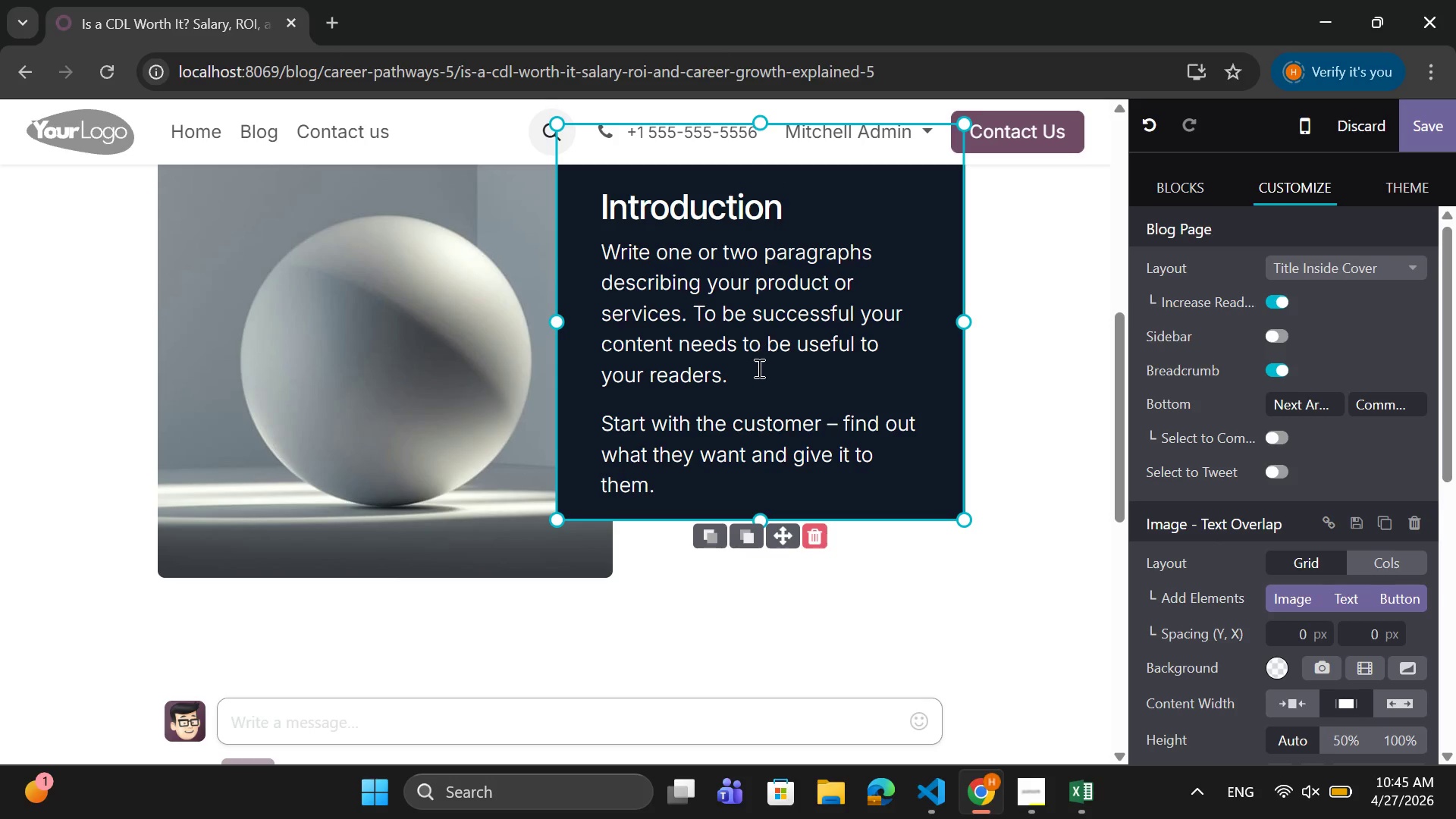 
left_click_drag(start_coordinate=[754, 380], to_coordinate=[605, 256])
 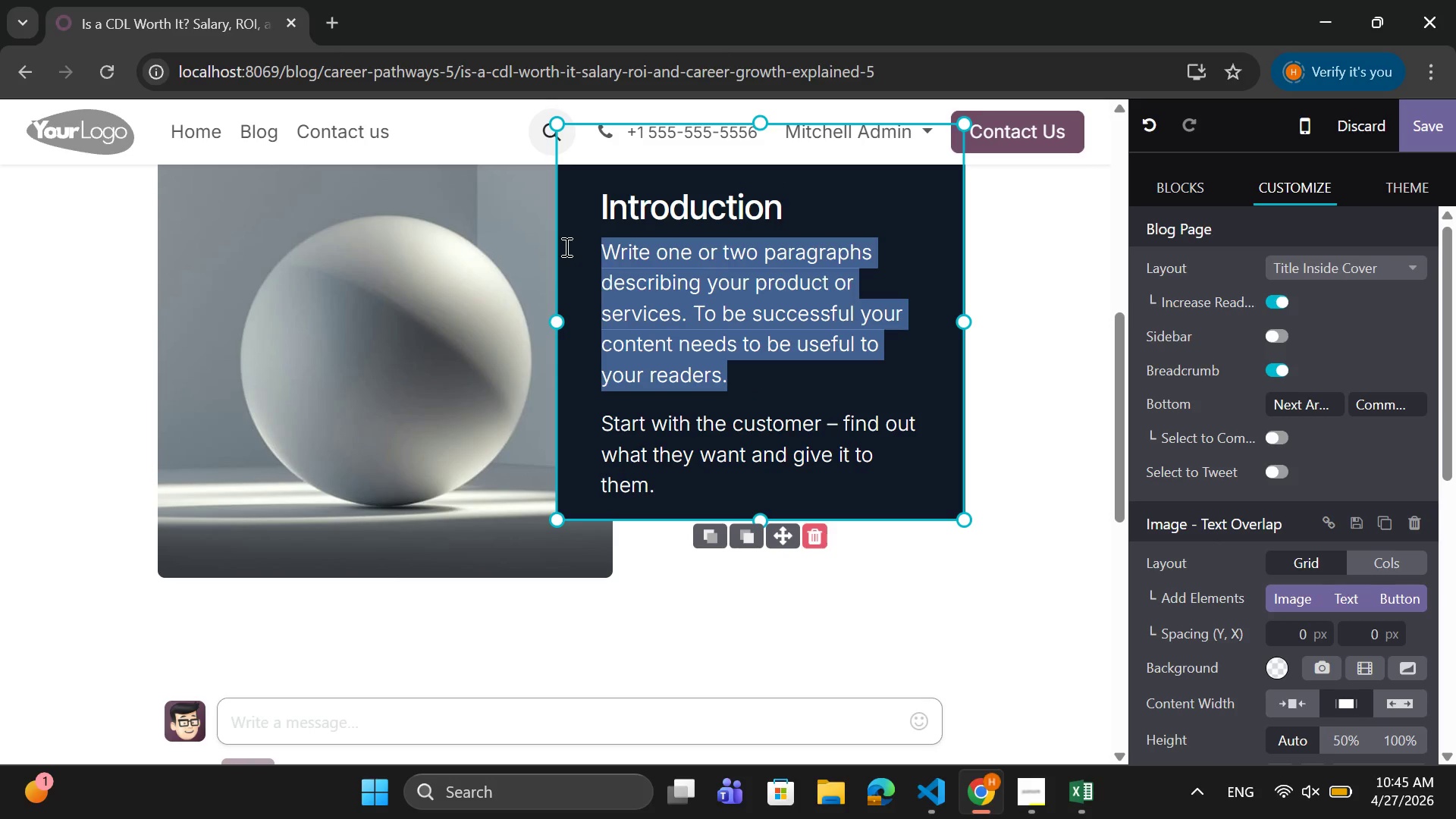 
type(Changing careers is not an easyd)
key(Backspace)
type( des)
key(Backspace)
type(cision. Many peoplke cons)
key(Backspace)
key(Backspace)
key(Backspace)
key(Backspace)
key(Backspace)
key(Backspace)
key(Backspace)
type(e considering a Commercial Driver's License())
 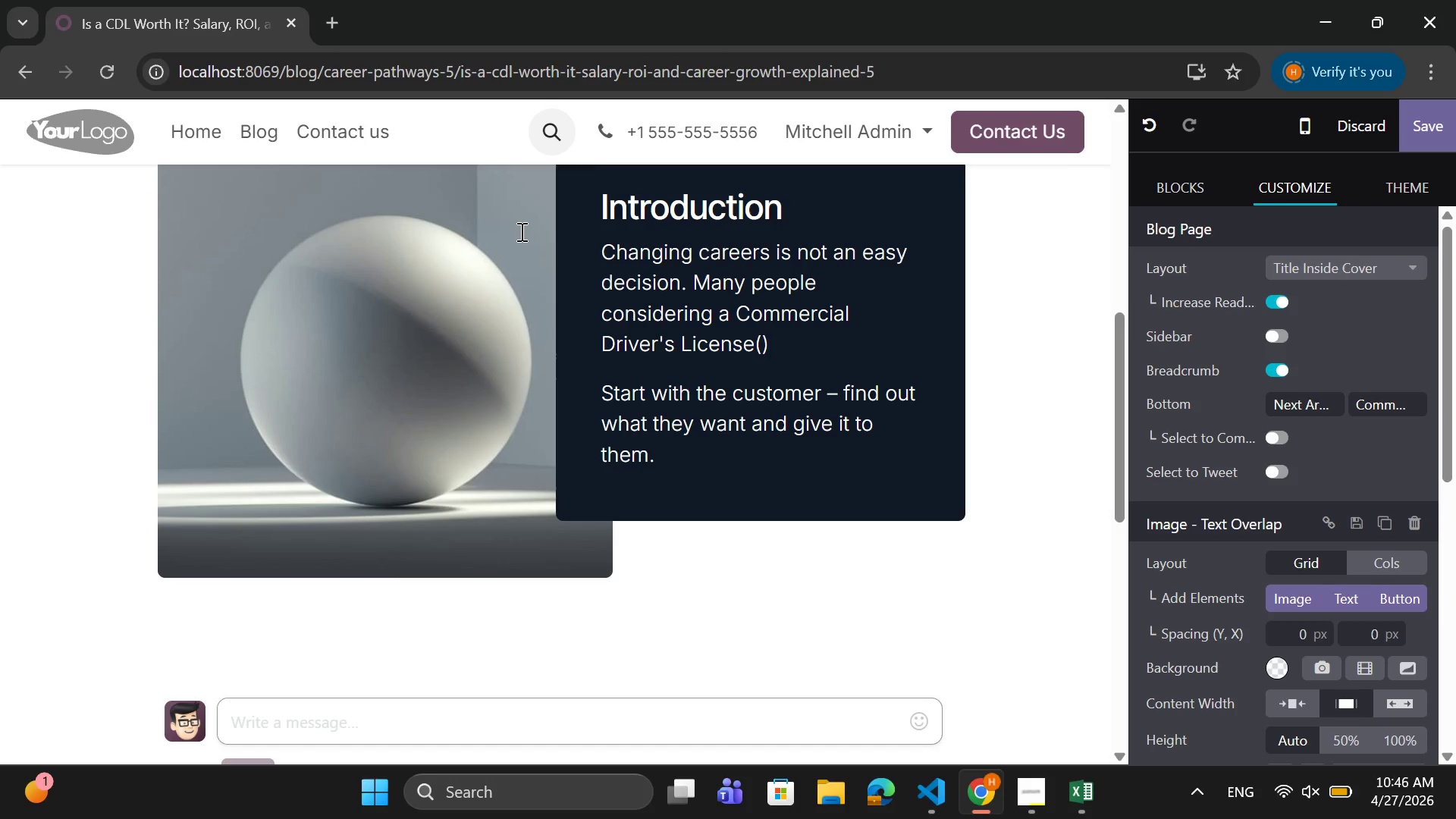 
key(ArrowLeft)
 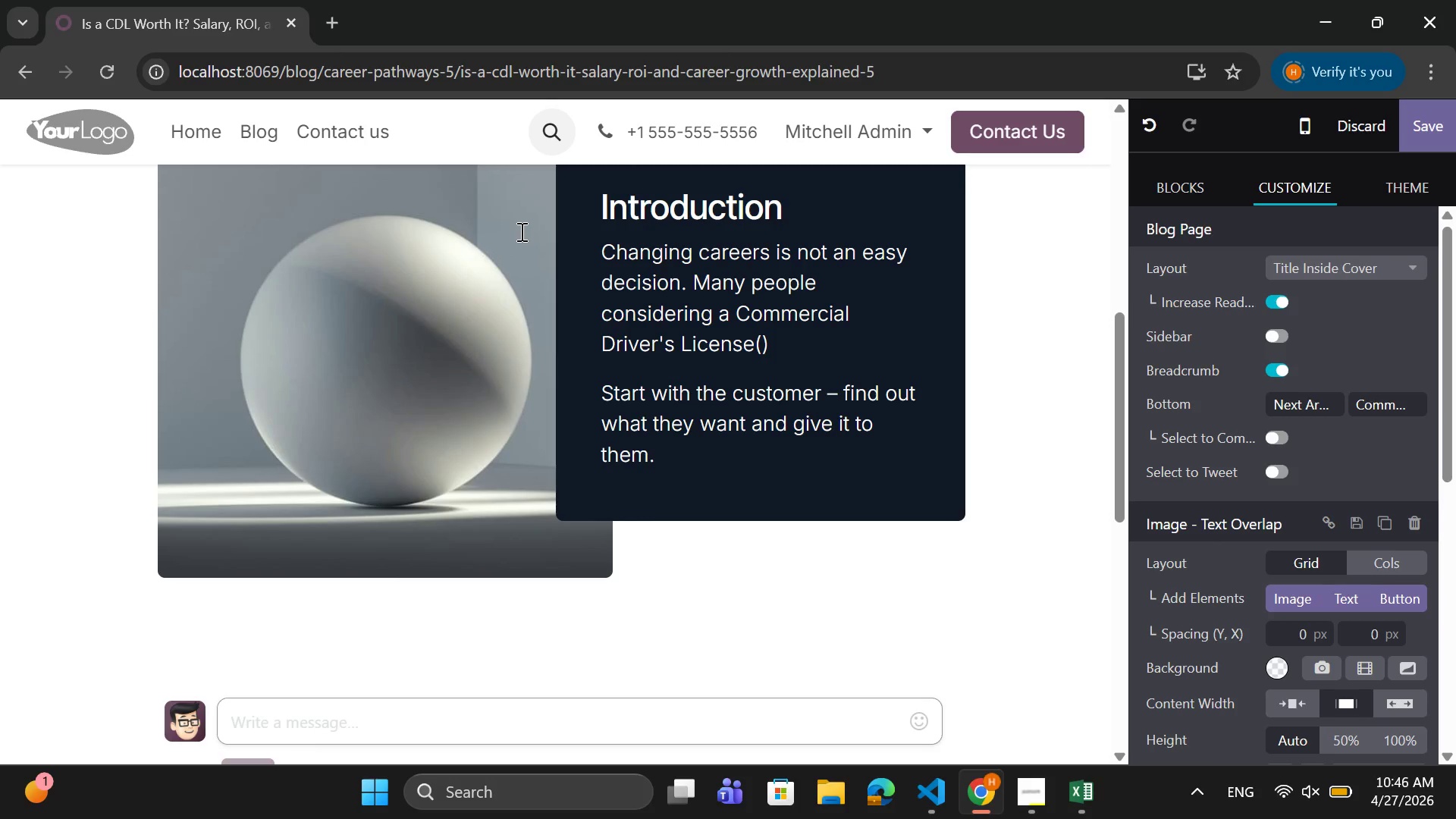 
type(CDL worry about trainingcossts)
key(Backspace)
key(Backspace)
key(Backspace)
key(Backspace)
key(Backspace)
key(Backspace)
type( costs, time )
 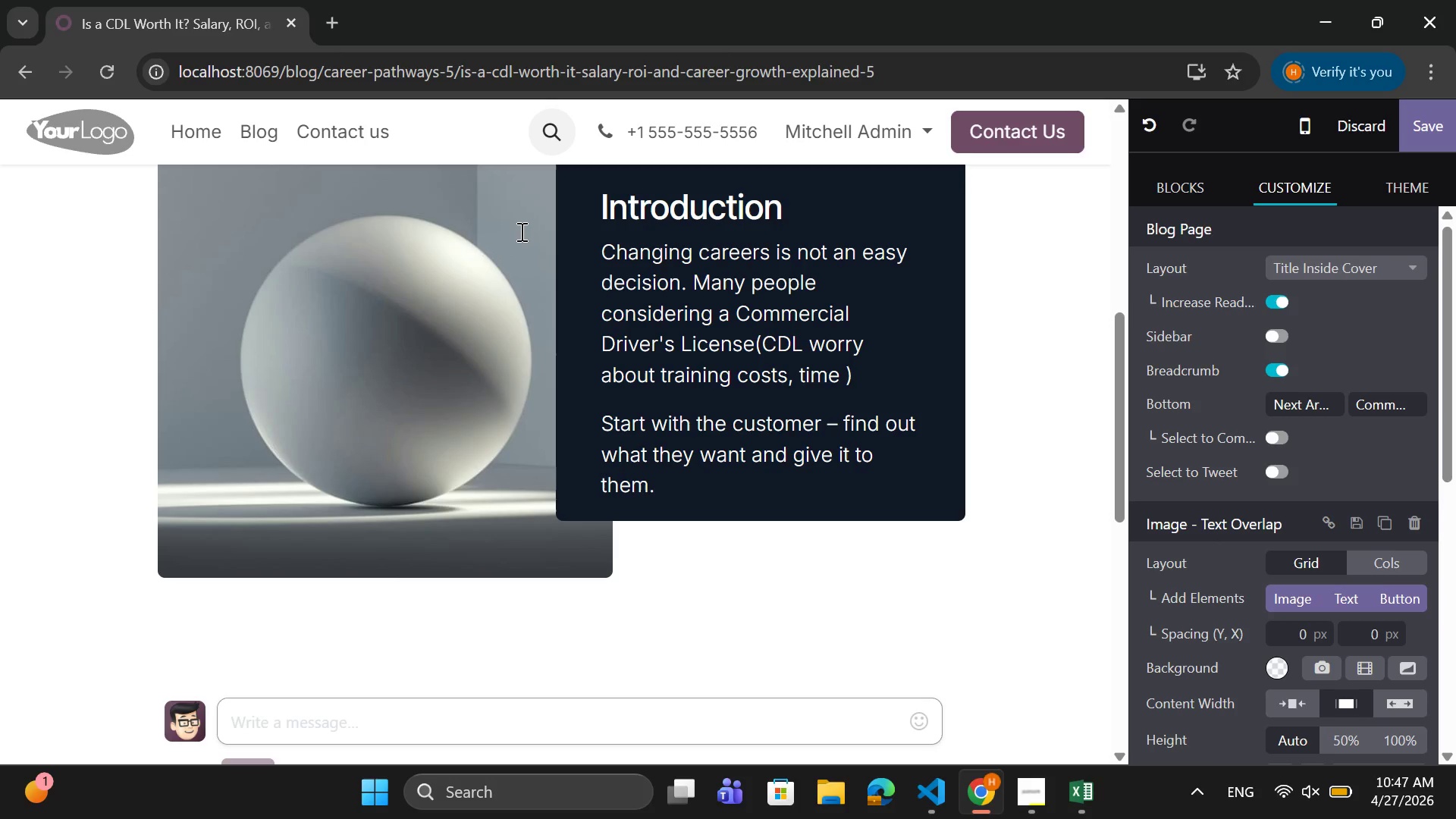 
type(investment, and we)
key(Backspace)
type(hether the job is truly worth it in the long run)
 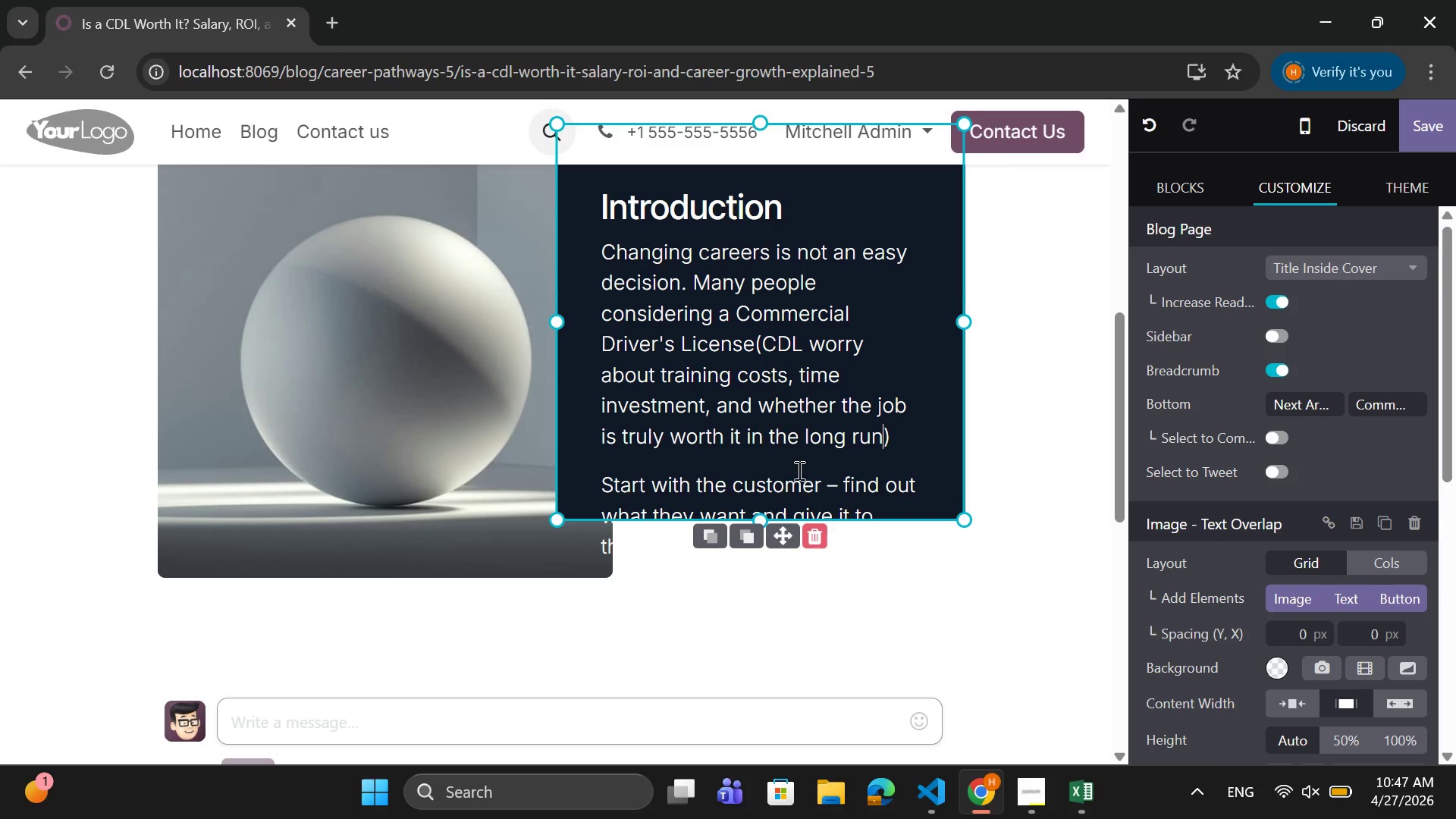 
wait(7.7)
 